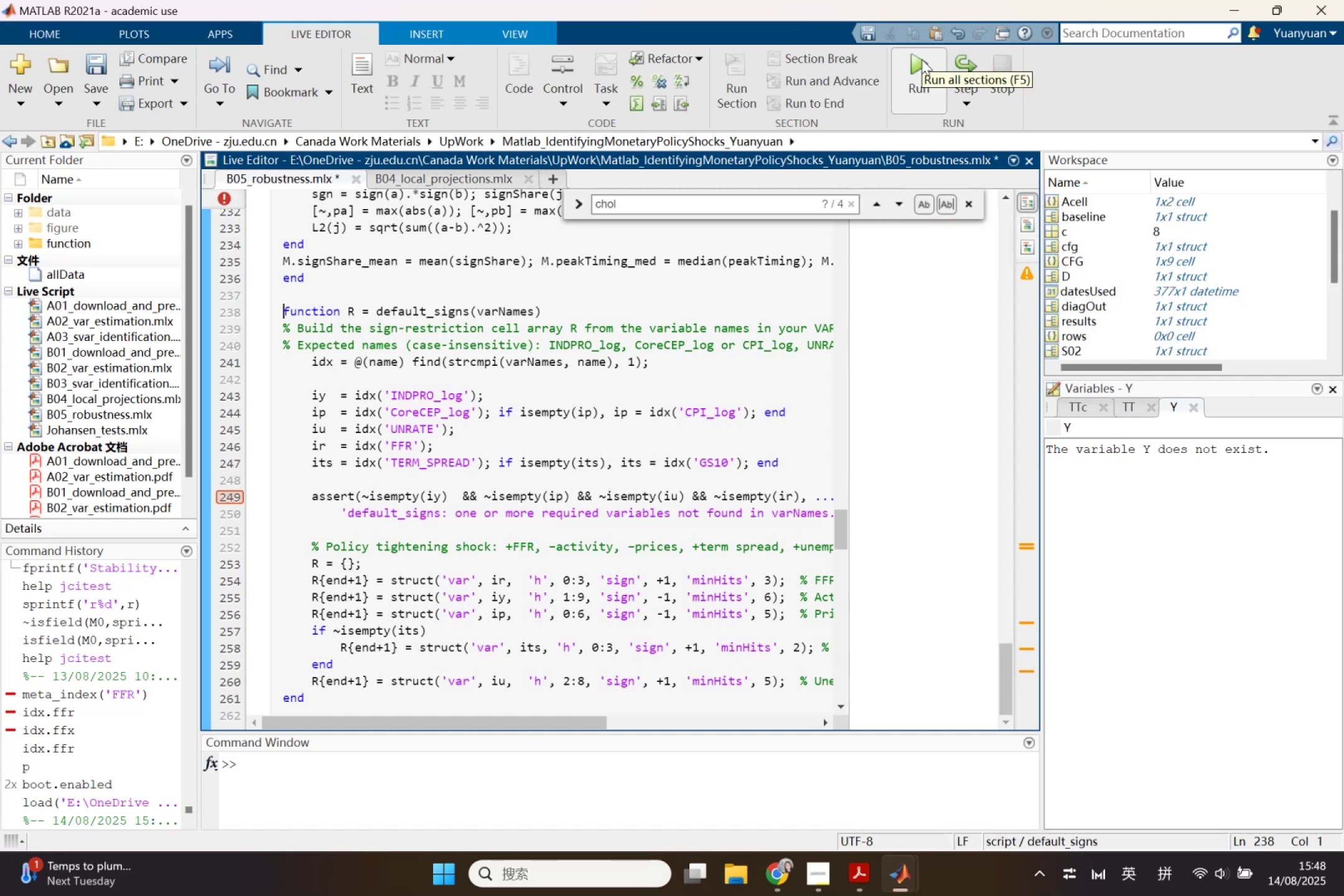 
wait(5.82)
 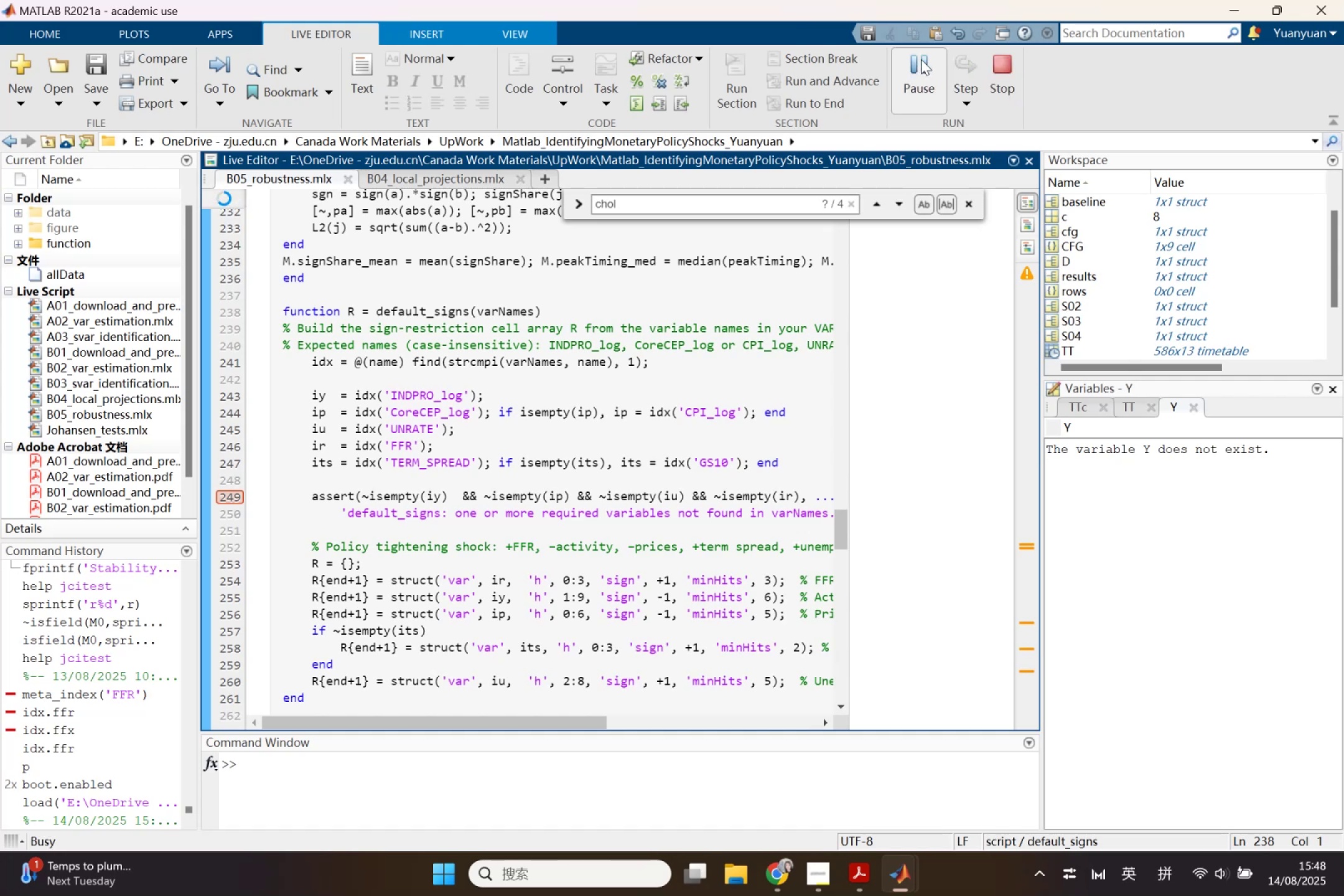 
left_click([225, 192])
 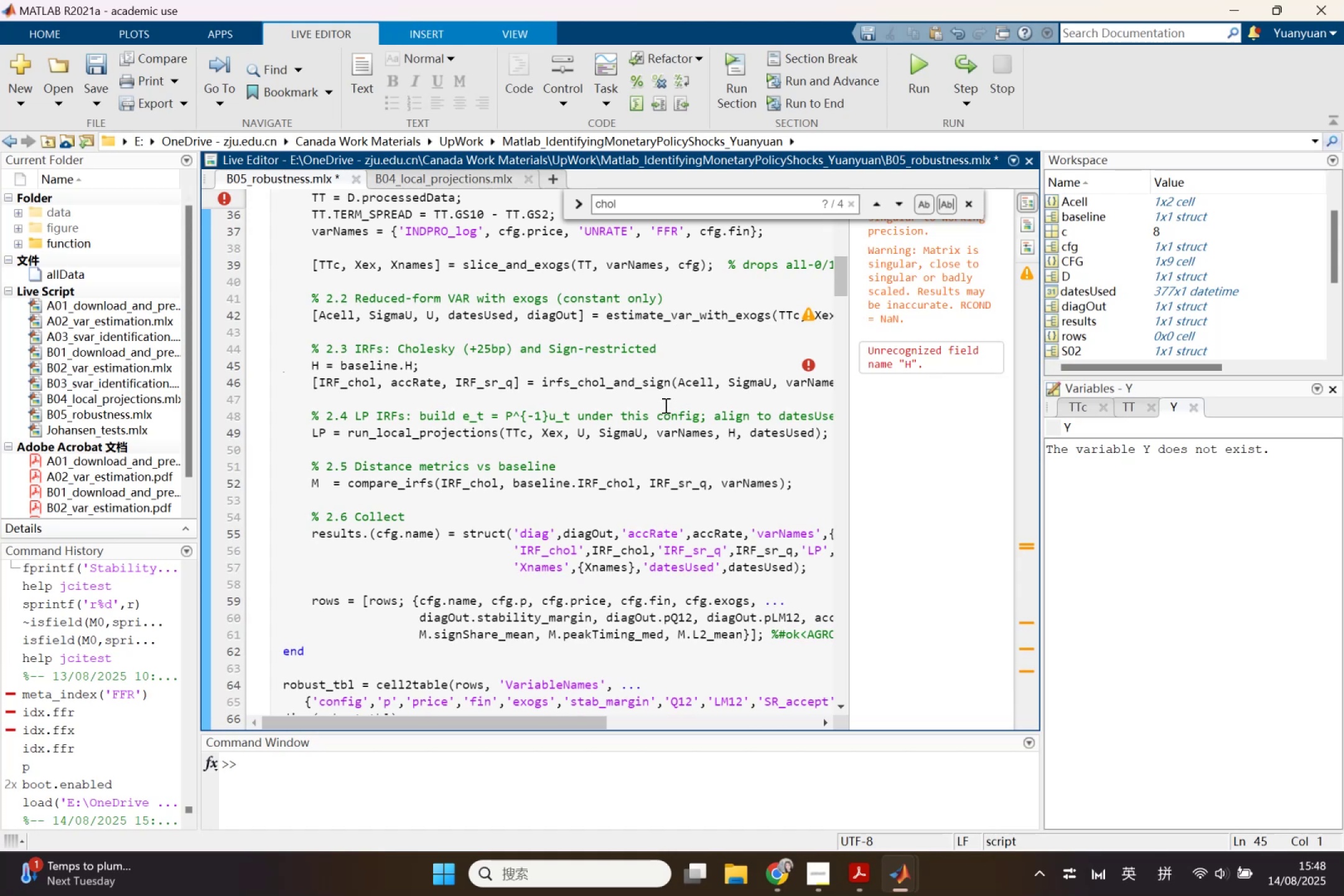 
scroll: coordinate [527, 476], scroll_direction: up, amount: 2.0
 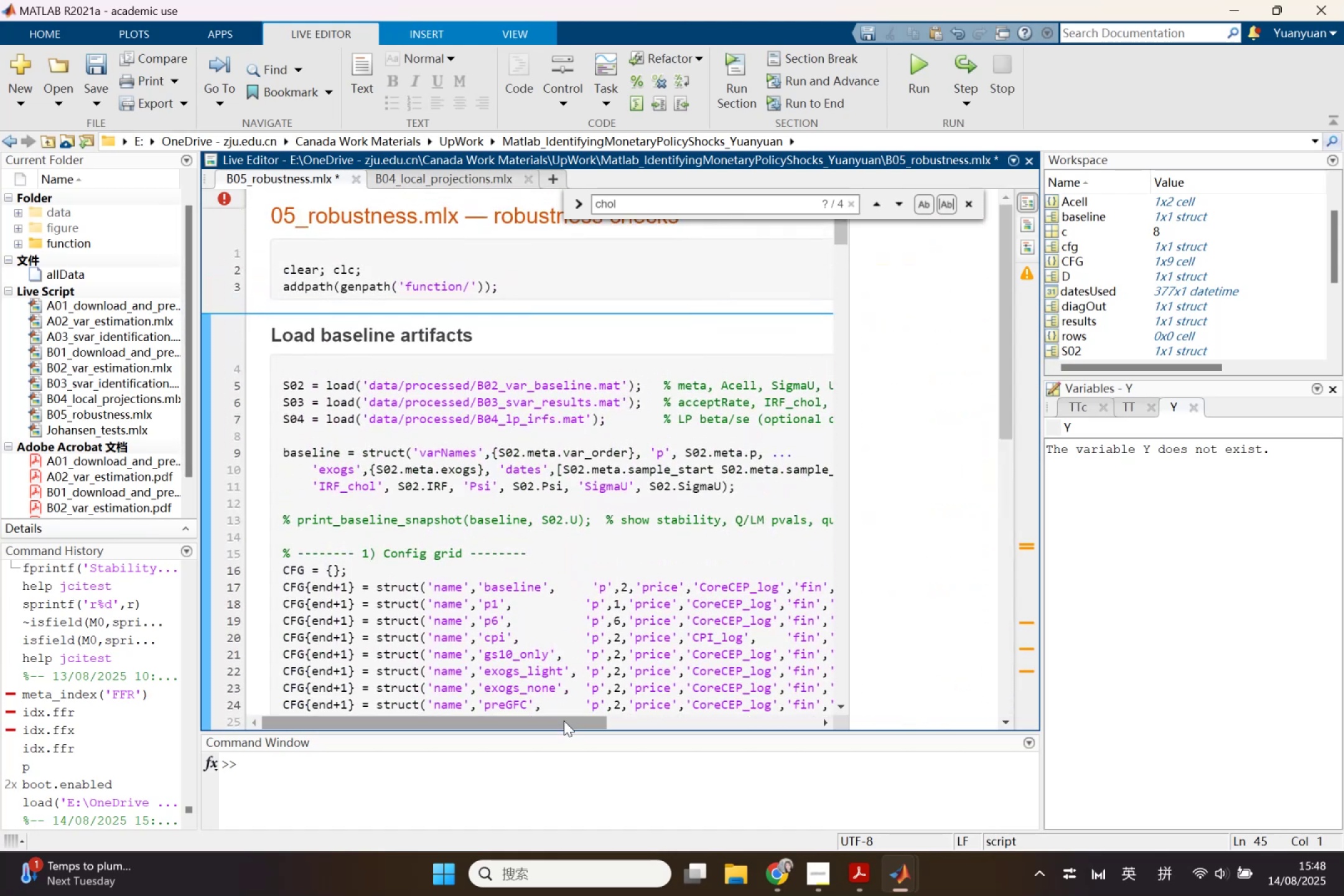 
wait(8.58)
 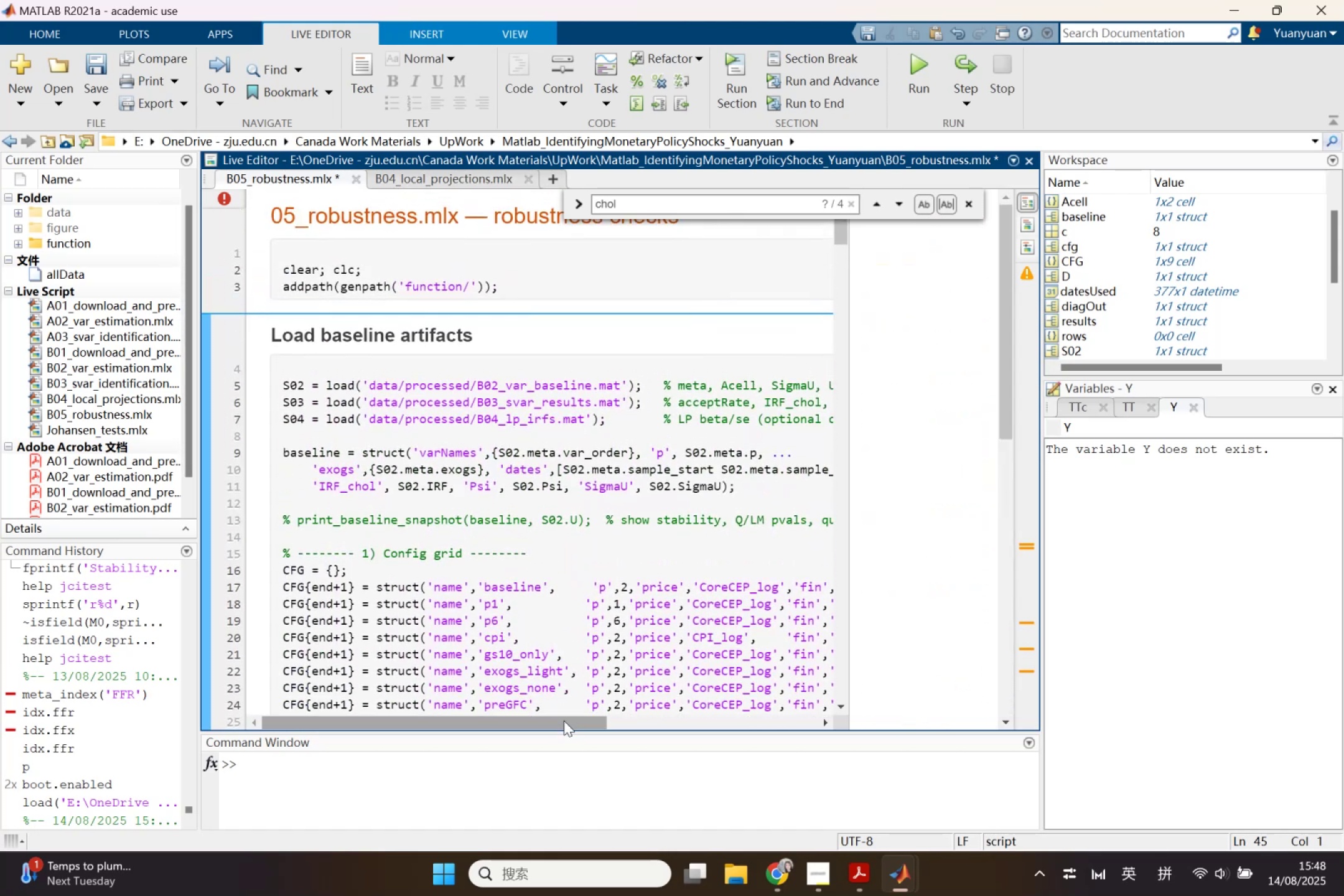 
left_click([294, 381])
 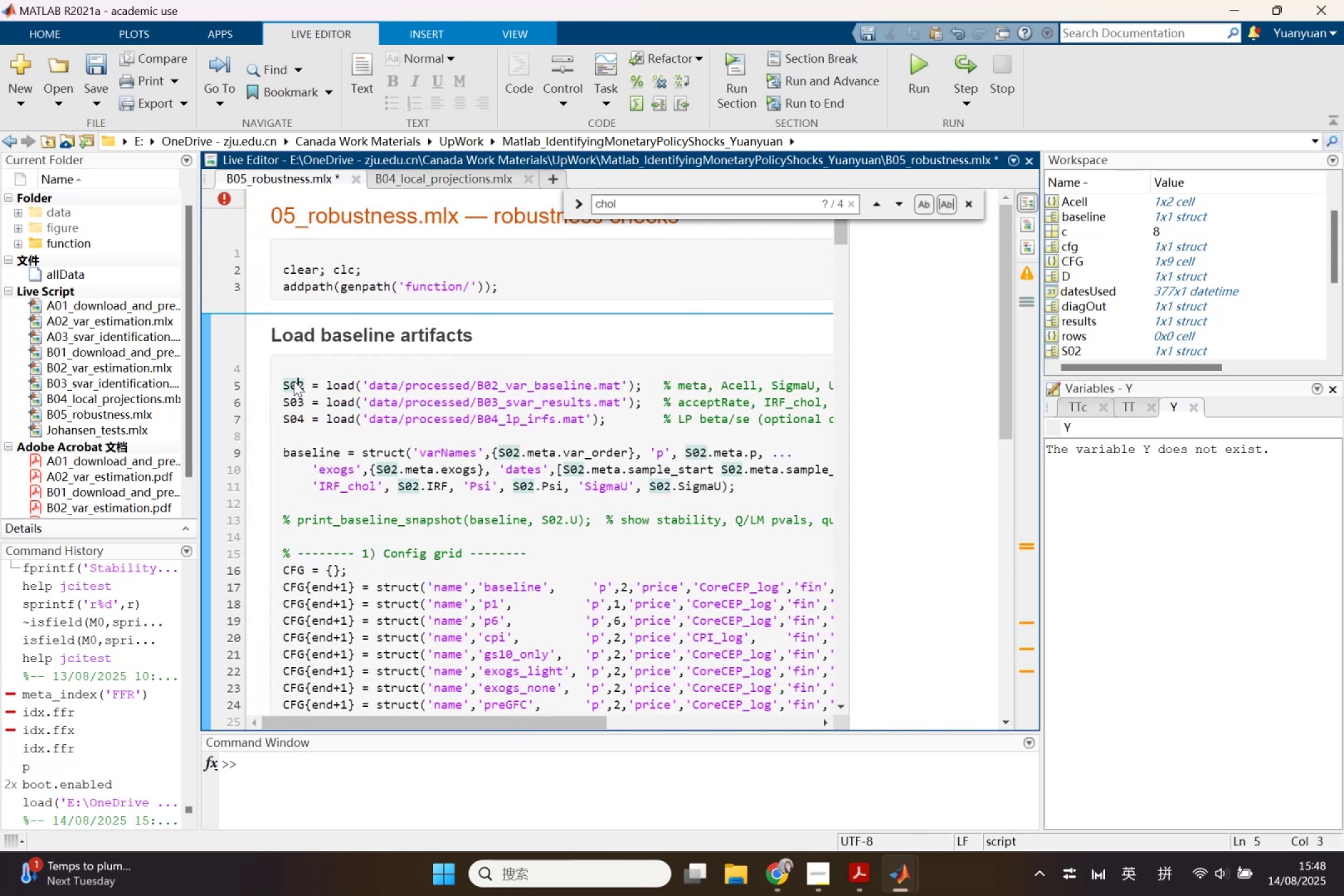 
right_click([294, 381])
 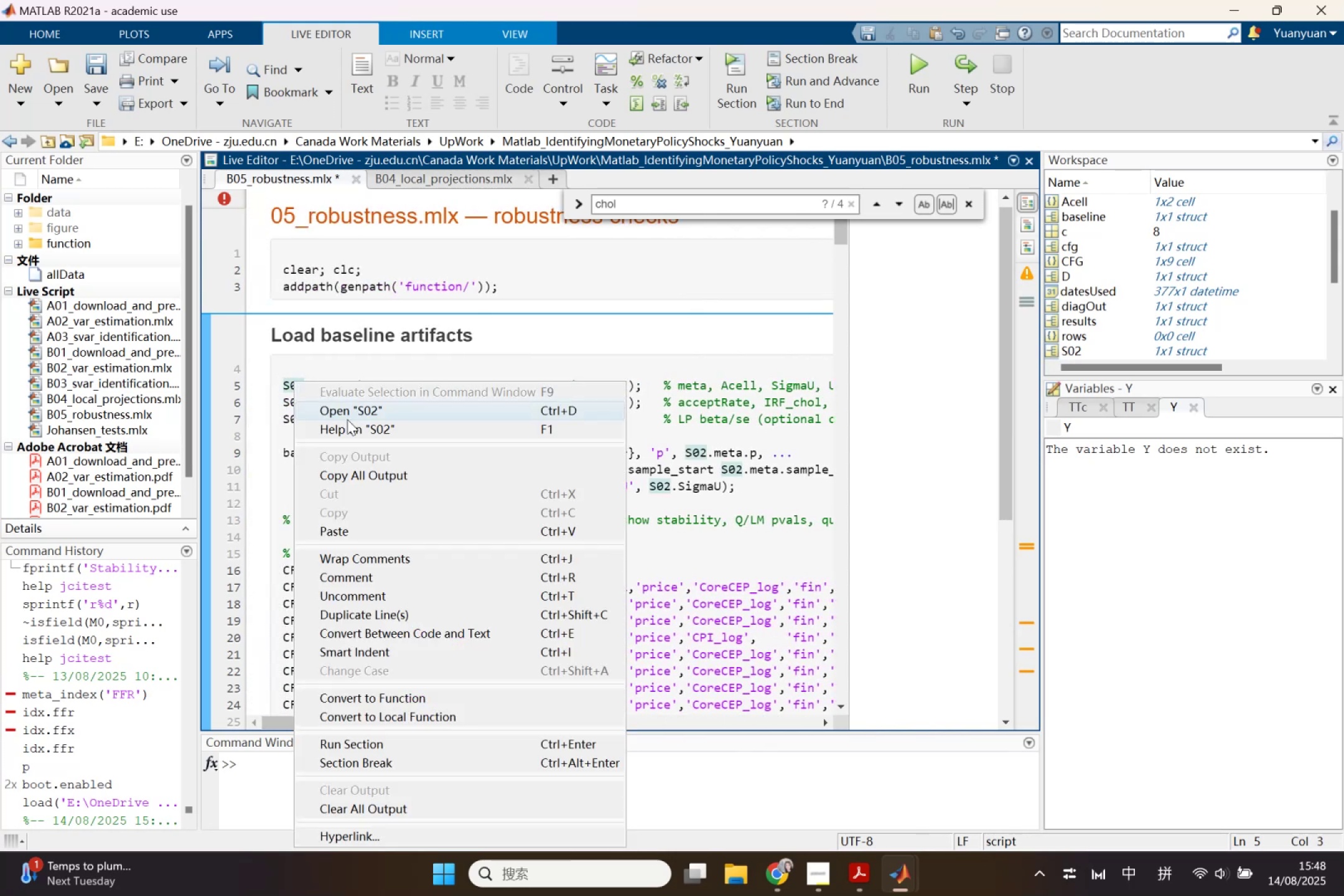 
left_click([347, 419])
 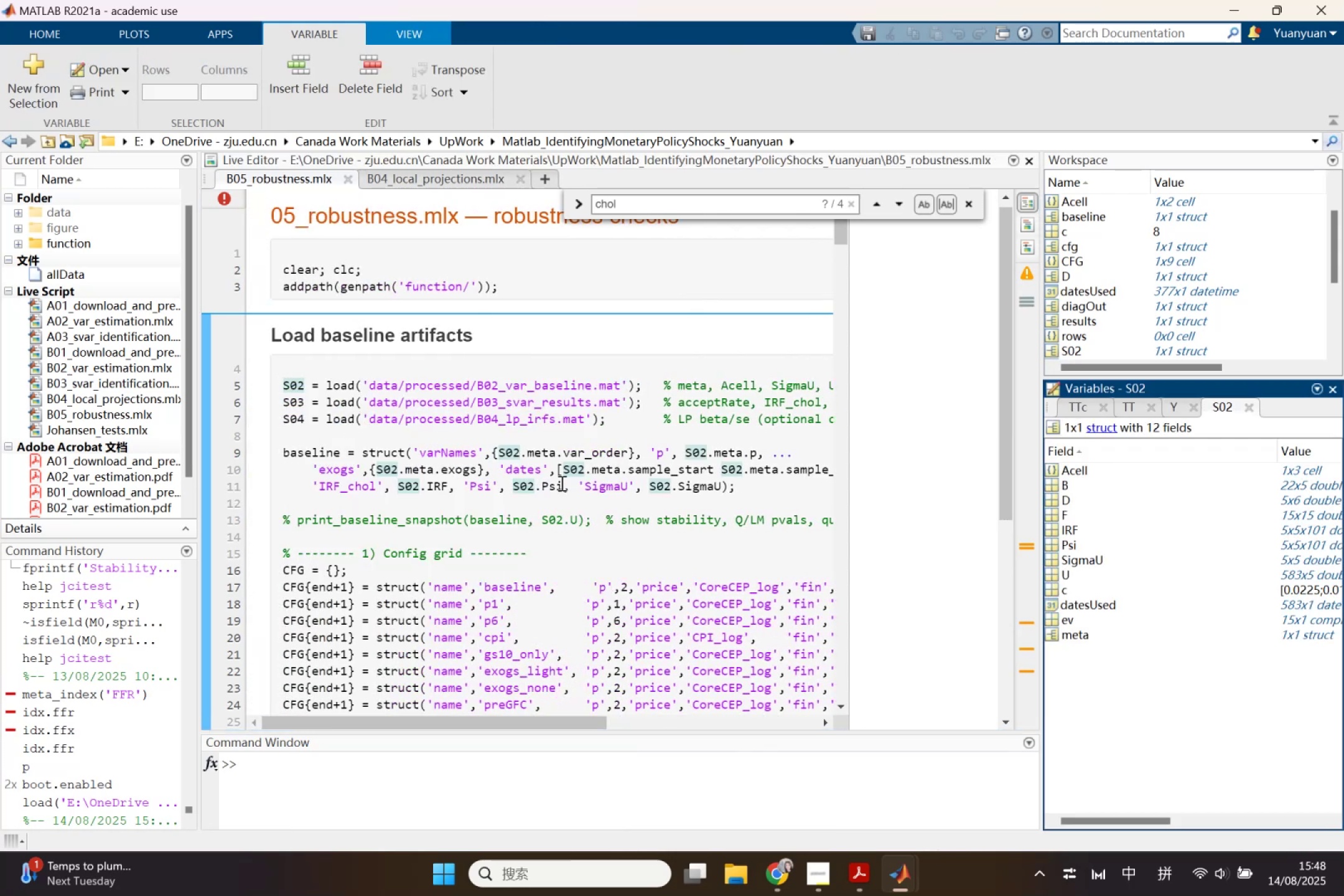 
mouse_move([1088, 584])
 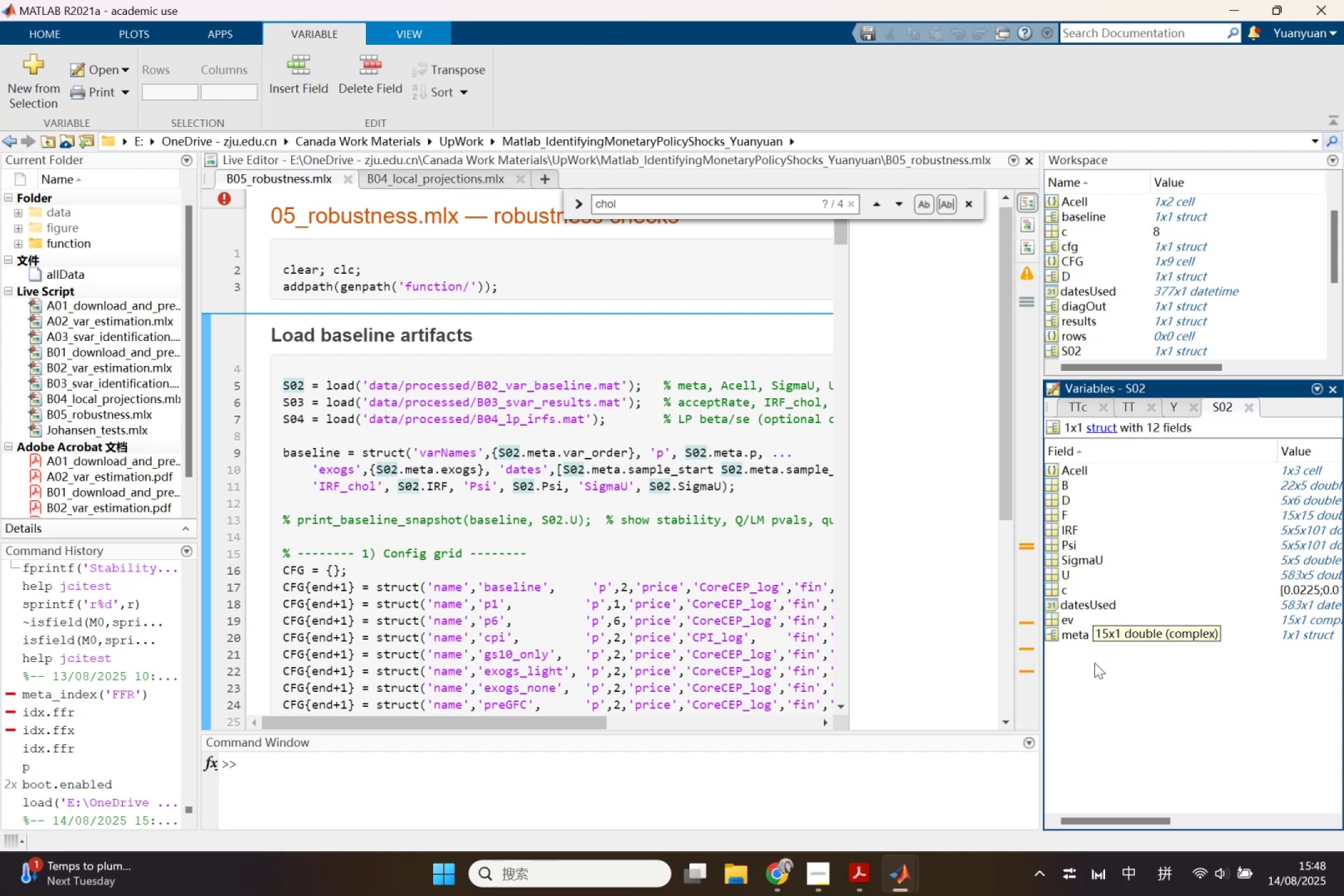 
left_click([1094, 663])
 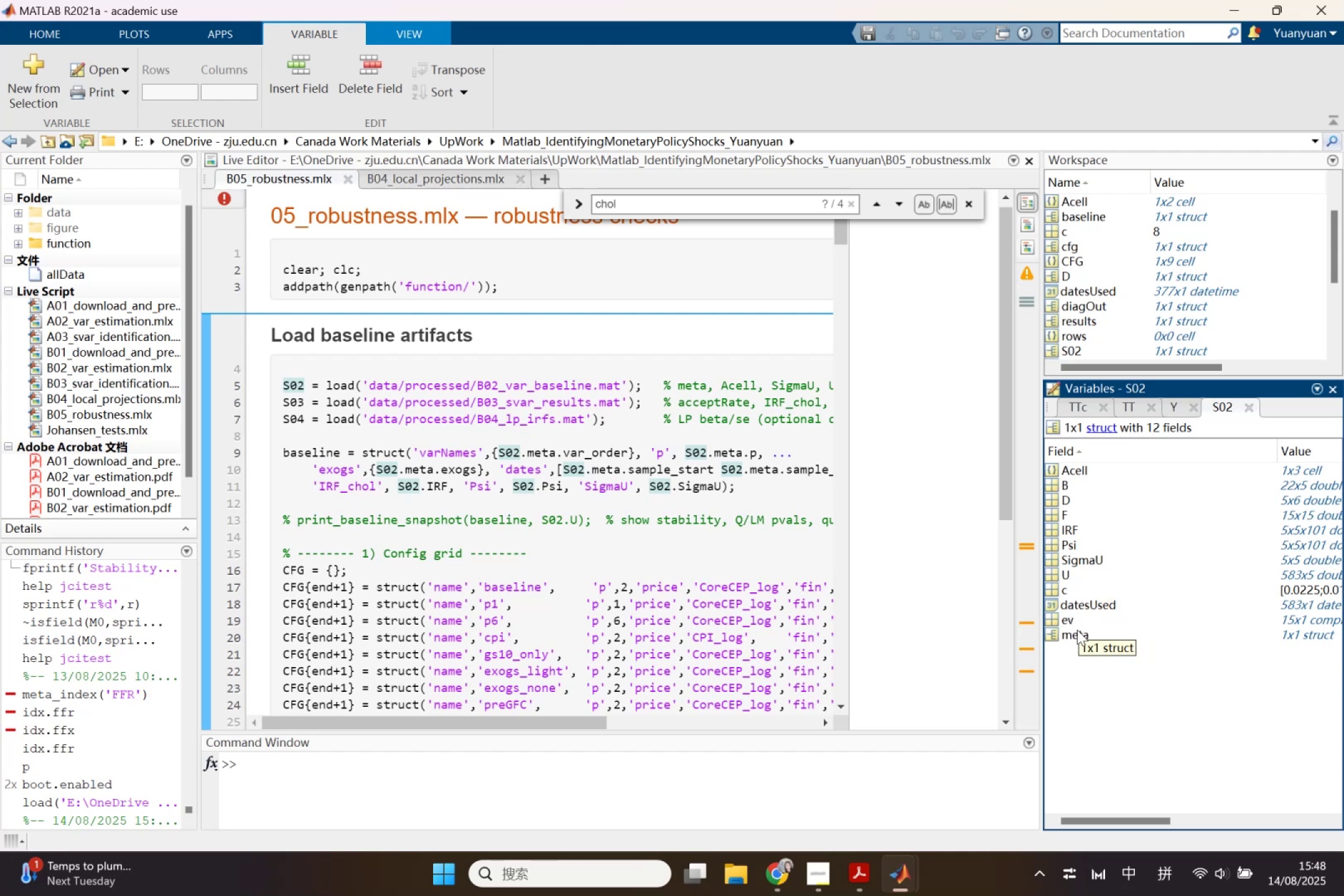 
left_click([1077, 630])
 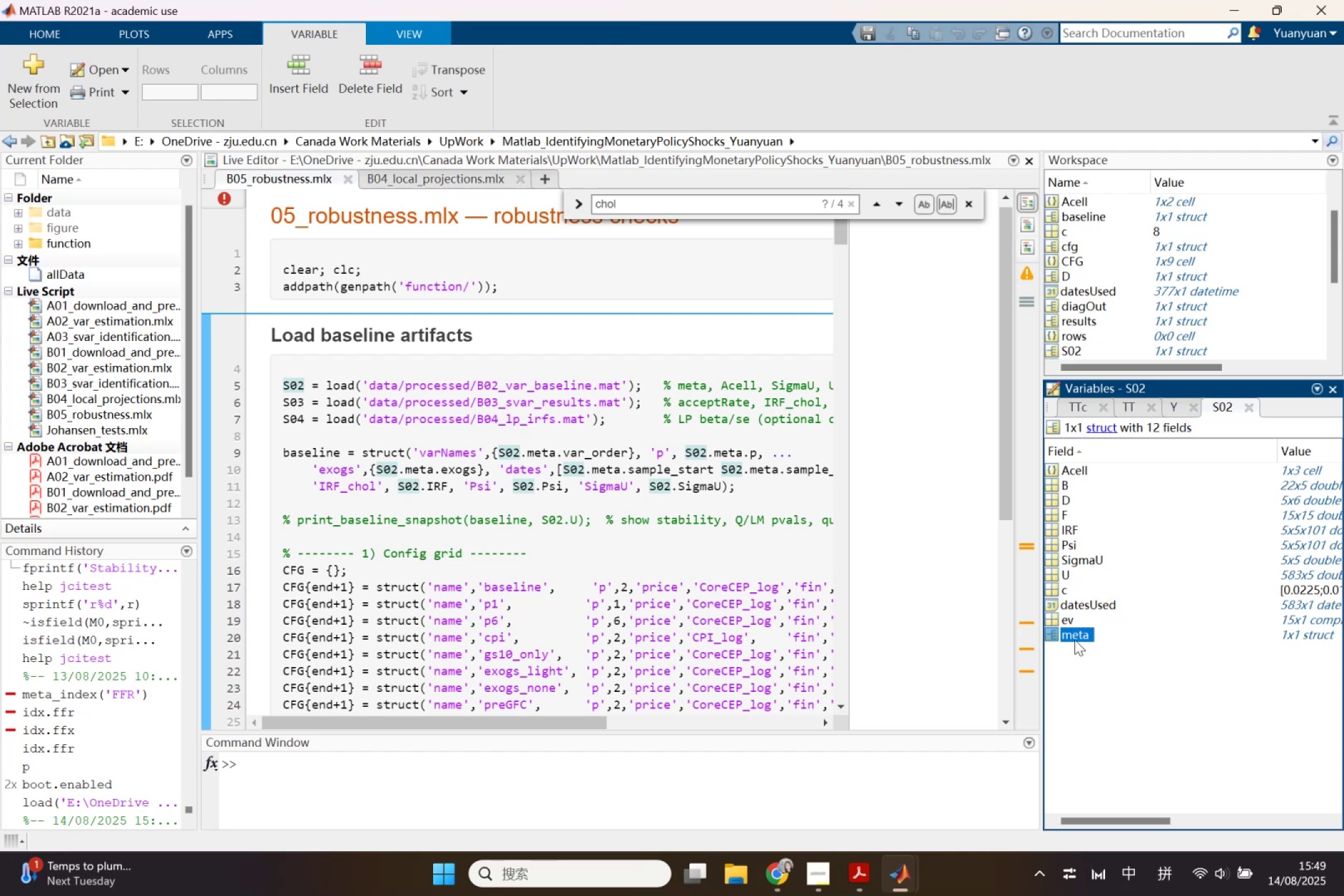 
double_click([1075, 640])
 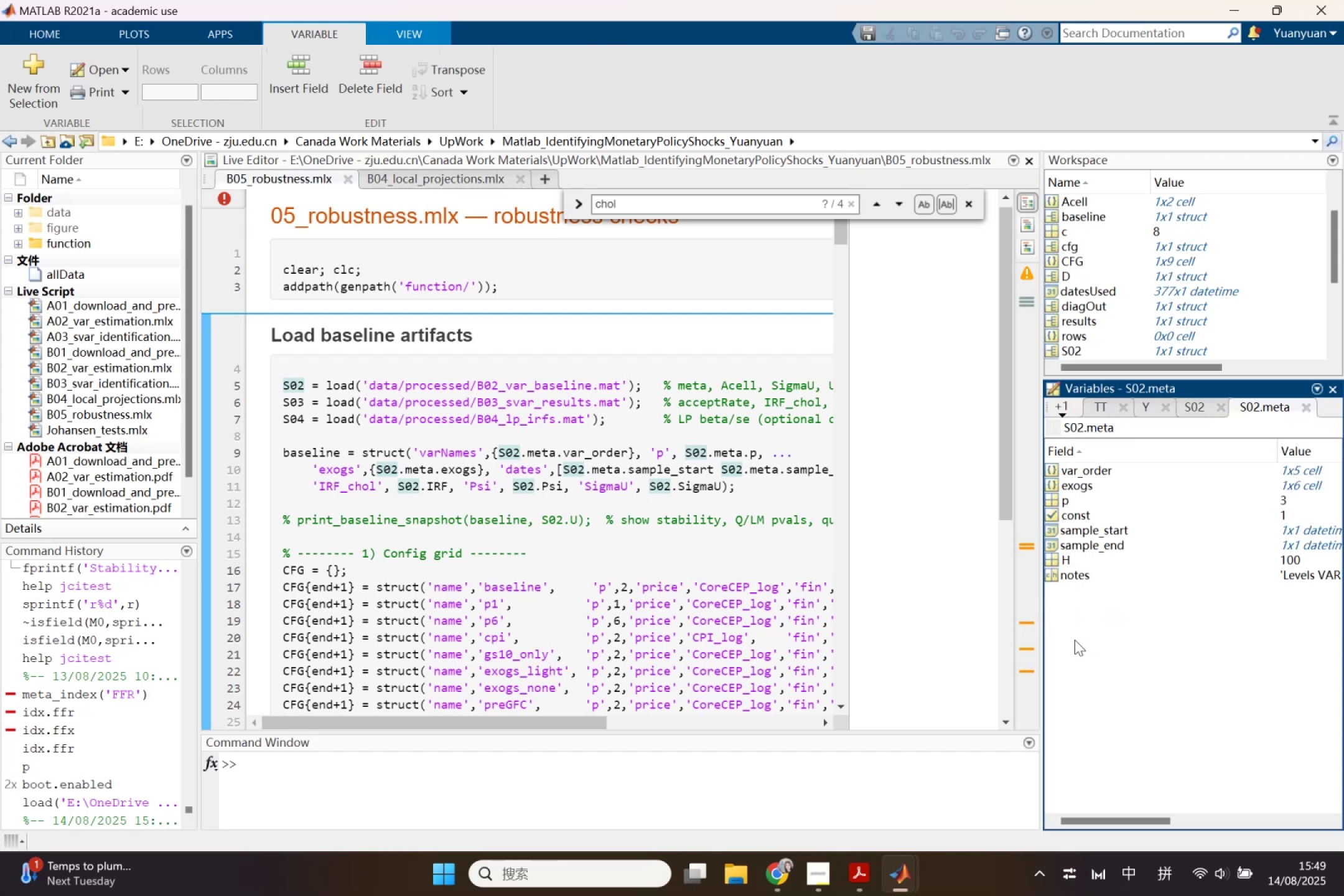 
left_click([1075, 640])
 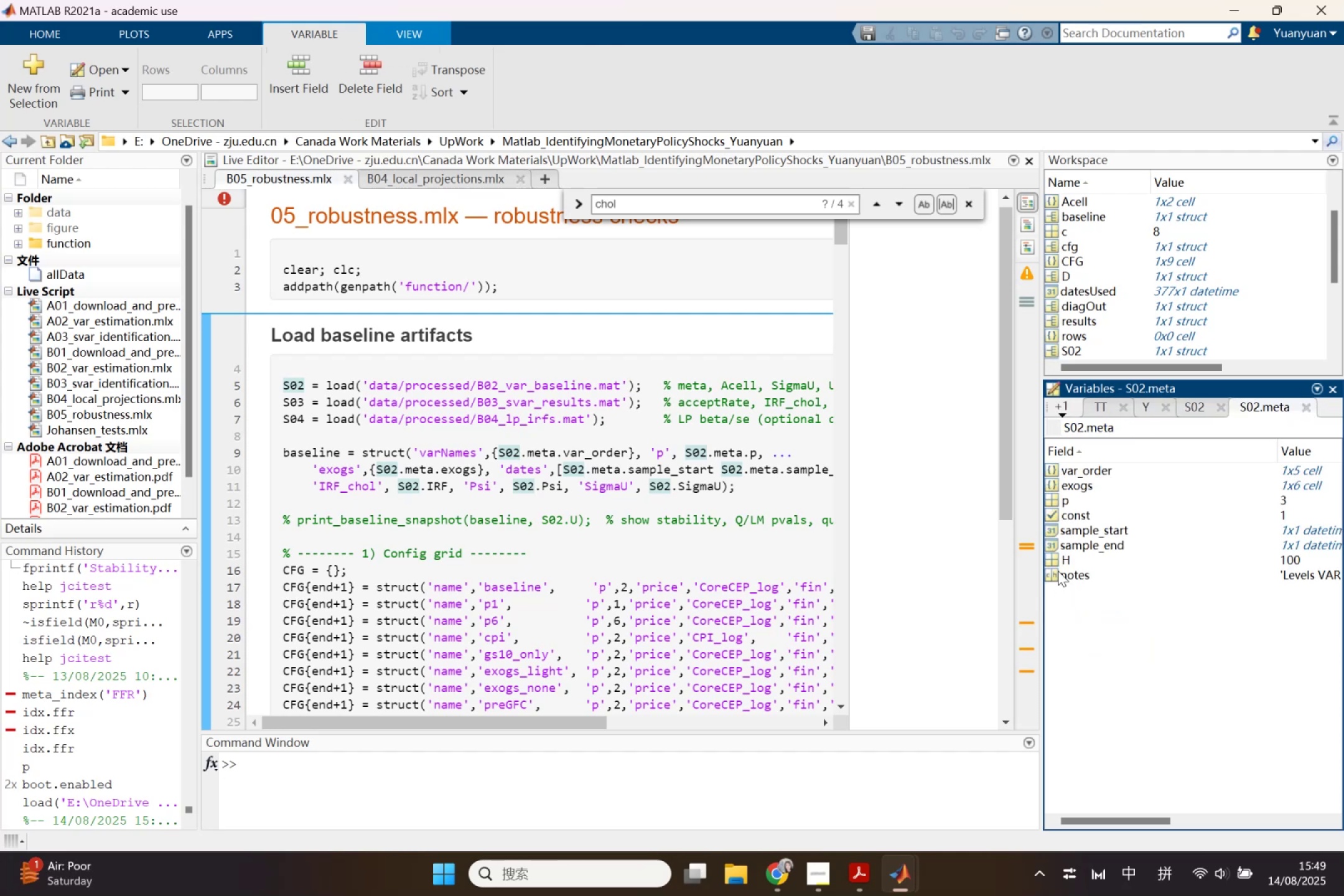 
left_click([1058, 564])
 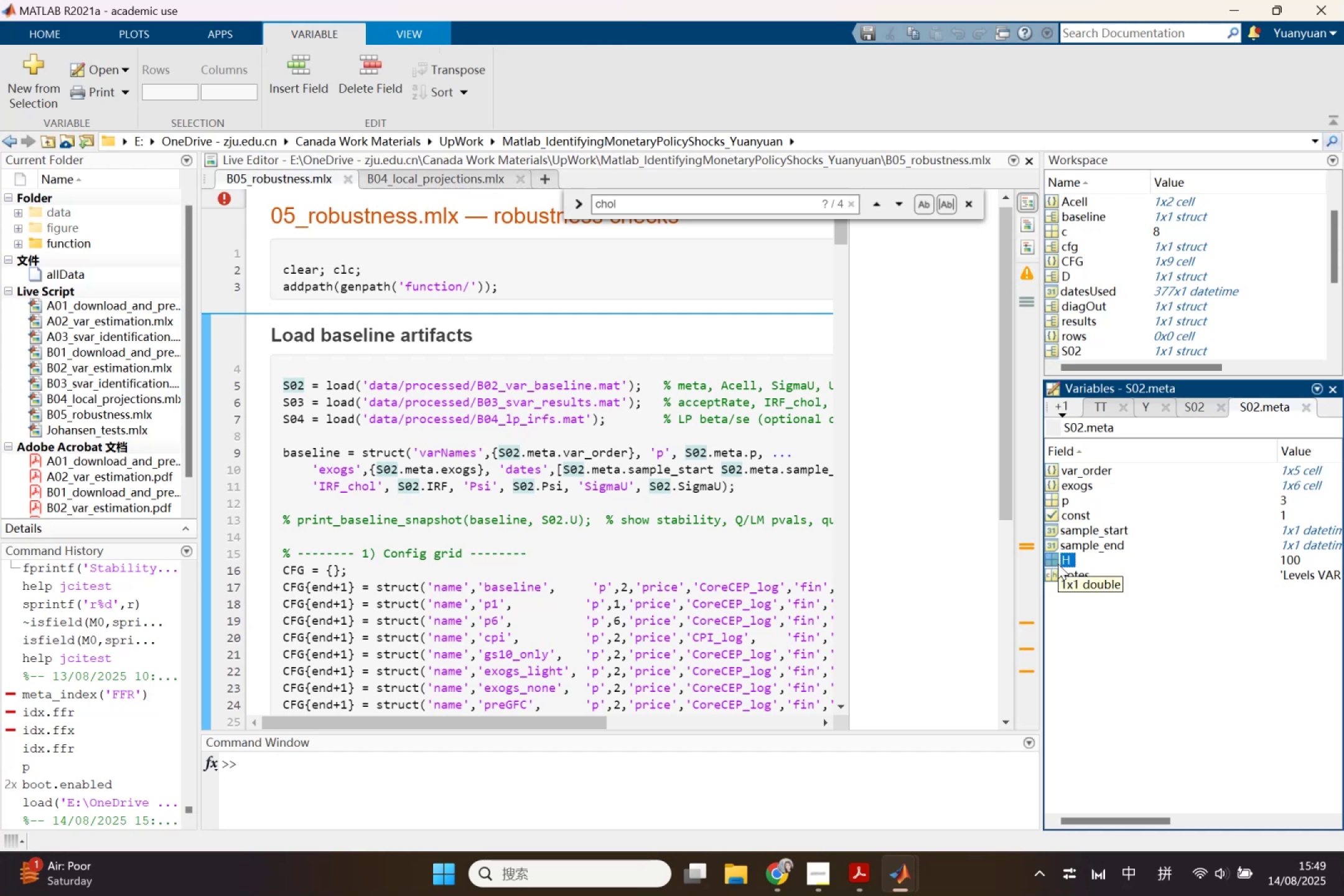 
key(Control+ControlLeft)
 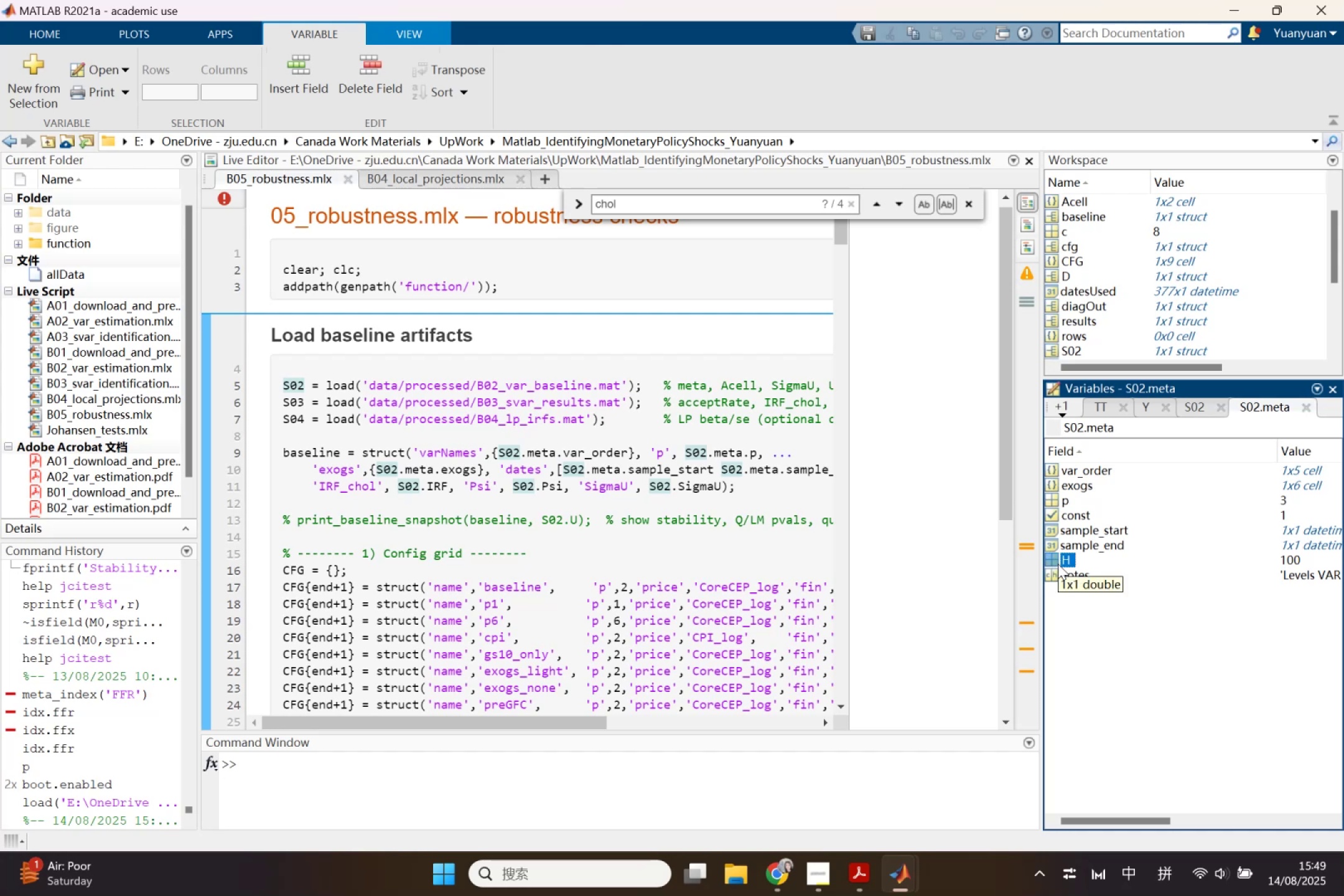 
key(Control+C)
 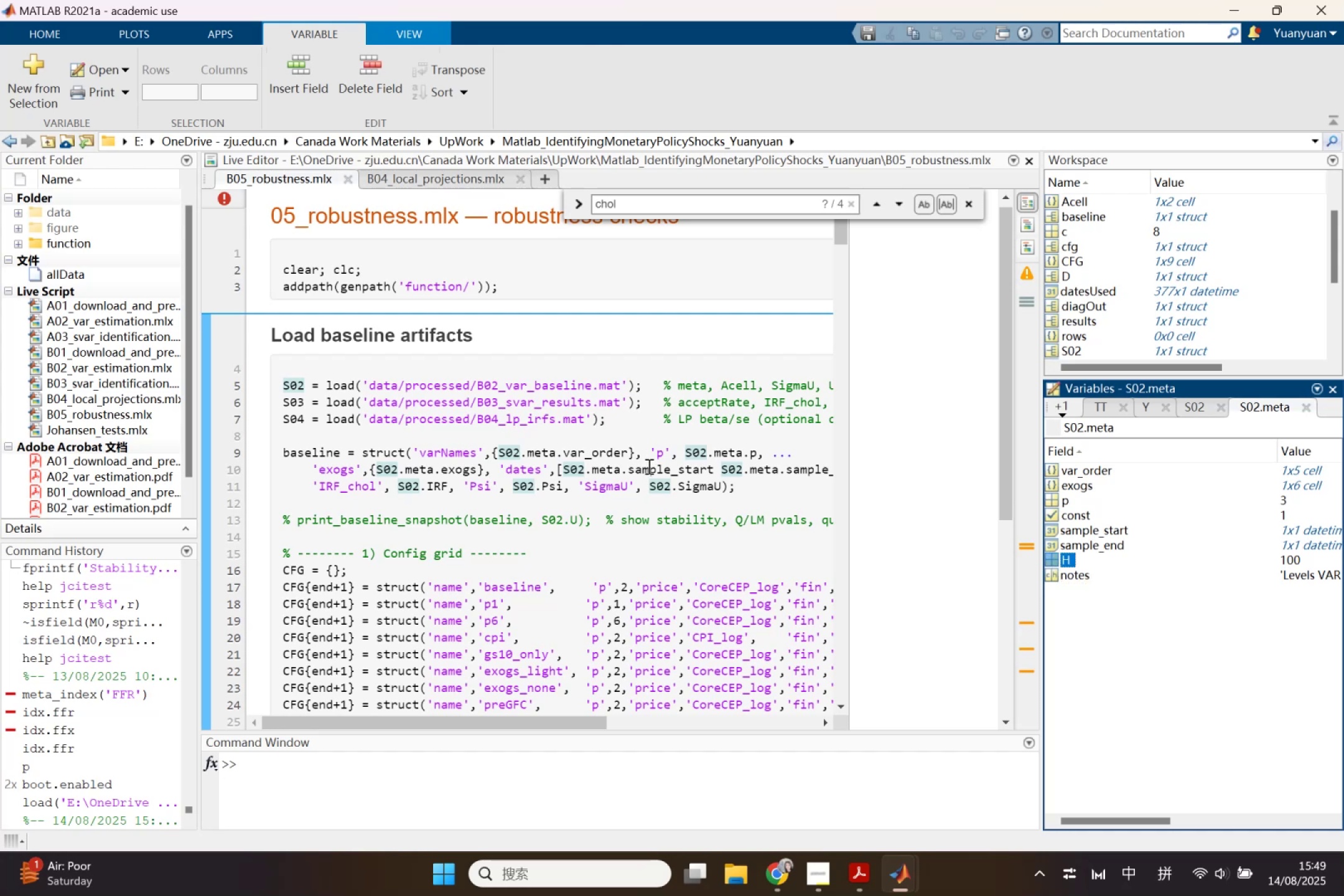 
left_click([666, 488])
 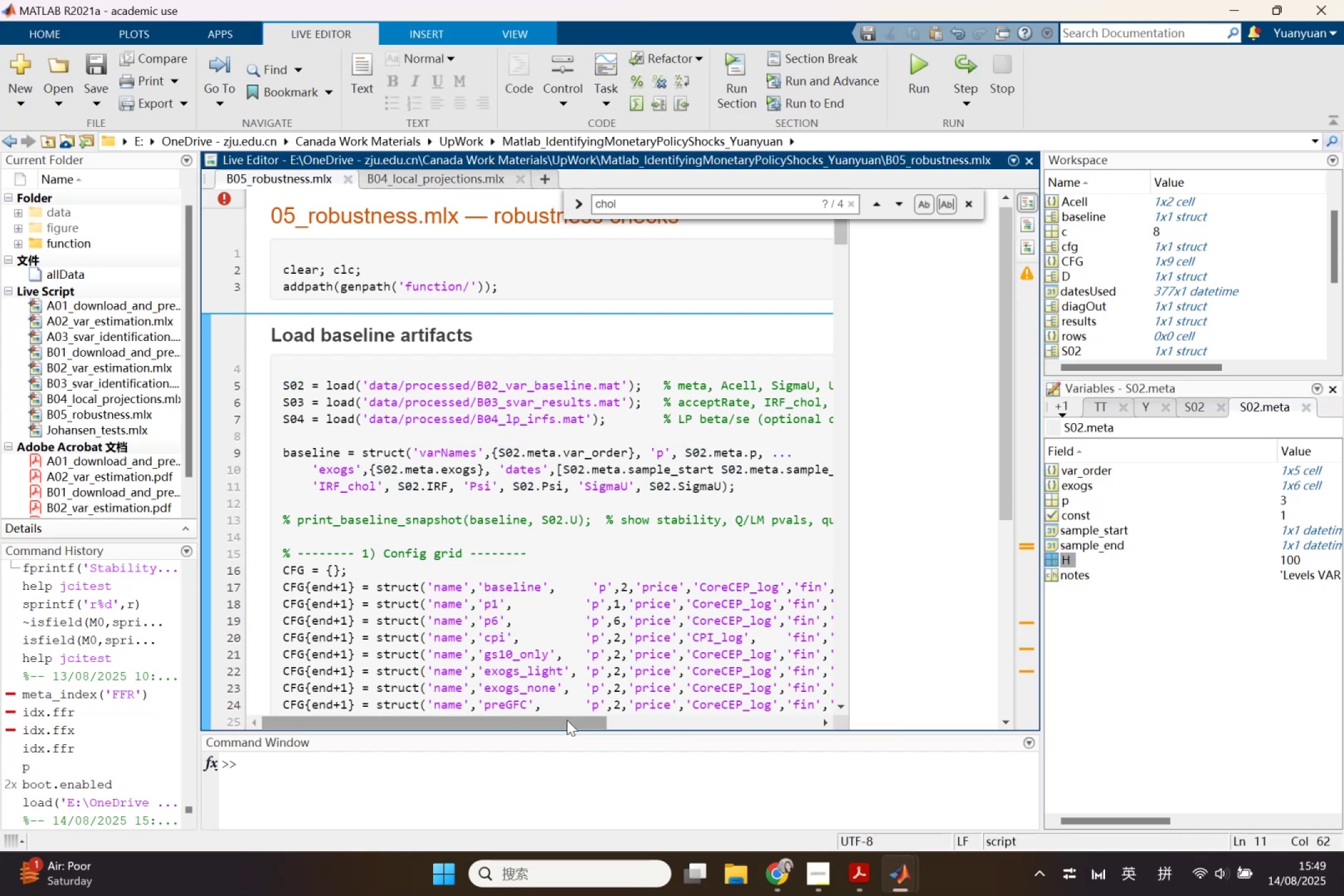 
left_click_drag(start_coordinate=[564, 720], to_coordinate=[605, 723])
 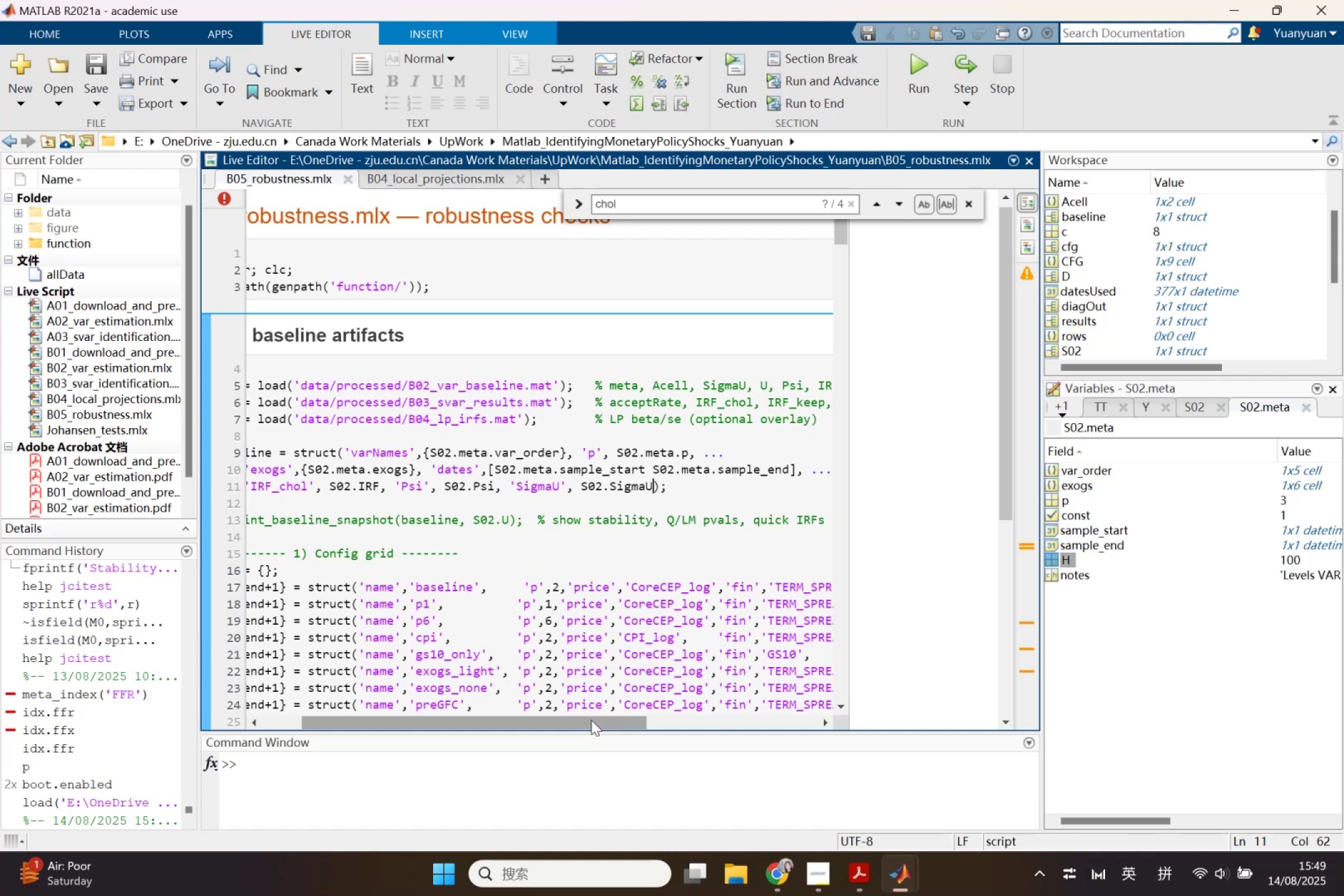 
key(Comma)
 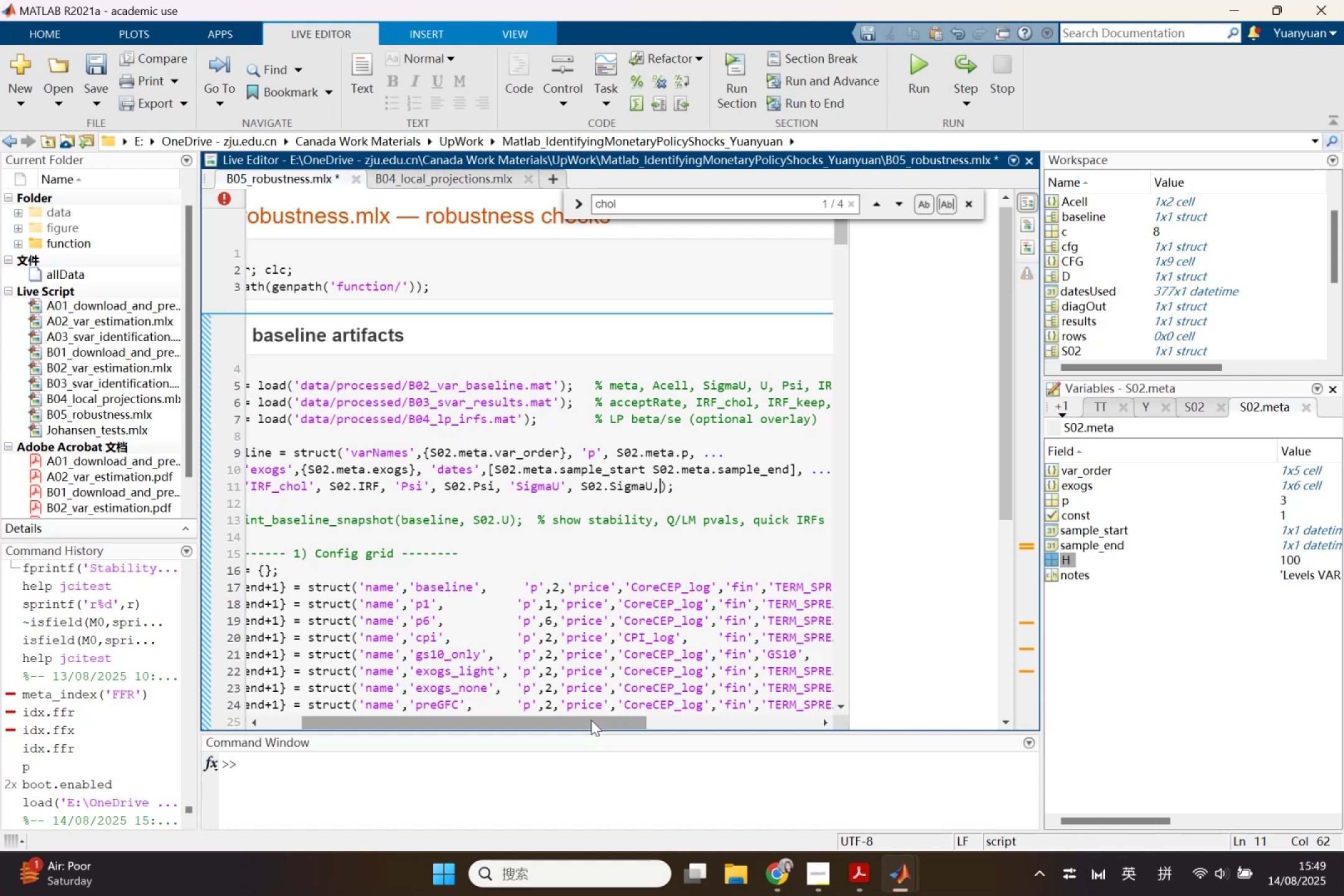 
key(Quote)
 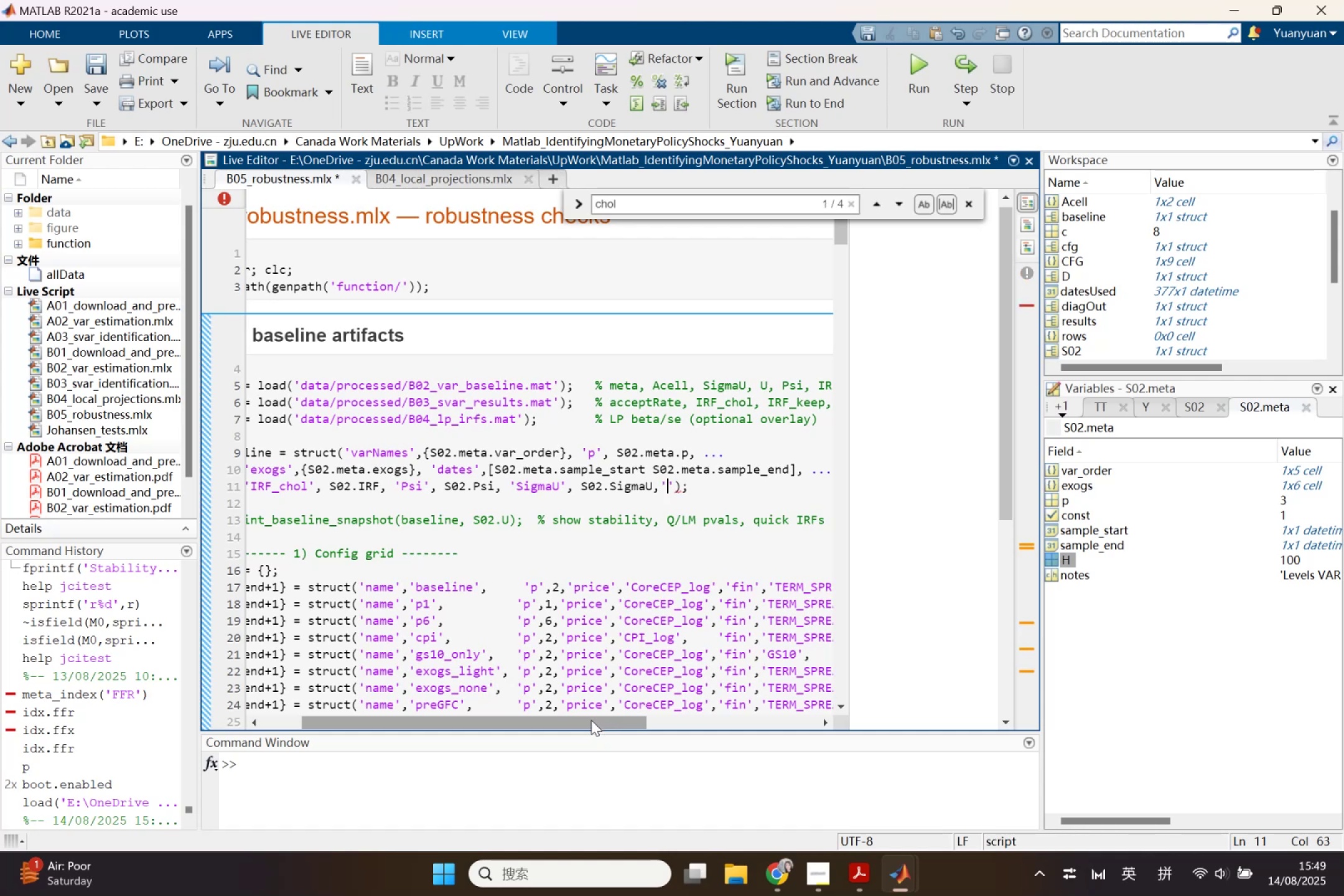 
key(Quote)
 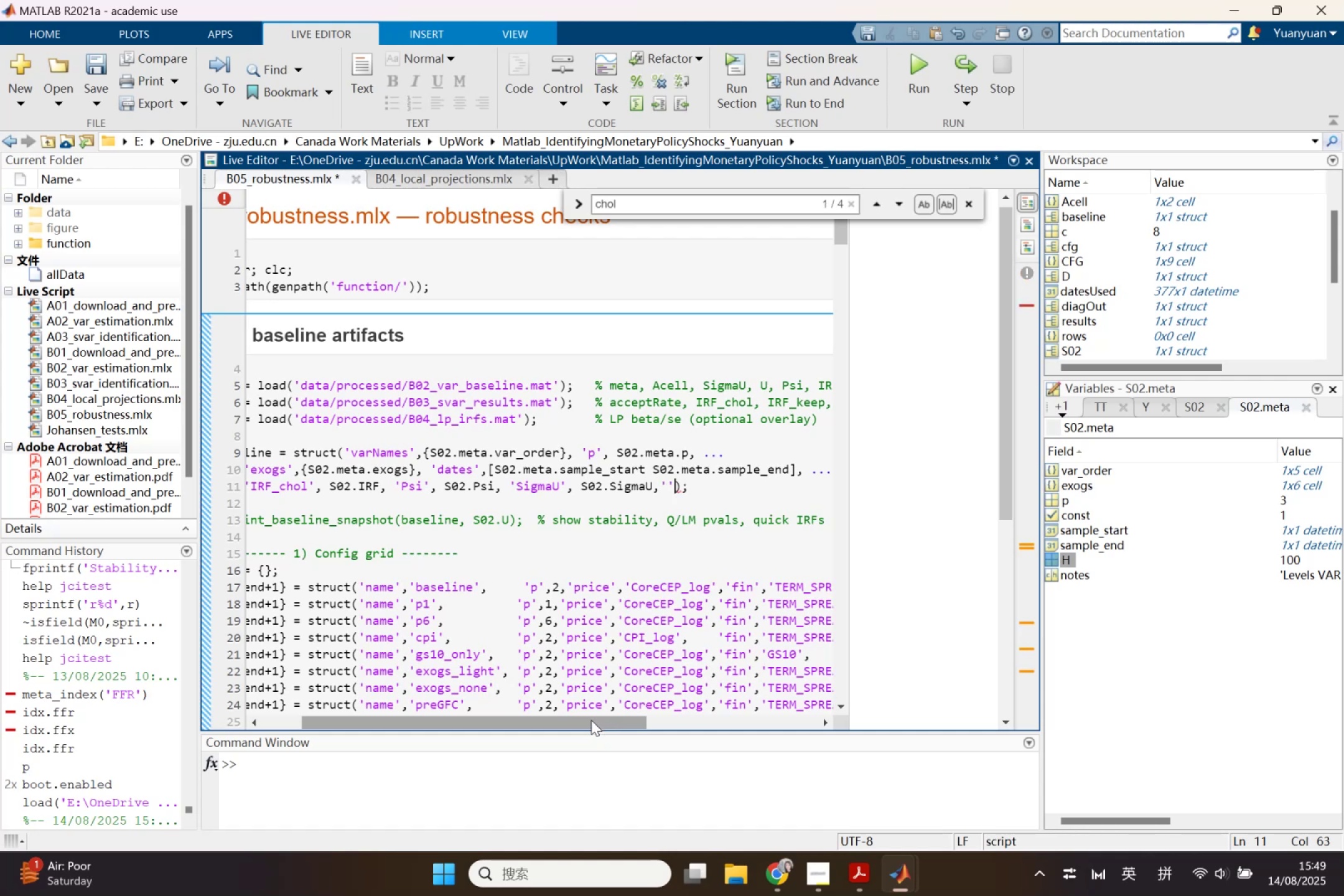 
key(ArrowLeft)
 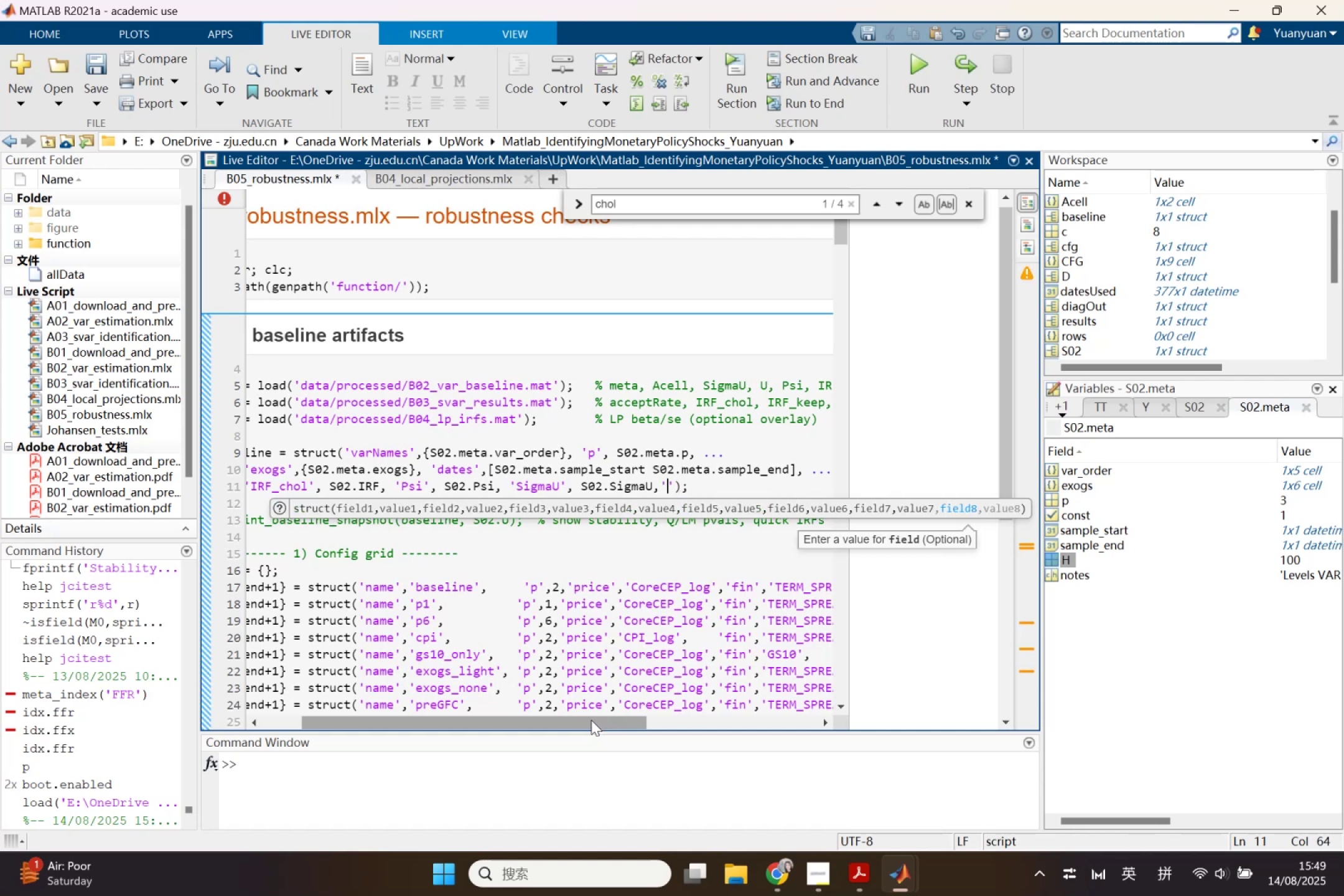 
key(Shift+F)
 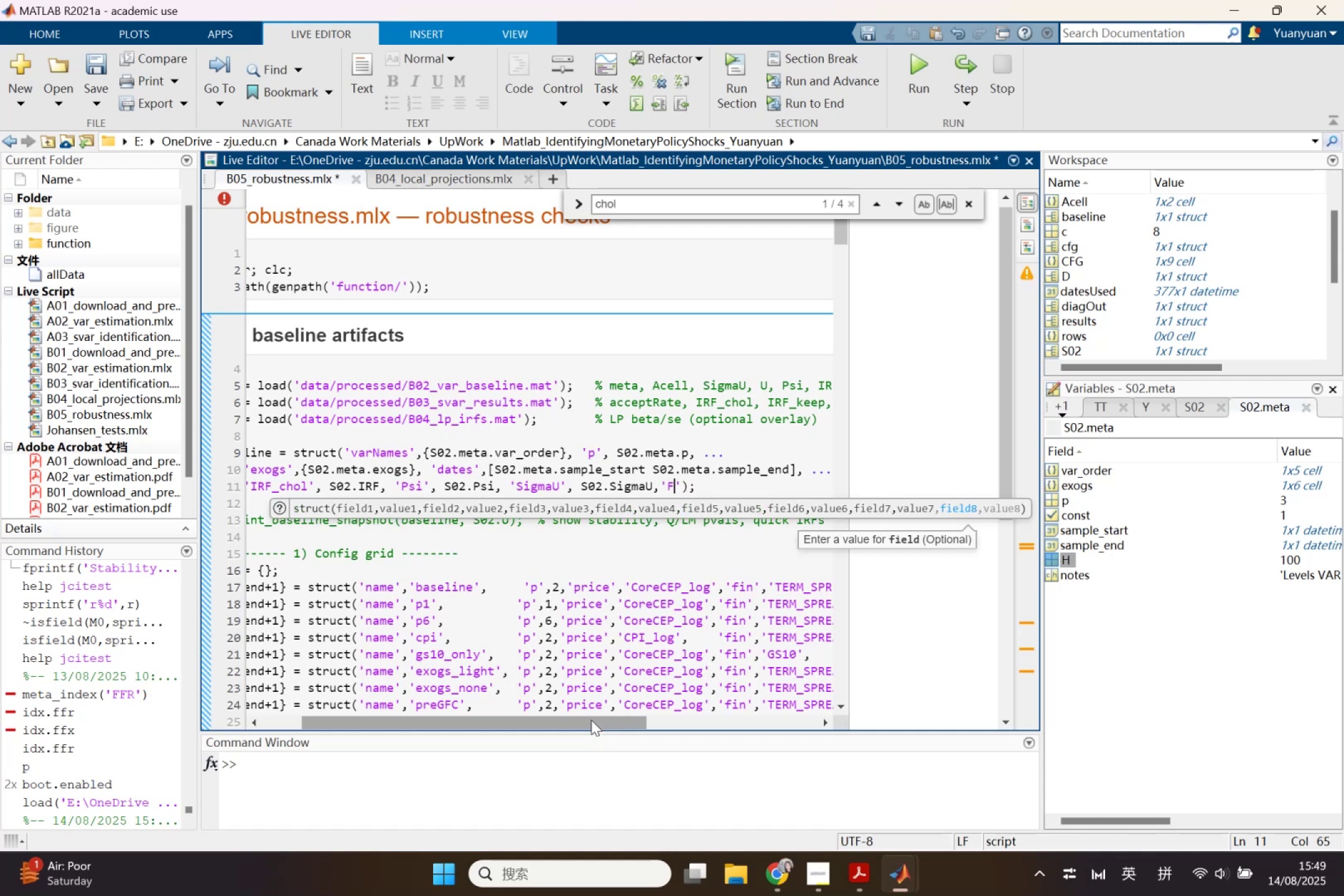 
key(Backspace)
 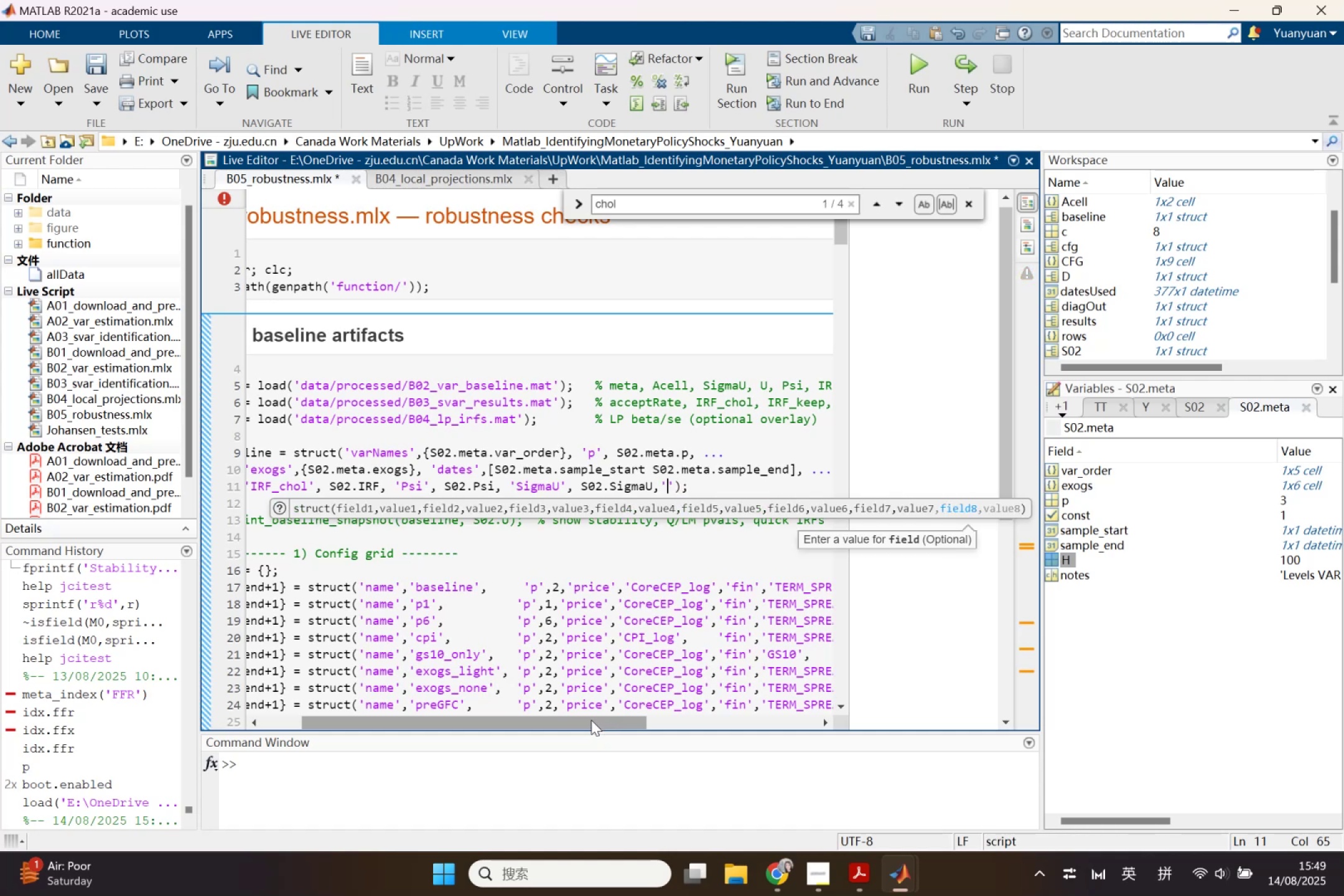 
key(Shift+H)
 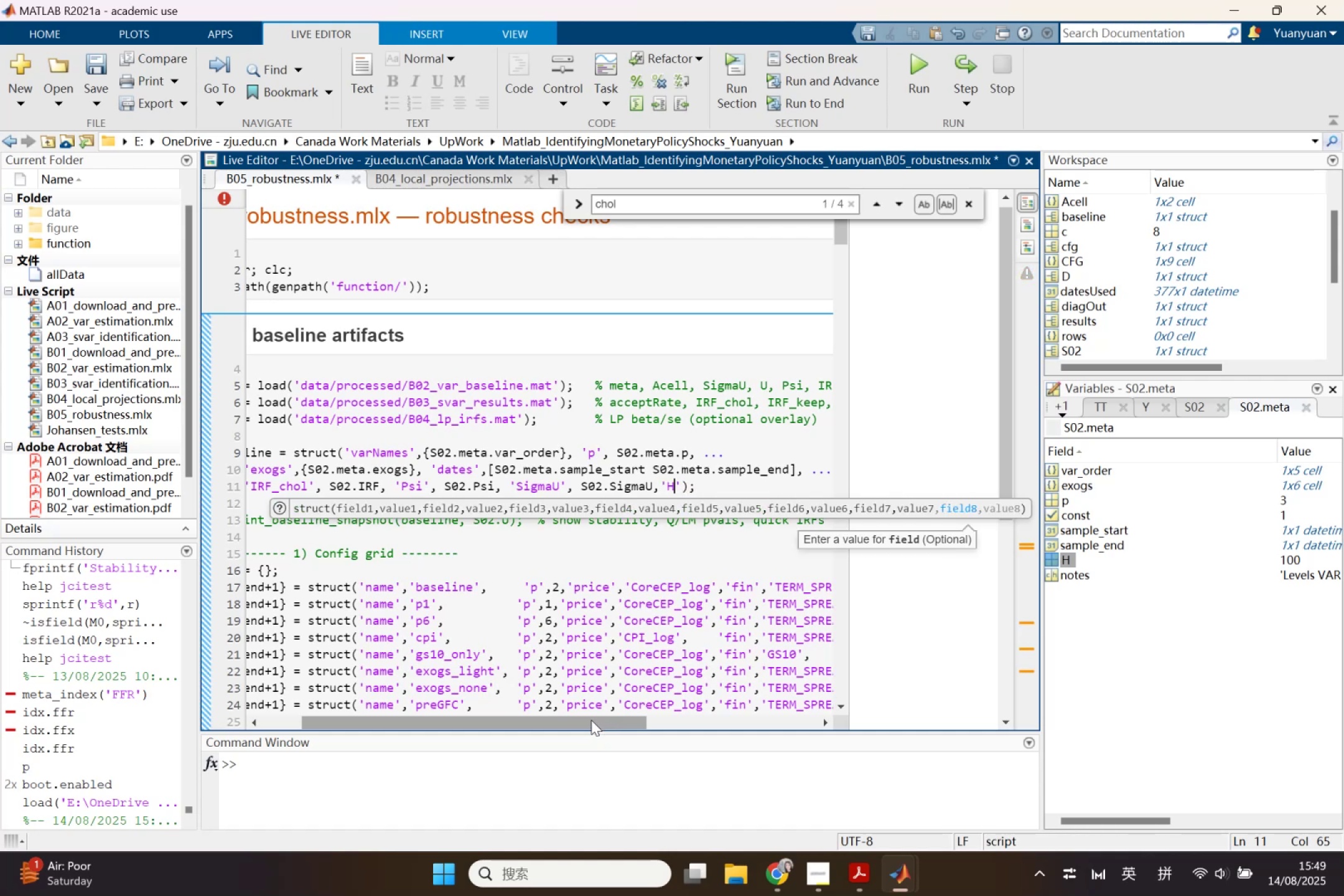 
key(ArrowRight)
 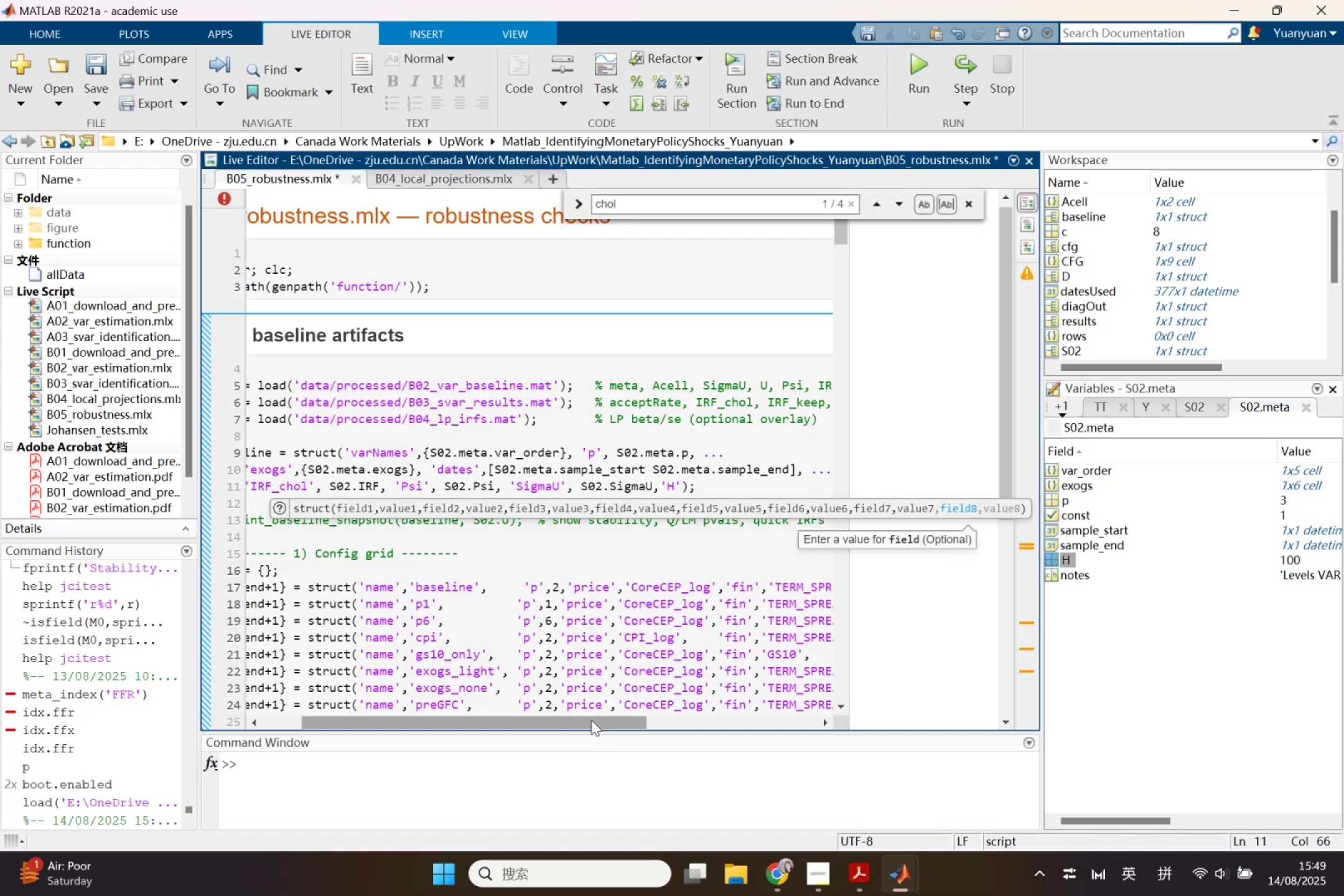 
key(Comma)
 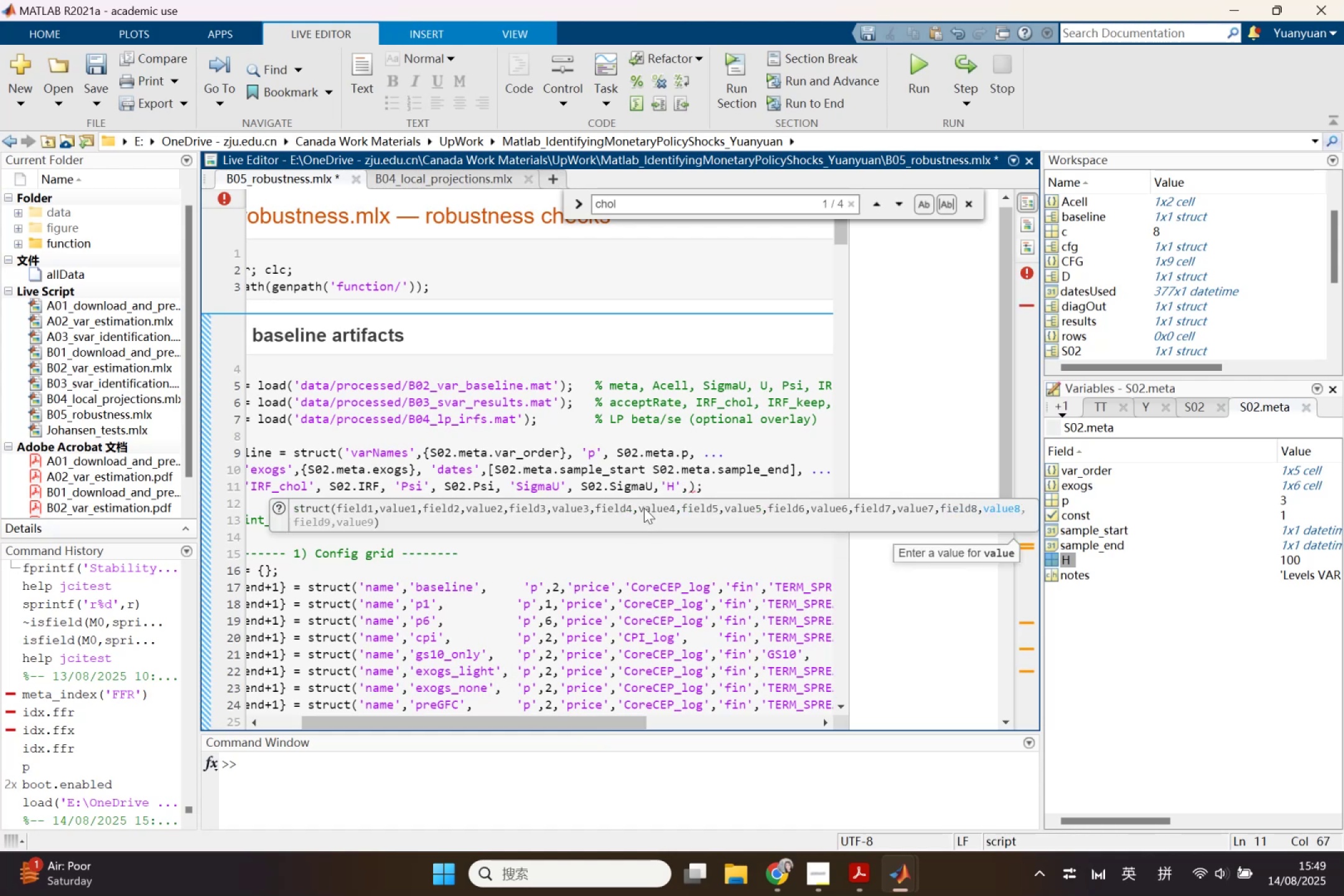 
left_click_drag(start_coordinate=[654, 467], to_coordinate=[714, 471])
 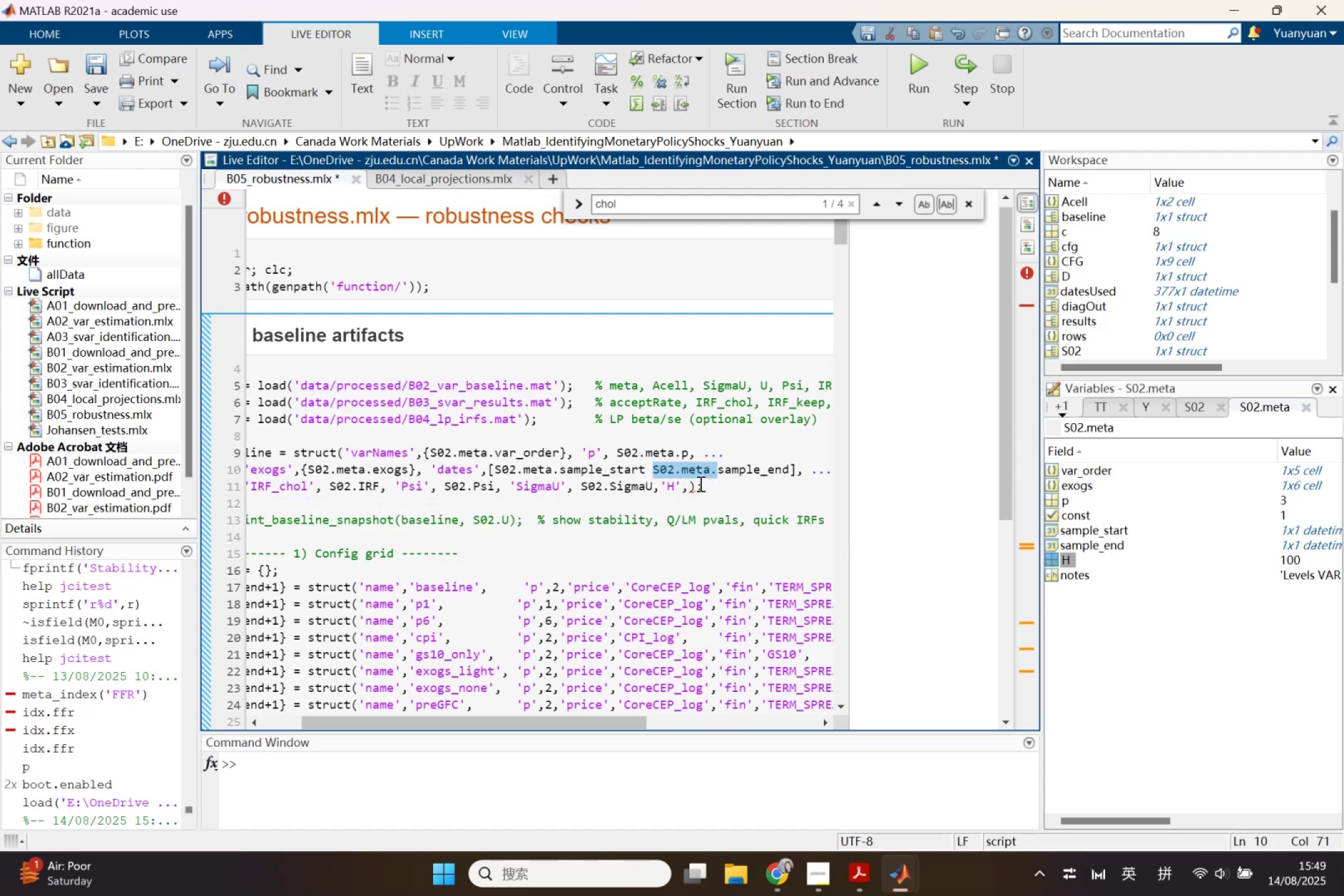 
key(Control+C)
 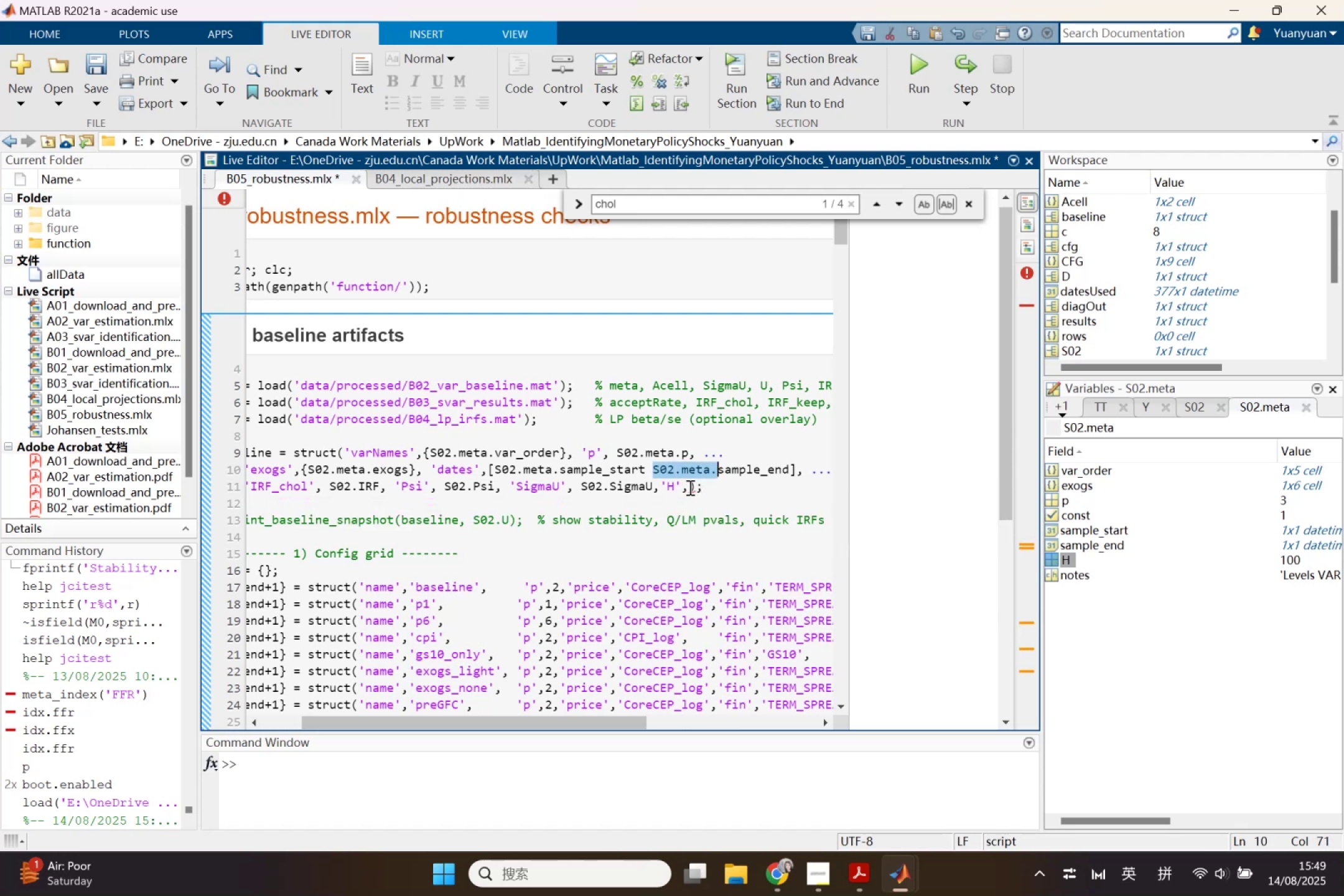 
left_click([686, 487])
 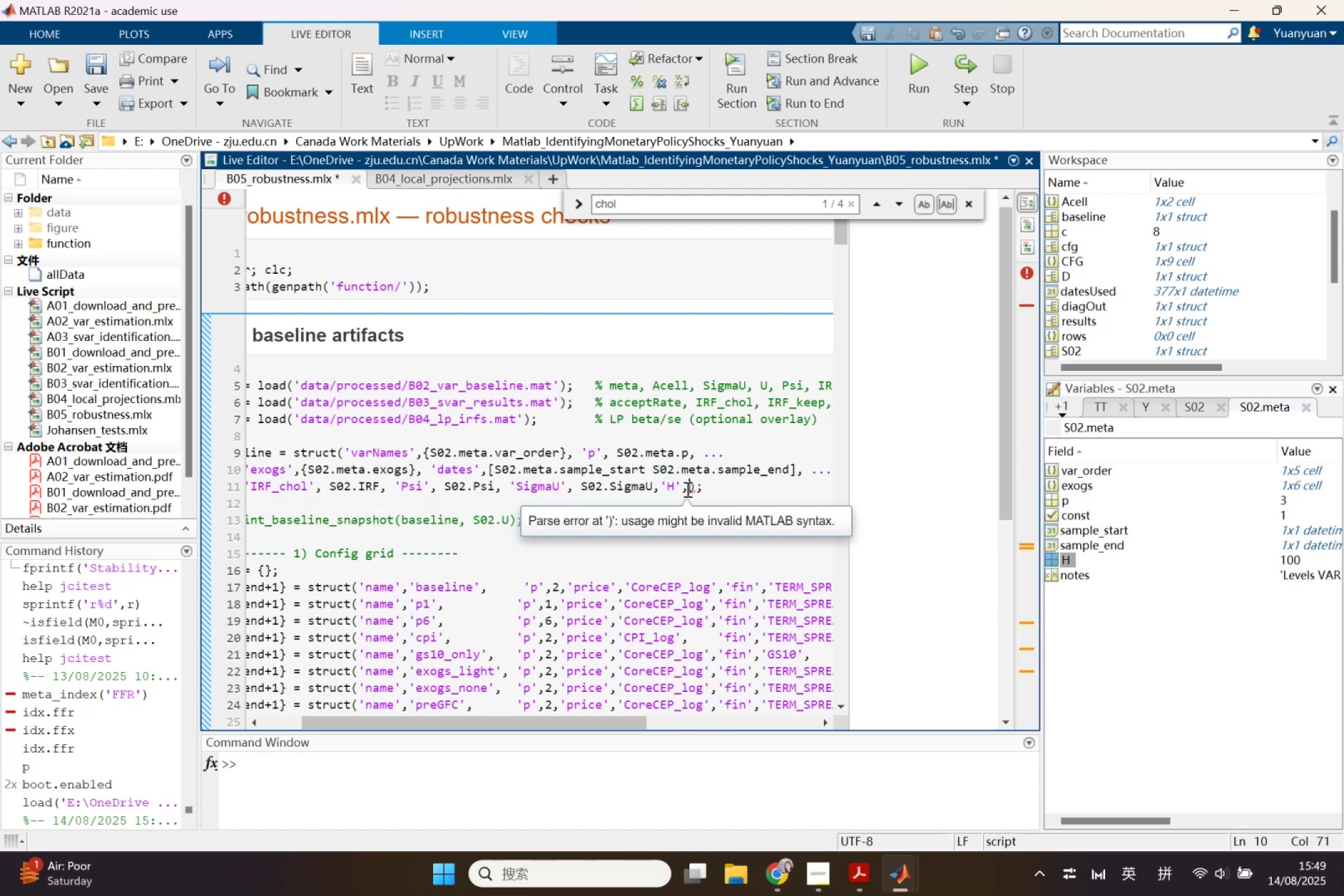 
key(Control+V)
 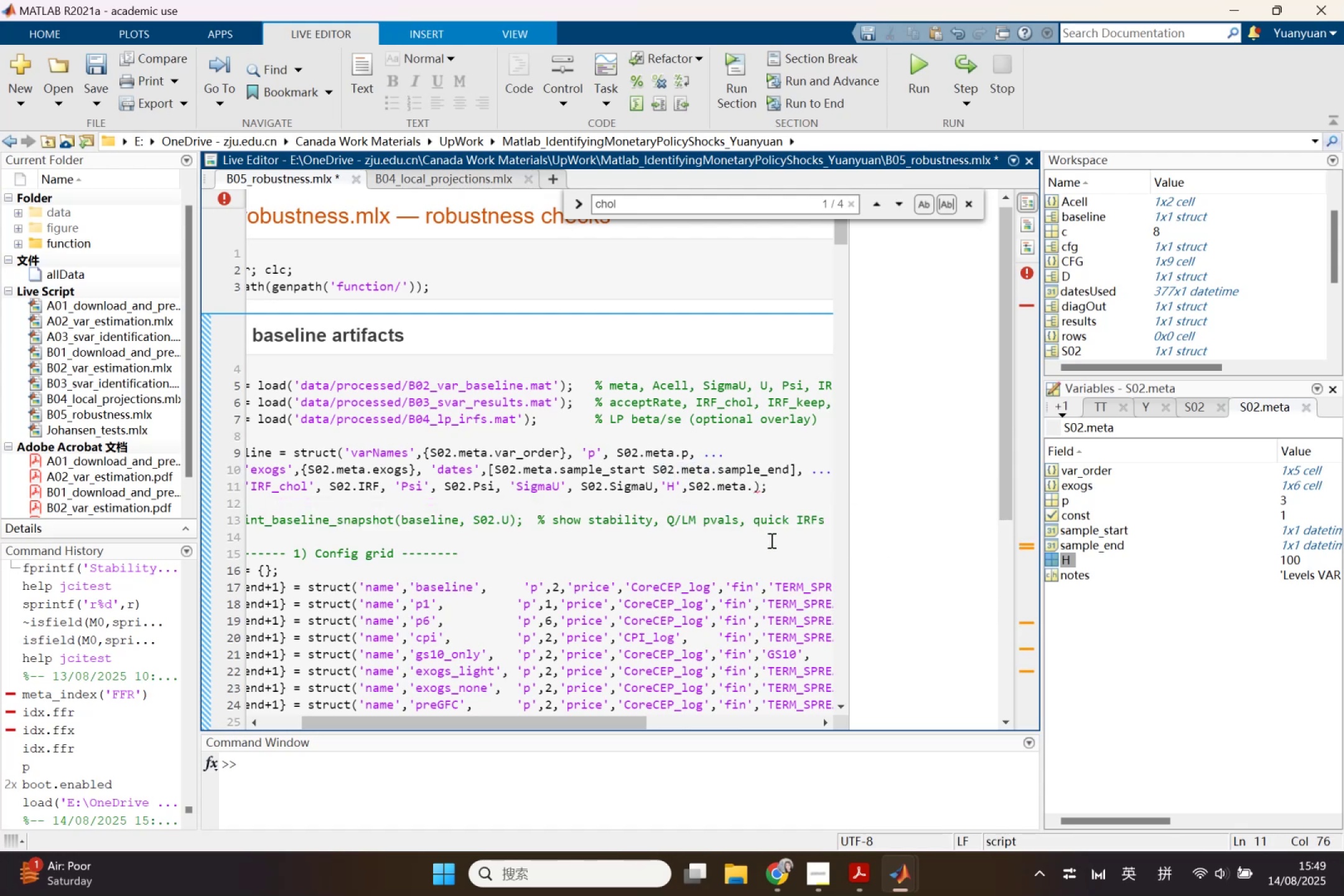 
key(Control+Shift+H)
 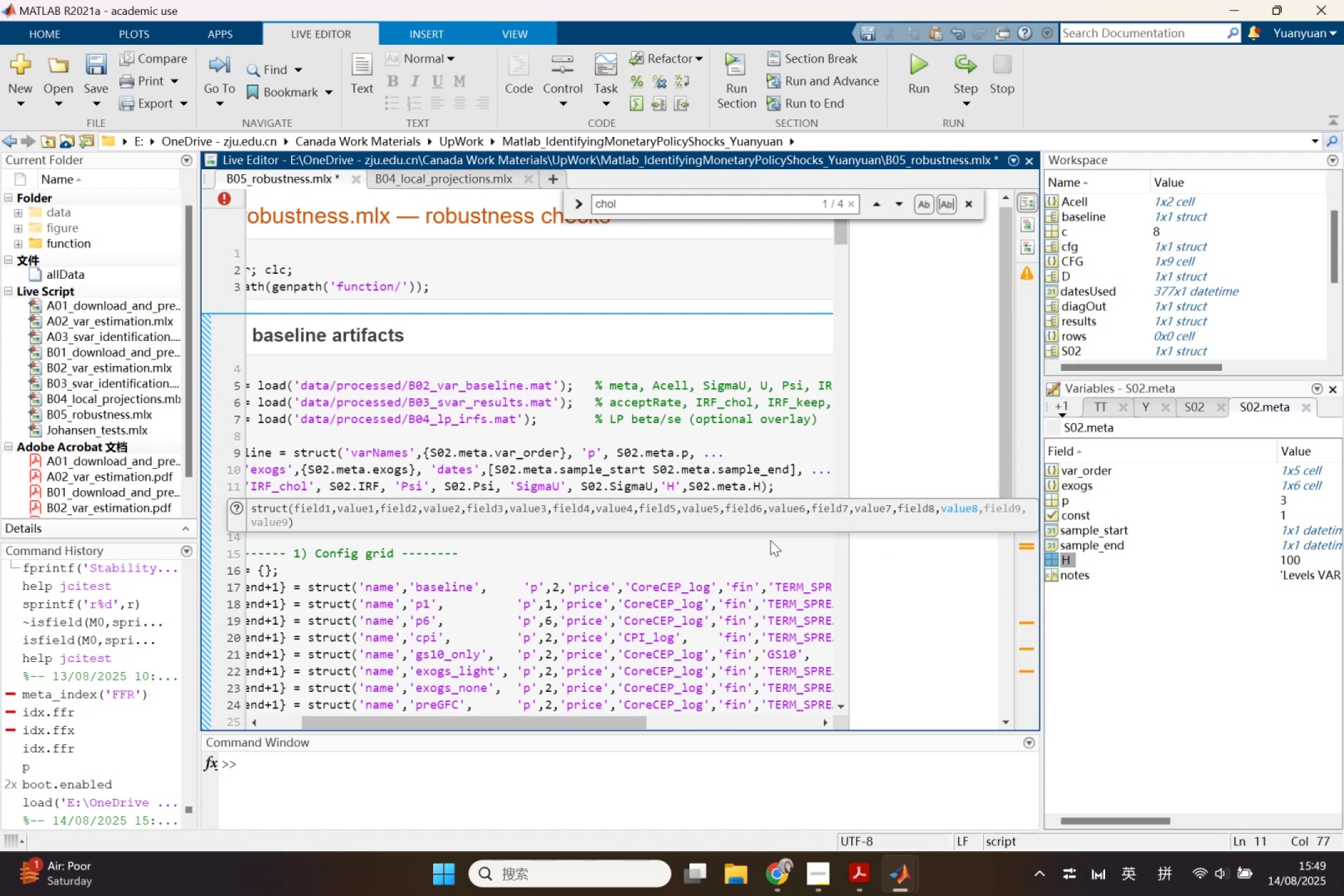 
left_click([750, 549])
 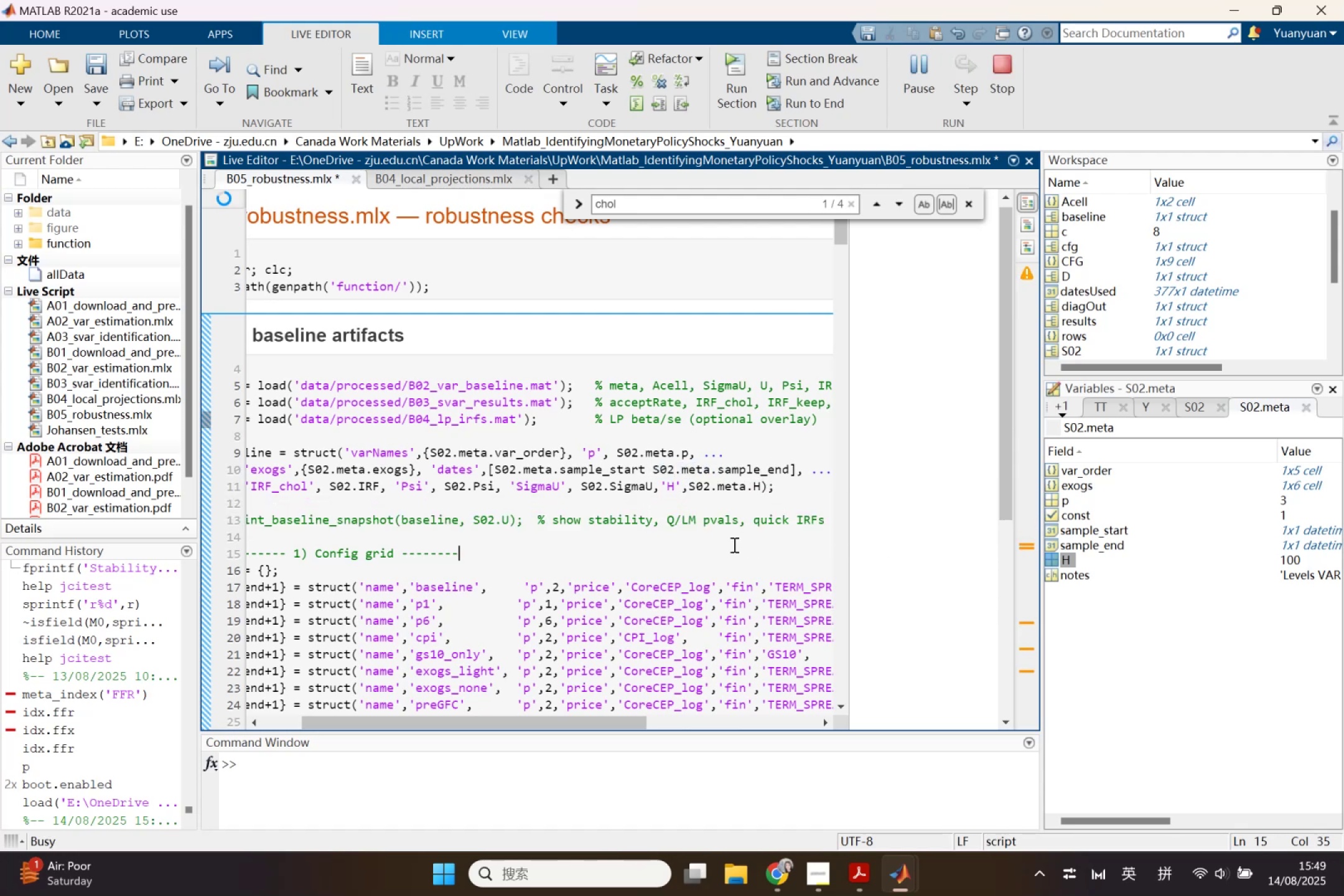 
left_click_drag(start_coordinate=[549, 724], to_coordinate=[455, 721])
 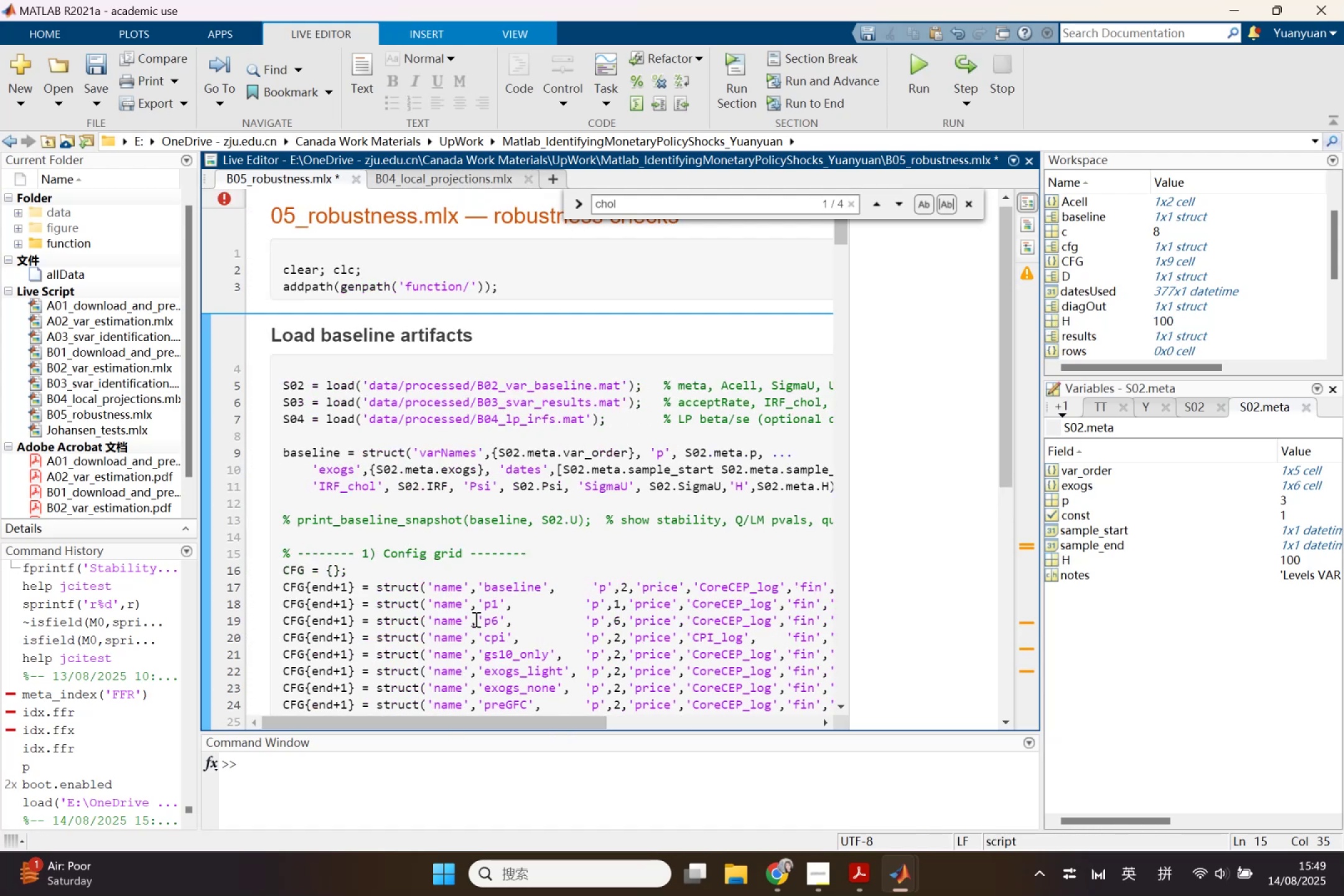 
scroll: coordinate [477, 609], scroll_direction: down, amount: 3.0
 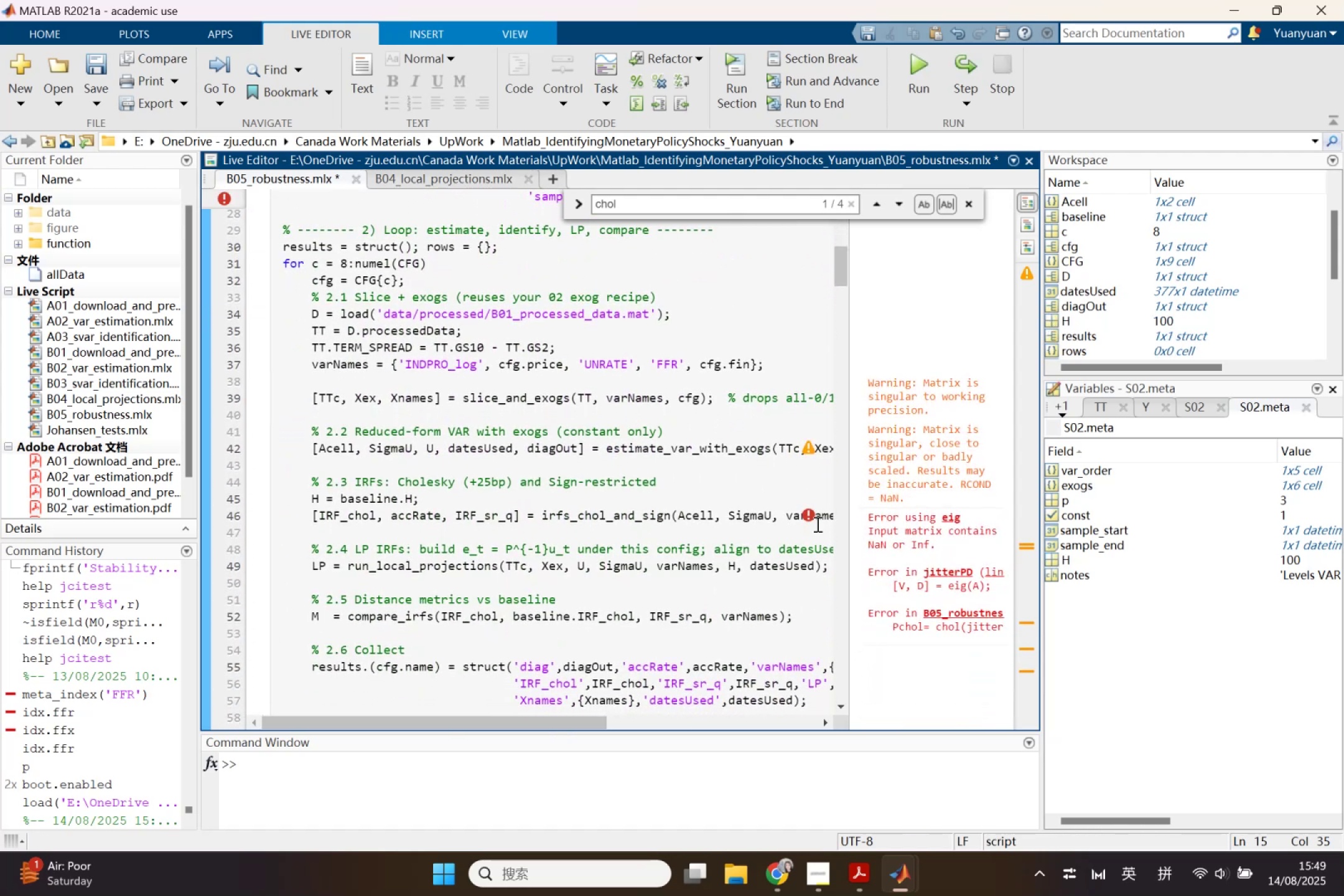 
left_click([636, 515])
 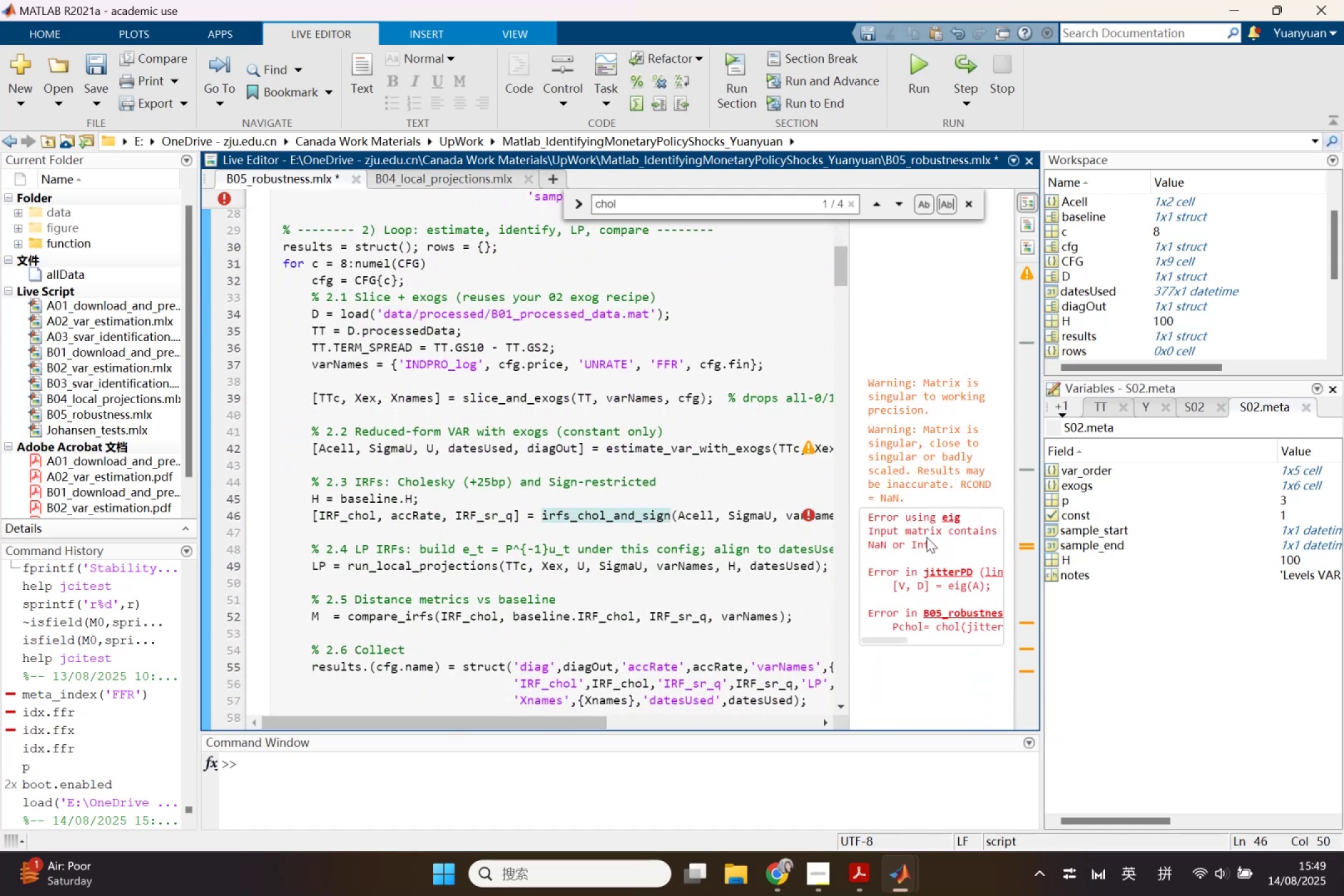 
left_click([926, 537])
 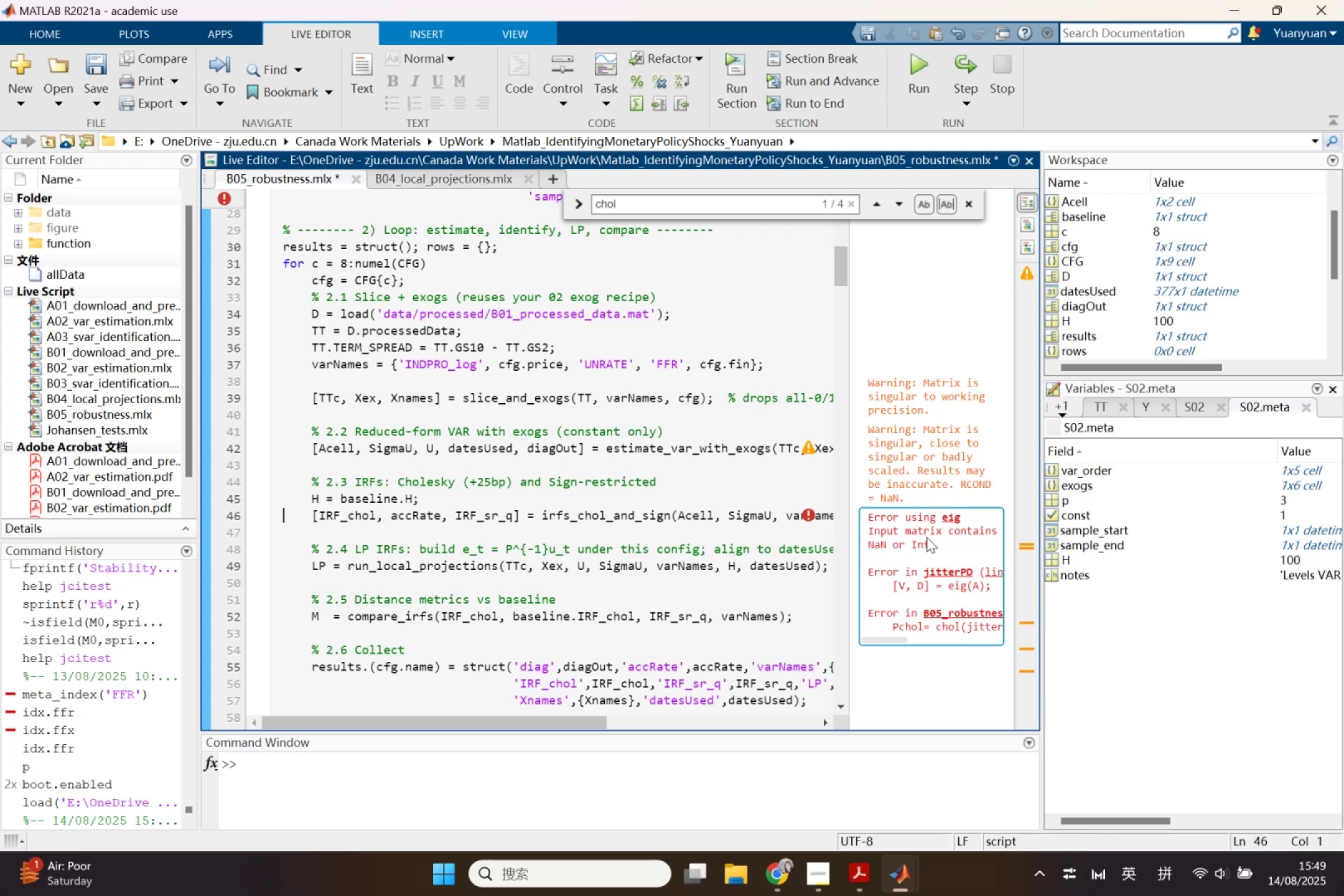 
right_click([926, 537])
 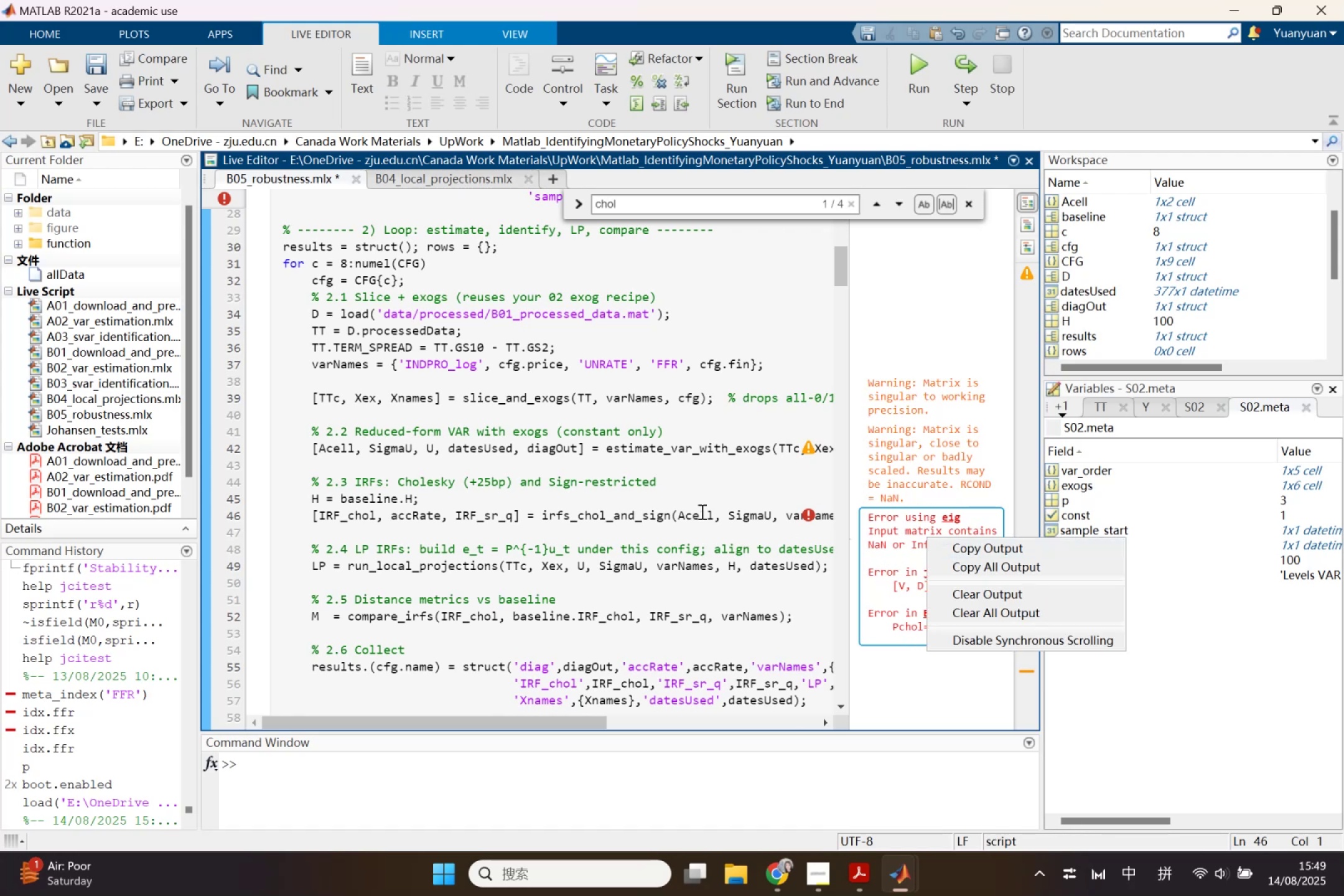 
left_click([579, 511])
 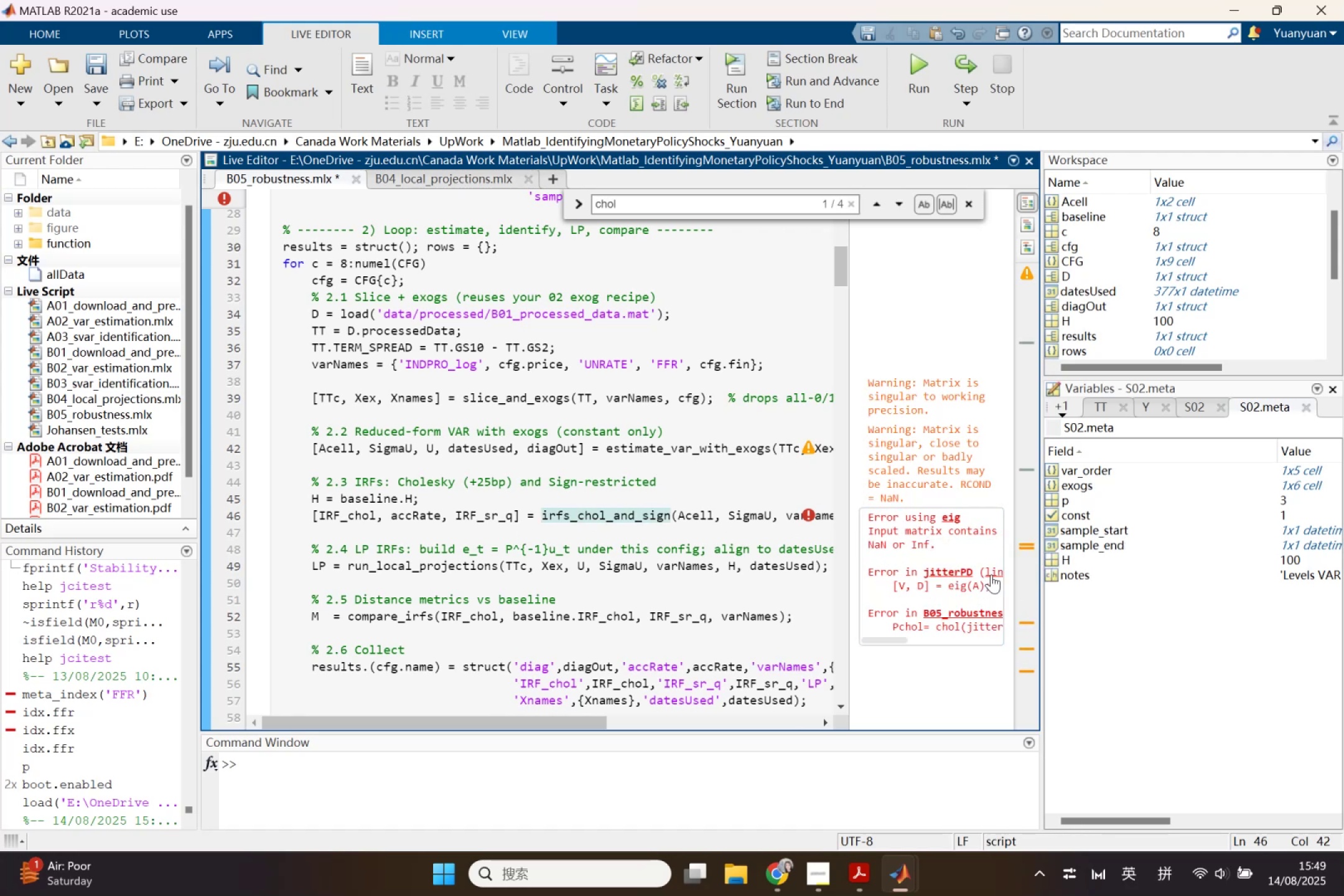 
left_click([991, 574])
 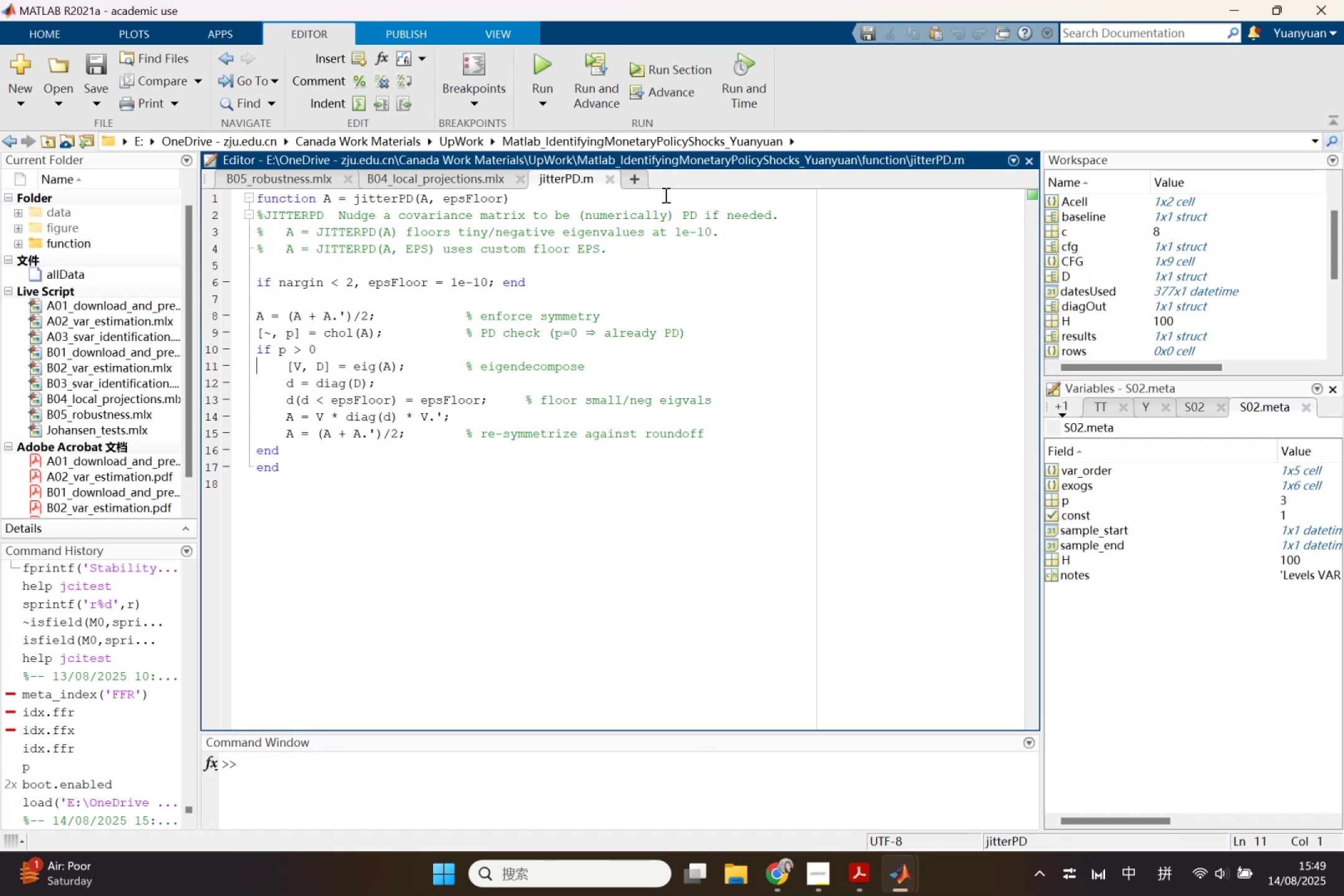 
double_click([607, 179])
 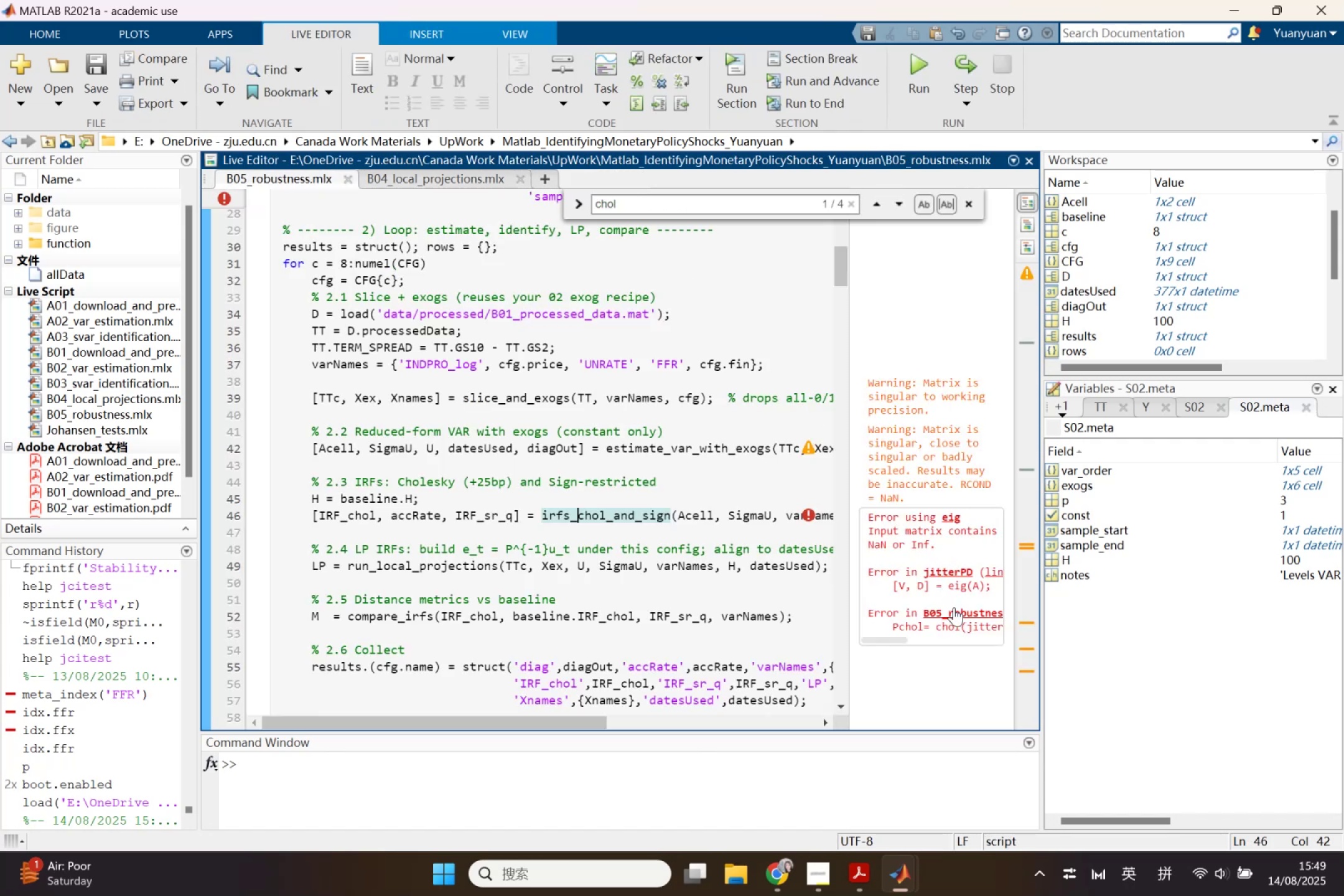 
left_click([956, 610])
 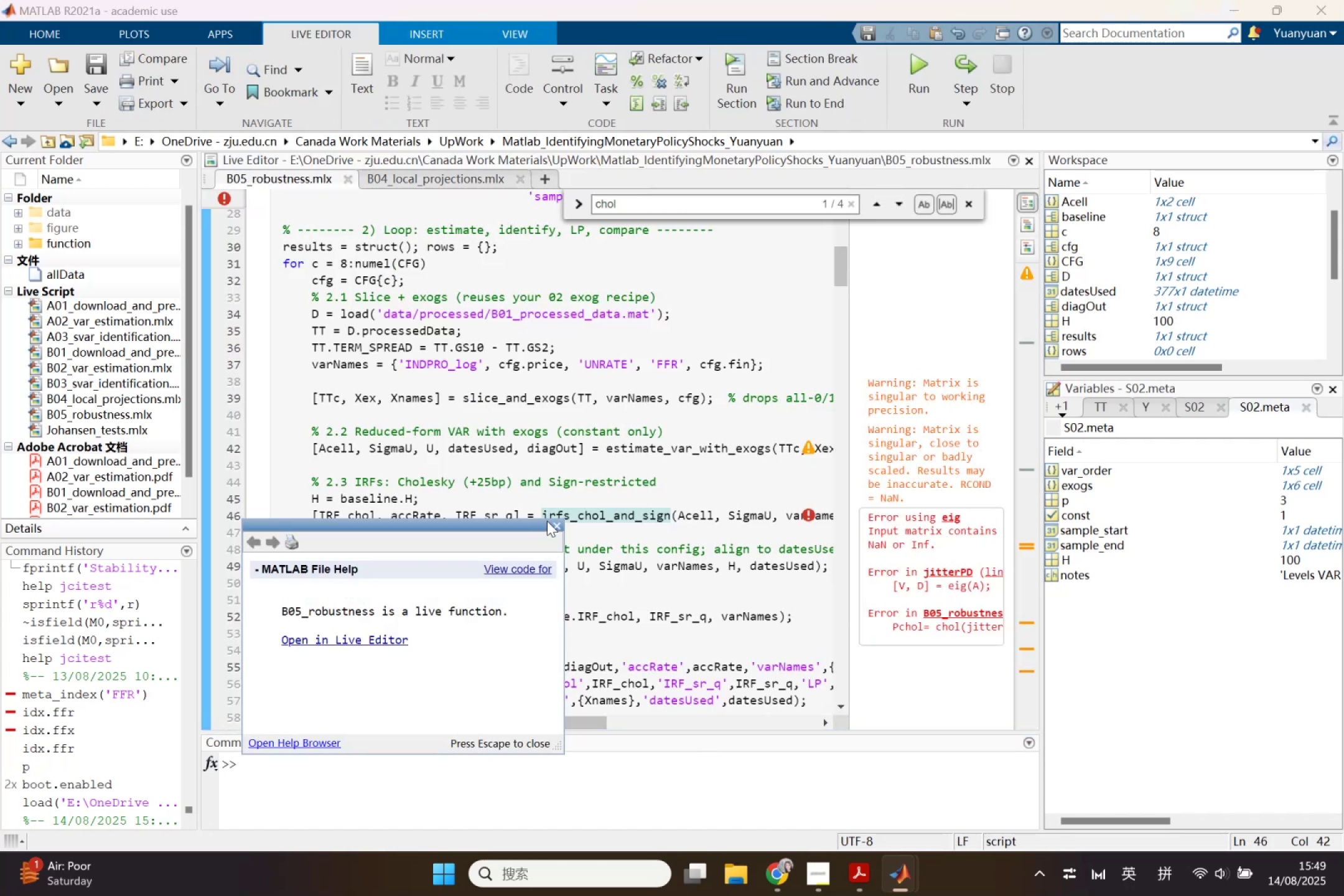 
left_click([555, 524])
 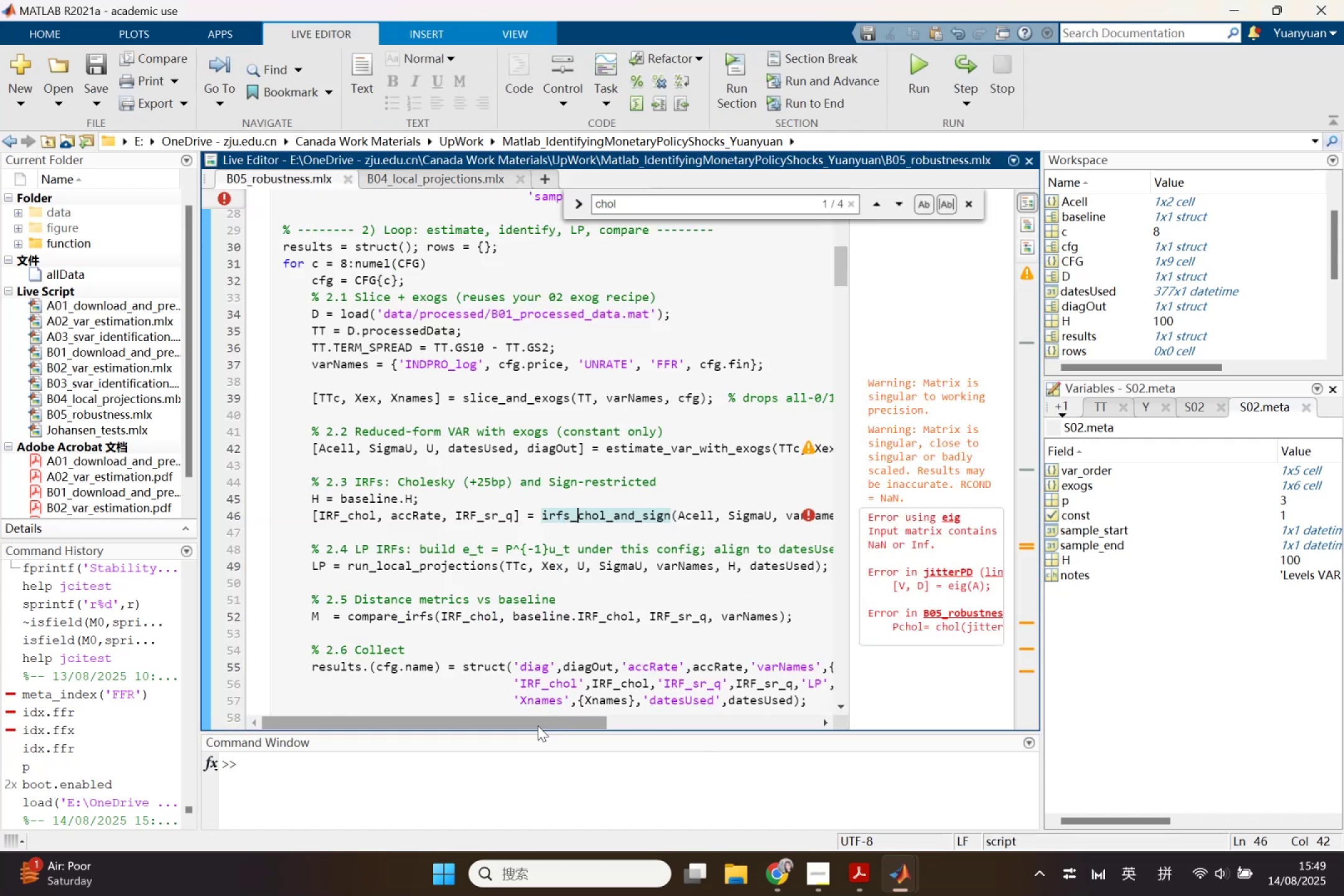 
left_click_drag(start_coordinate=[536, 726], to_coordinate=[676, 732])
 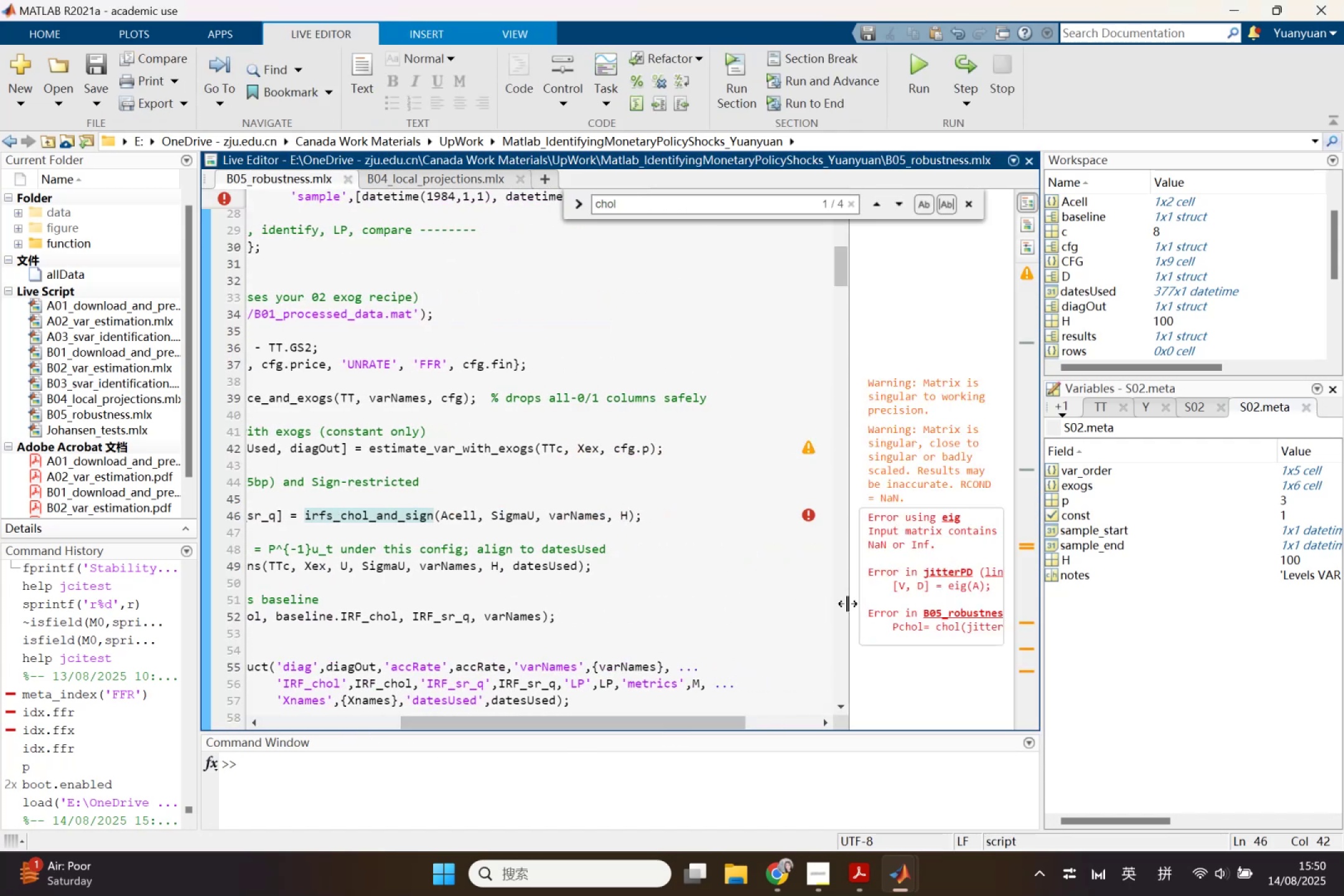 
left_click_drag(start_coordinate=[847, 604], to_coordinate=[696, 583])
 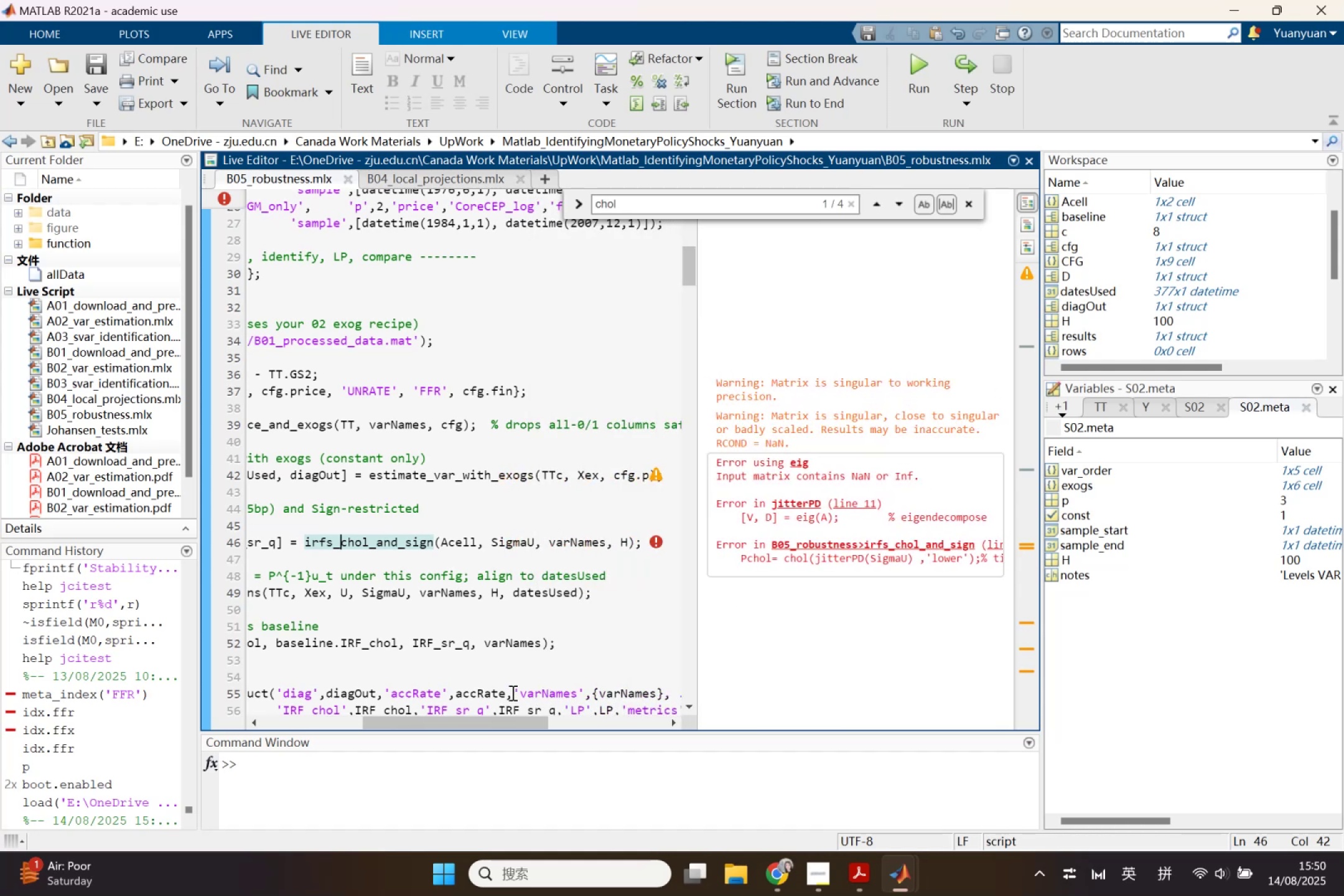 
left_click_drag(start_coordinate=[510, 721], to_coordinate=[377, 713])
 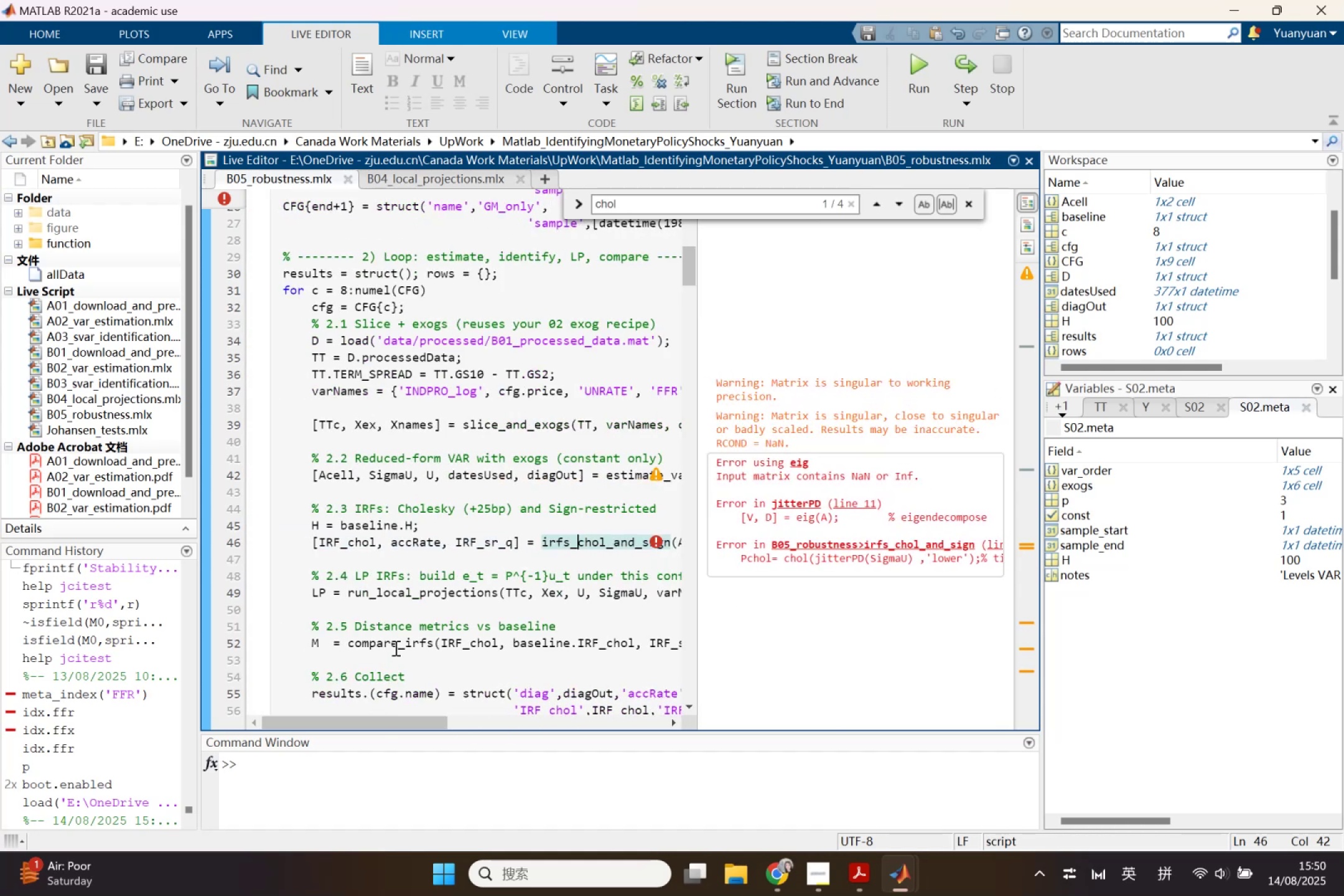 
scroll: coordinate [398, 643], scroll_direction: down, amount: 3.0
 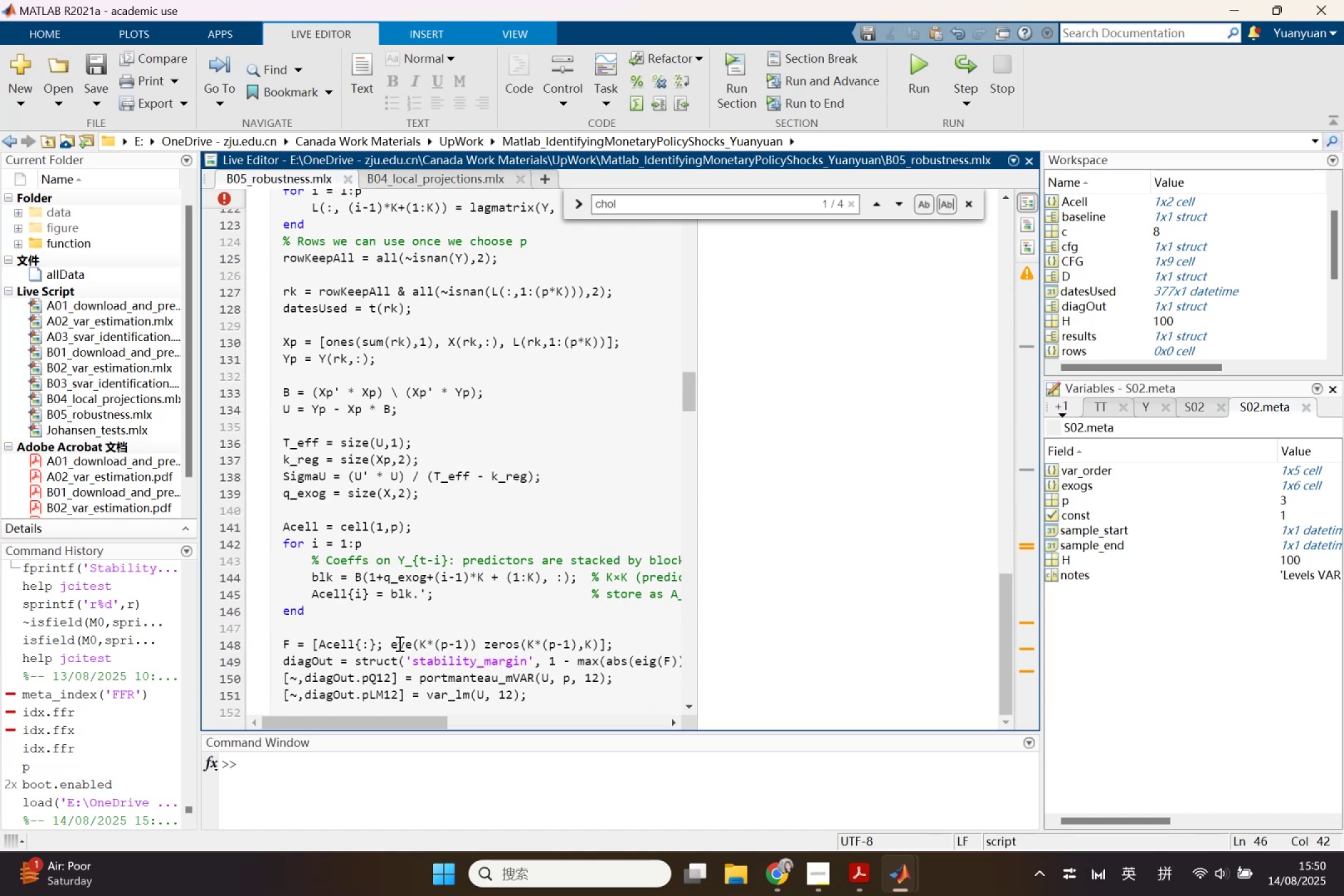 
scroll: coordinate [398, 643], scroll_direction: up, amount: 2.0
 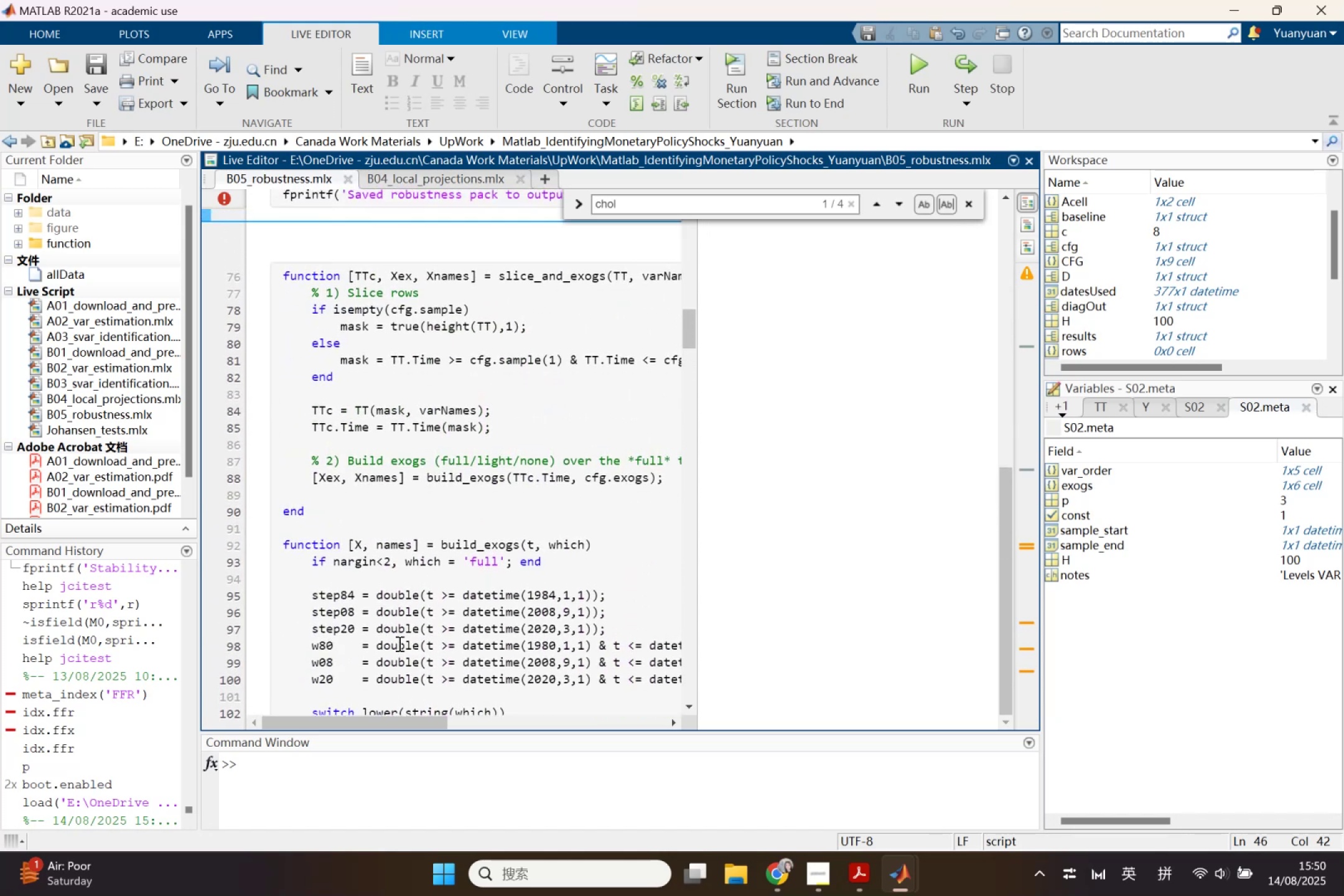 
scroll: coordinate [398, 643], scroll_direction: down, amount: 6.0
 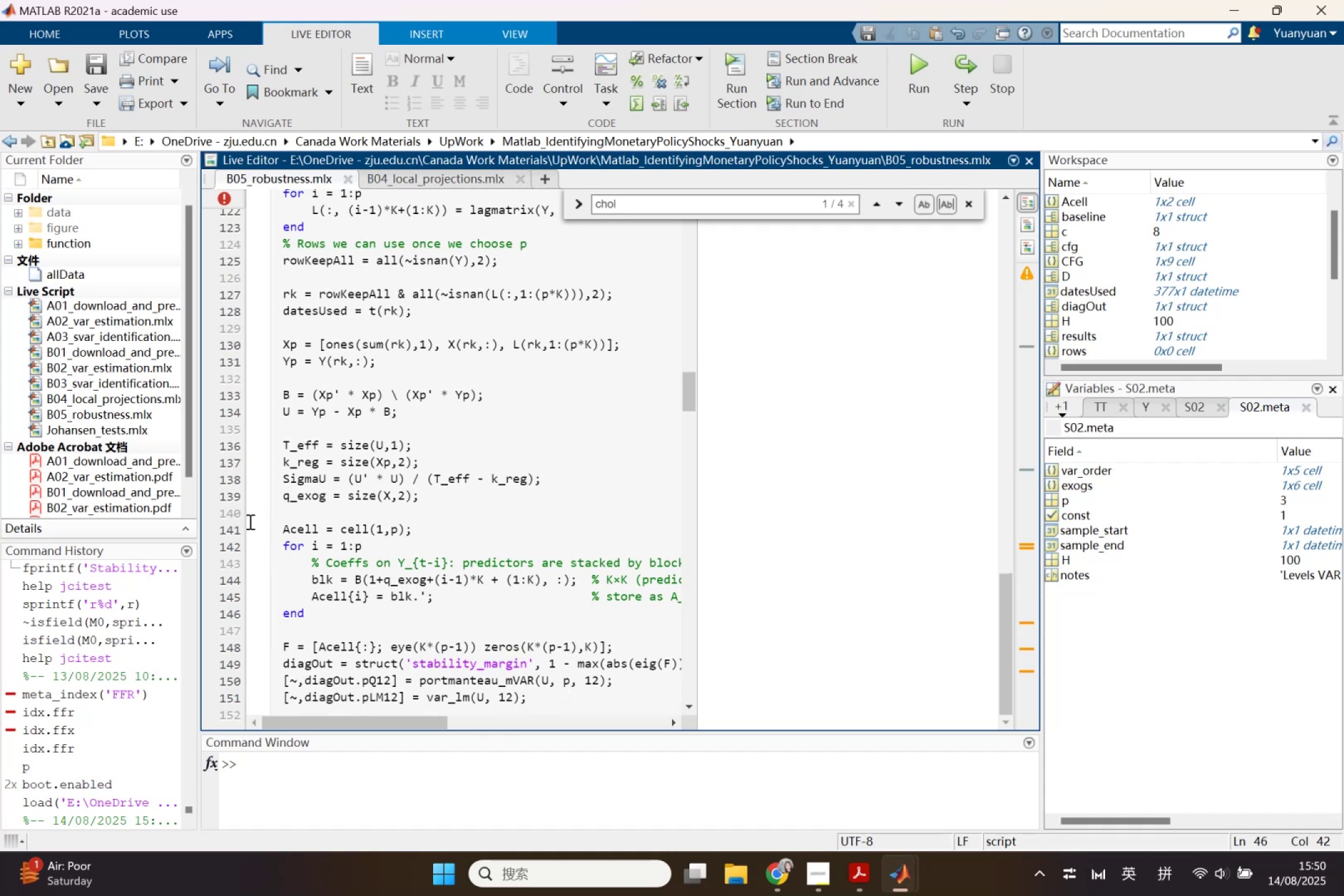 
left_click([233, 528])
 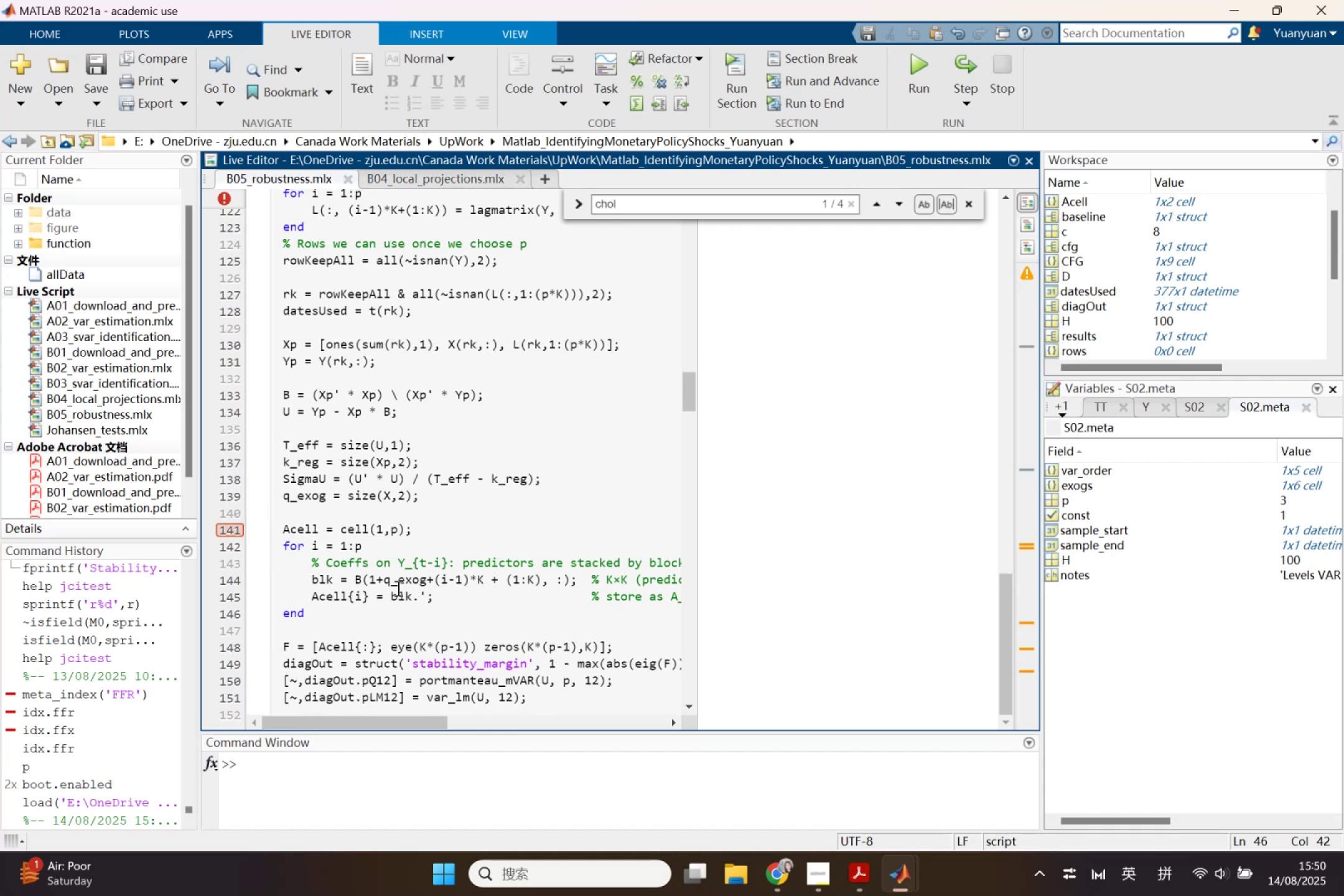 
wait(7.79)
 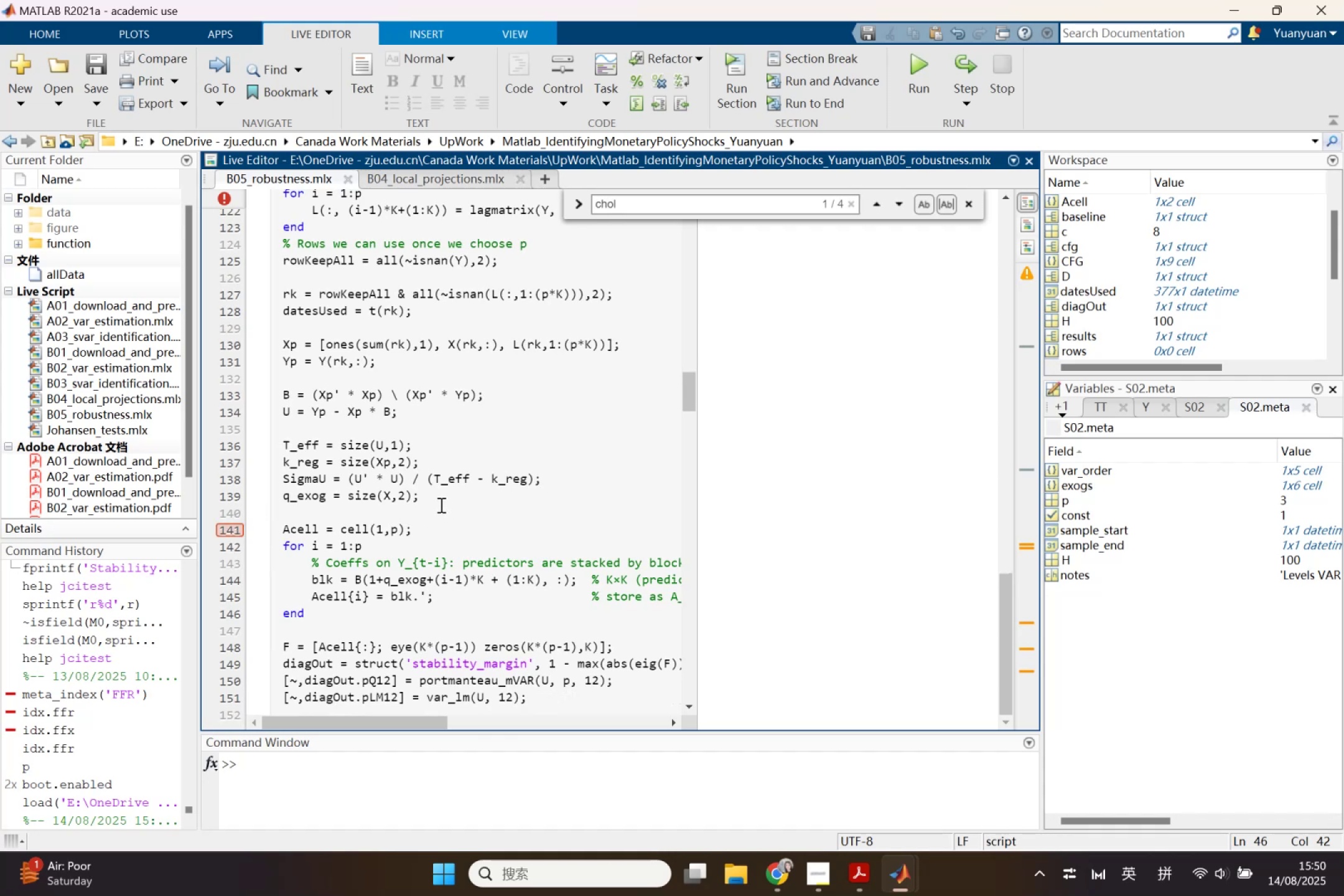 
scroll: coordinate [446, 568], scroll_direction: up, amount: 2.0
 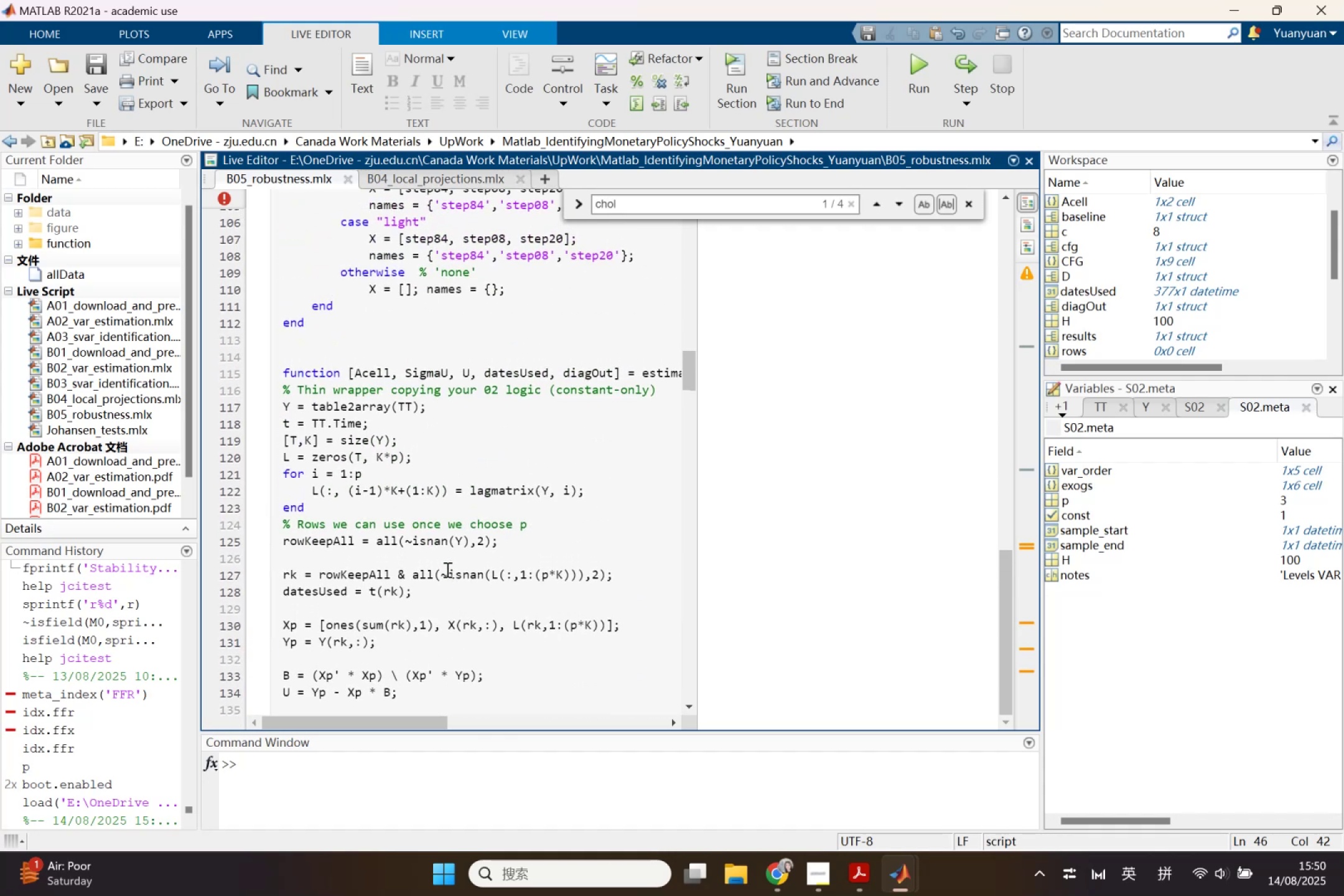 
scroll: coordinate [446, 569], scroll_direction: down, amount: 1.0
 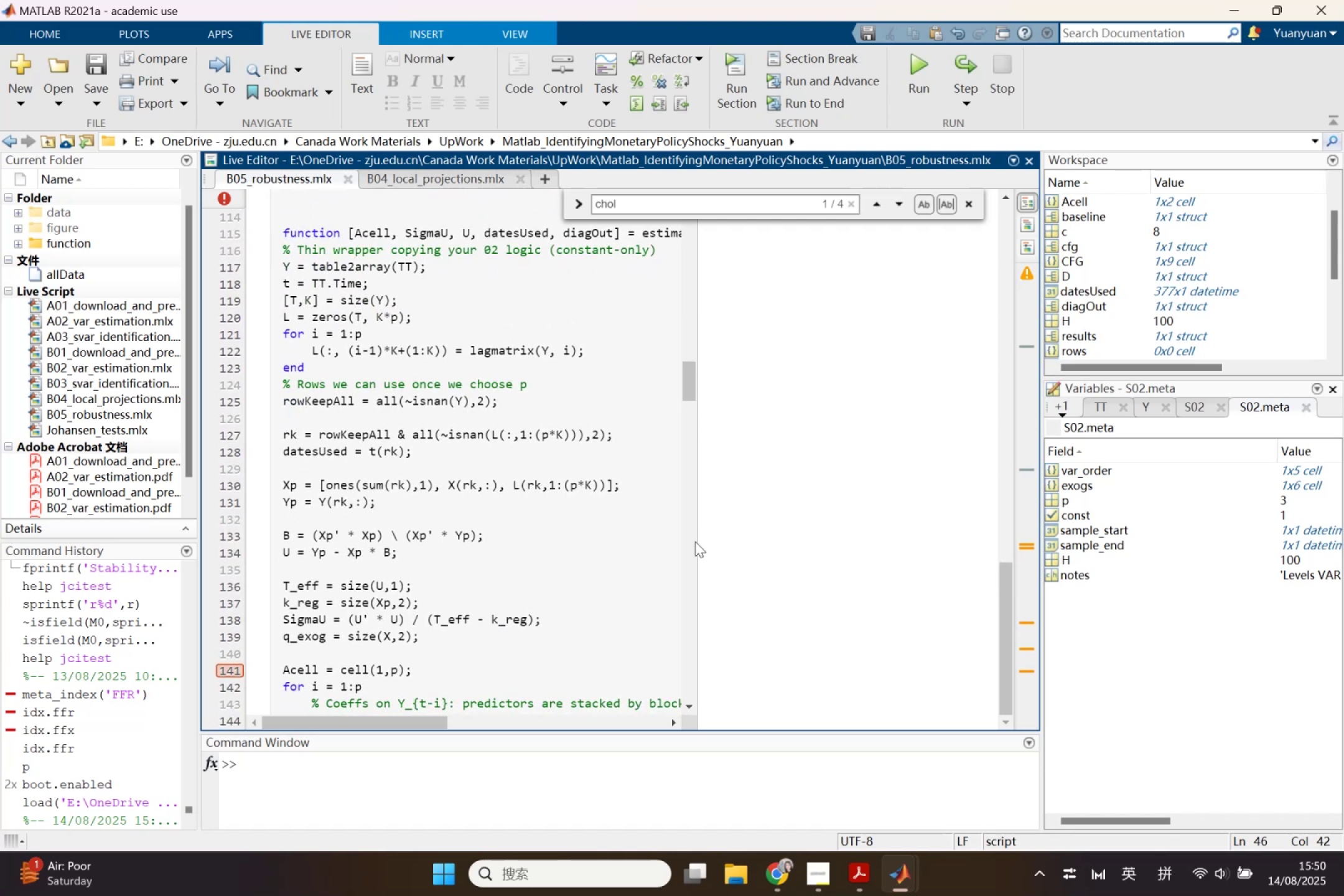 
left_click_drag(start_coordinate=[700, 541], to_coordinate=[872, 558])
 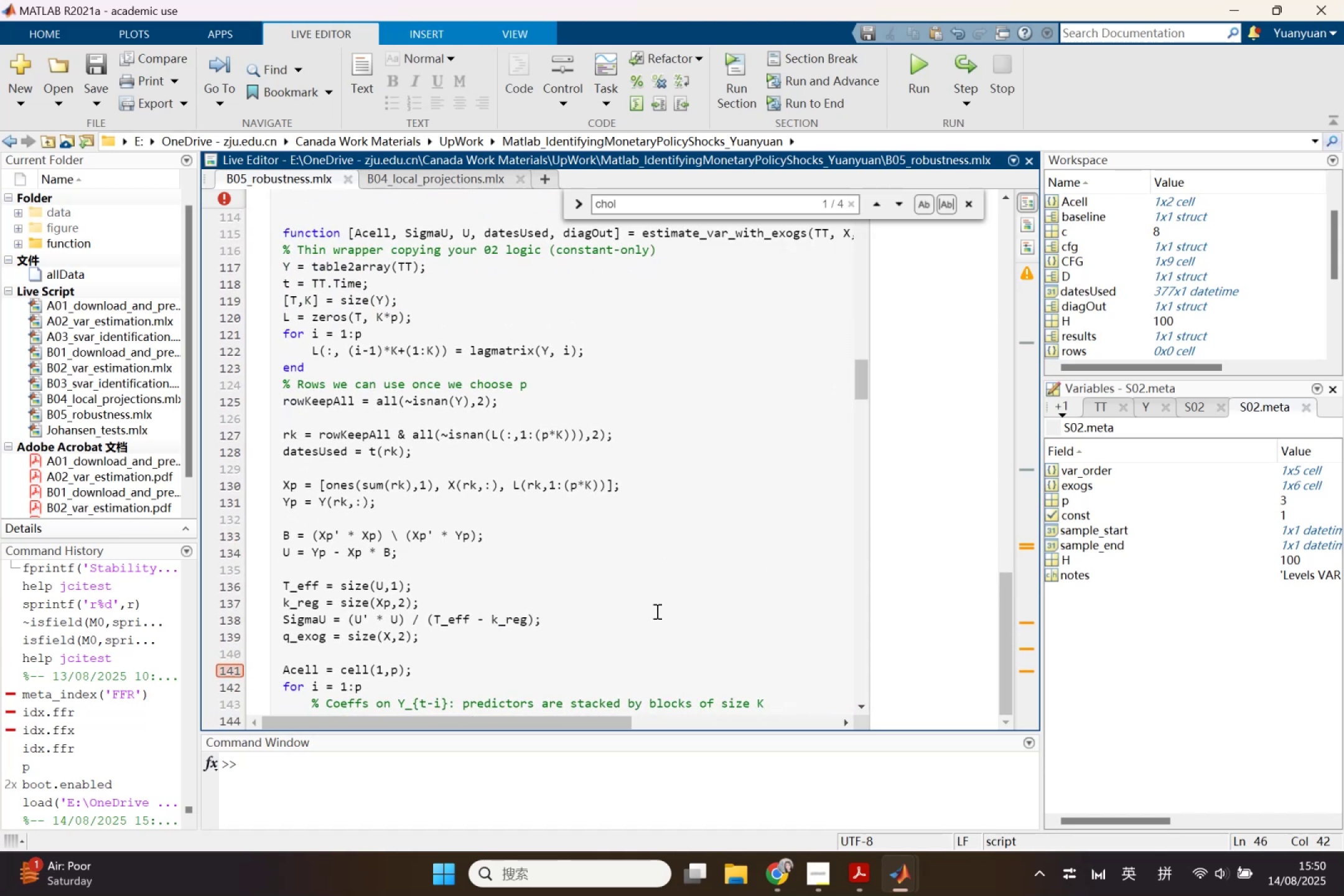 
scroll: coordinate [632, 622], scroll_direction: down, amount: 2.0
 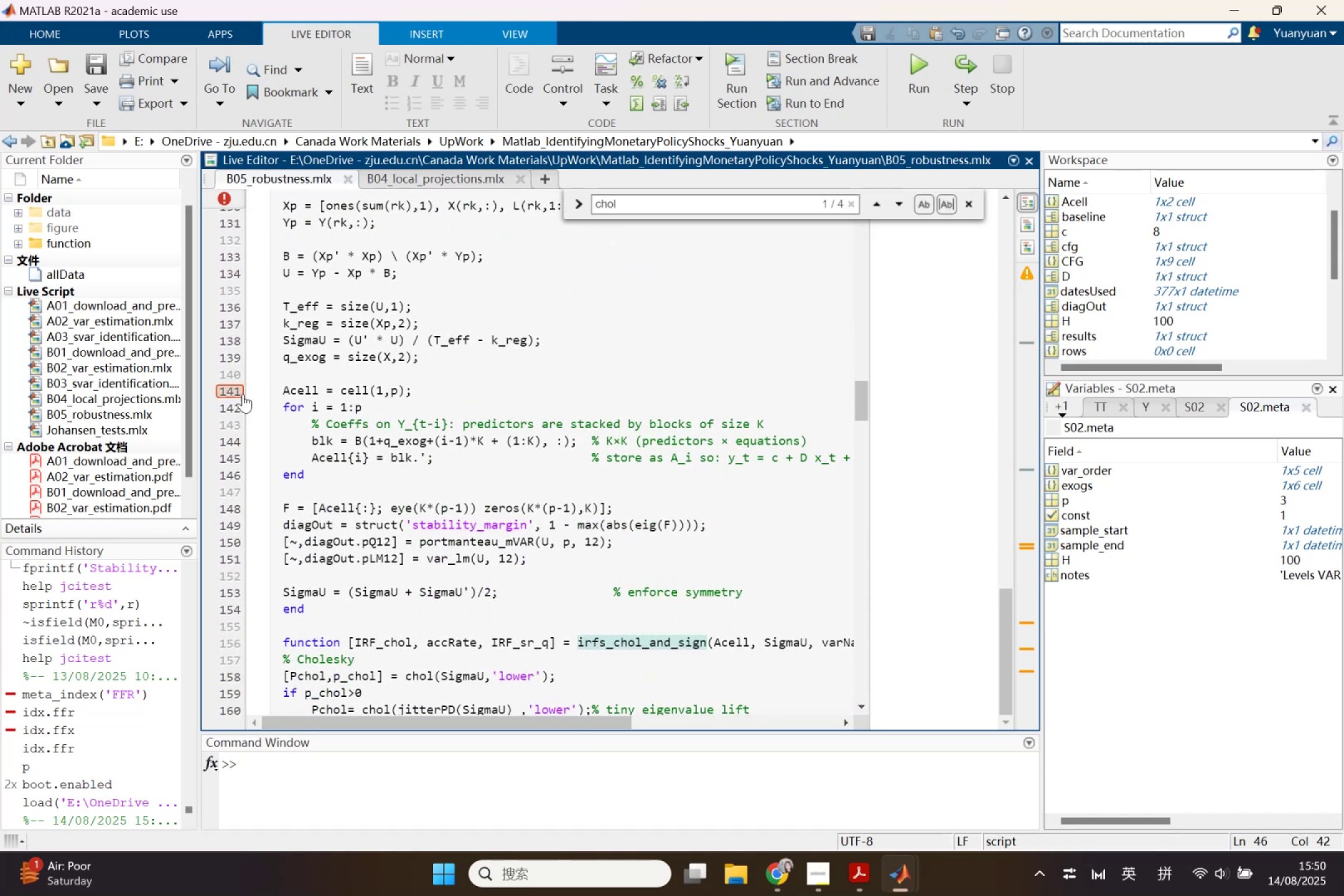 
wait(5.1)
 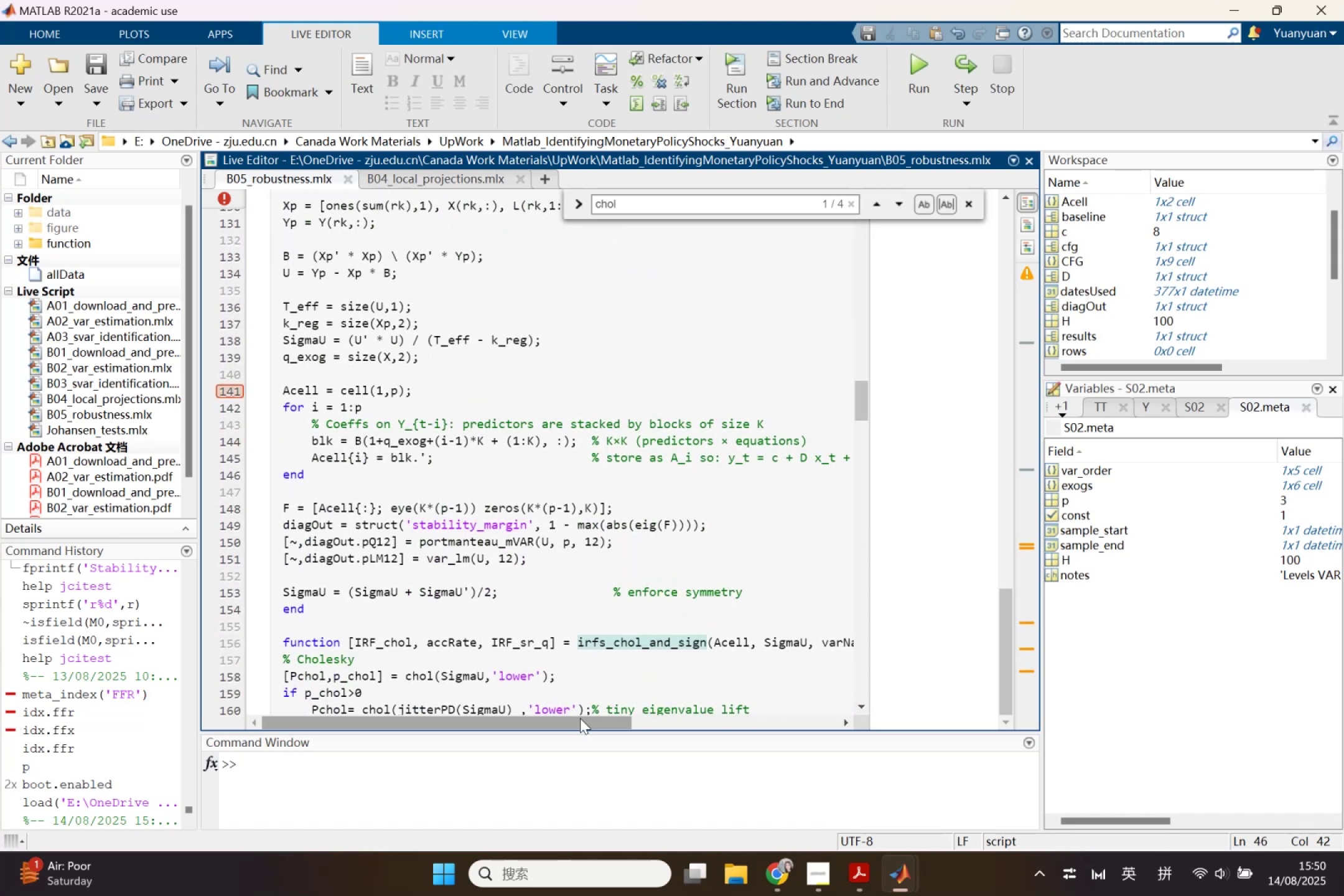 
scroll: coordinate [520, 637], scroll_direction: up, amount: 2.0
 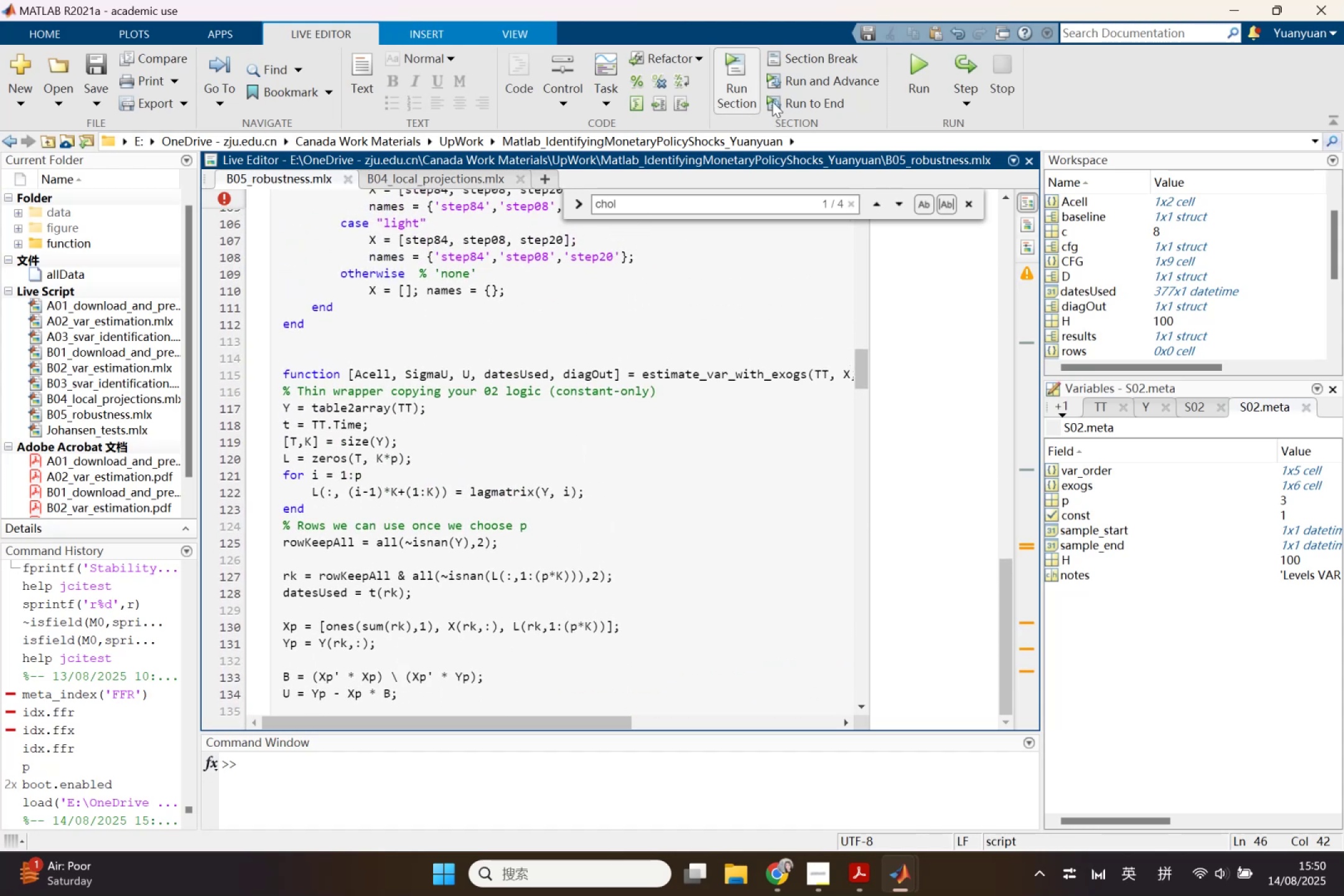 
left_click([899, 77])
 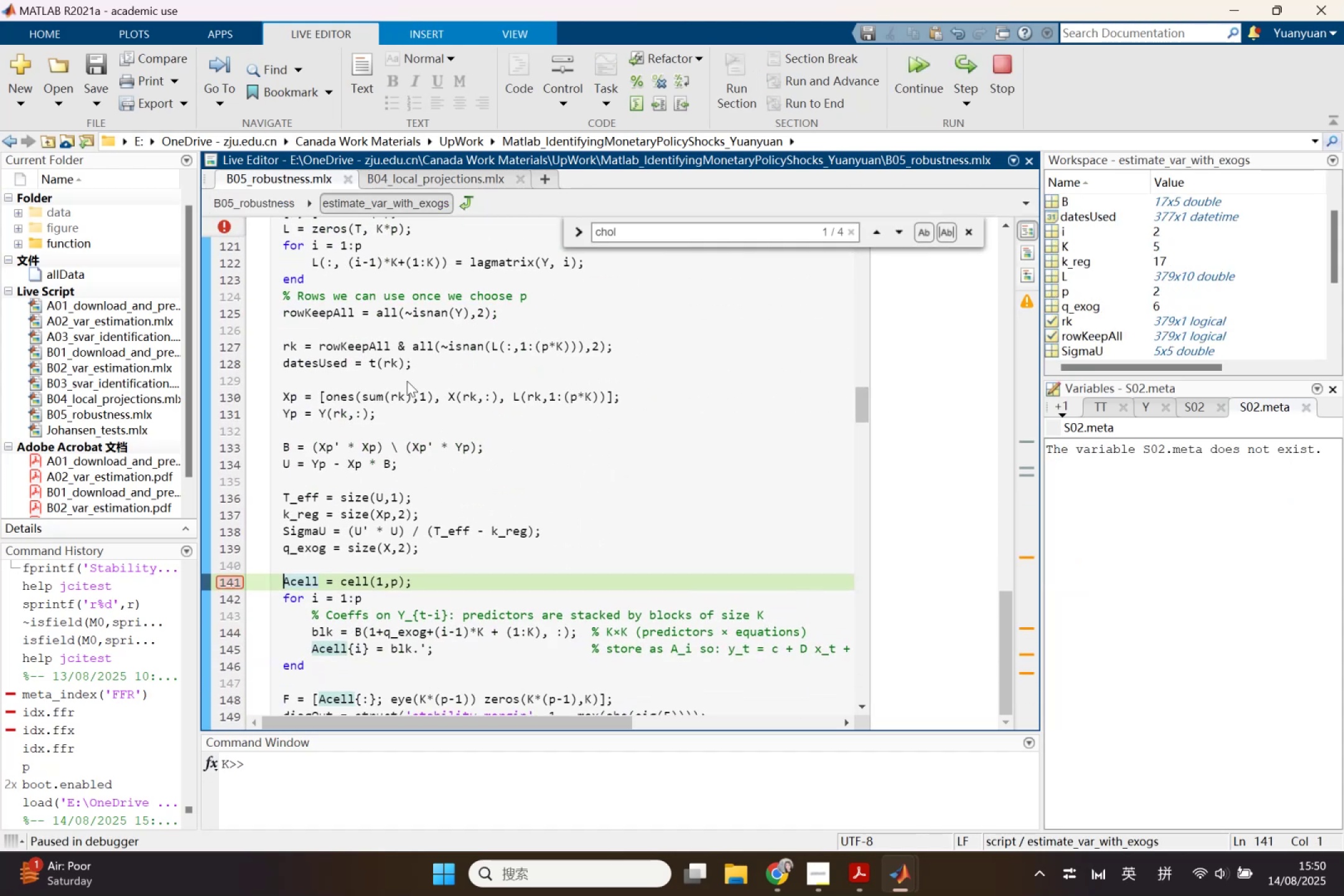 
scroll: coordinate [419, 585], scroll_direction: up, amount: 1.0
 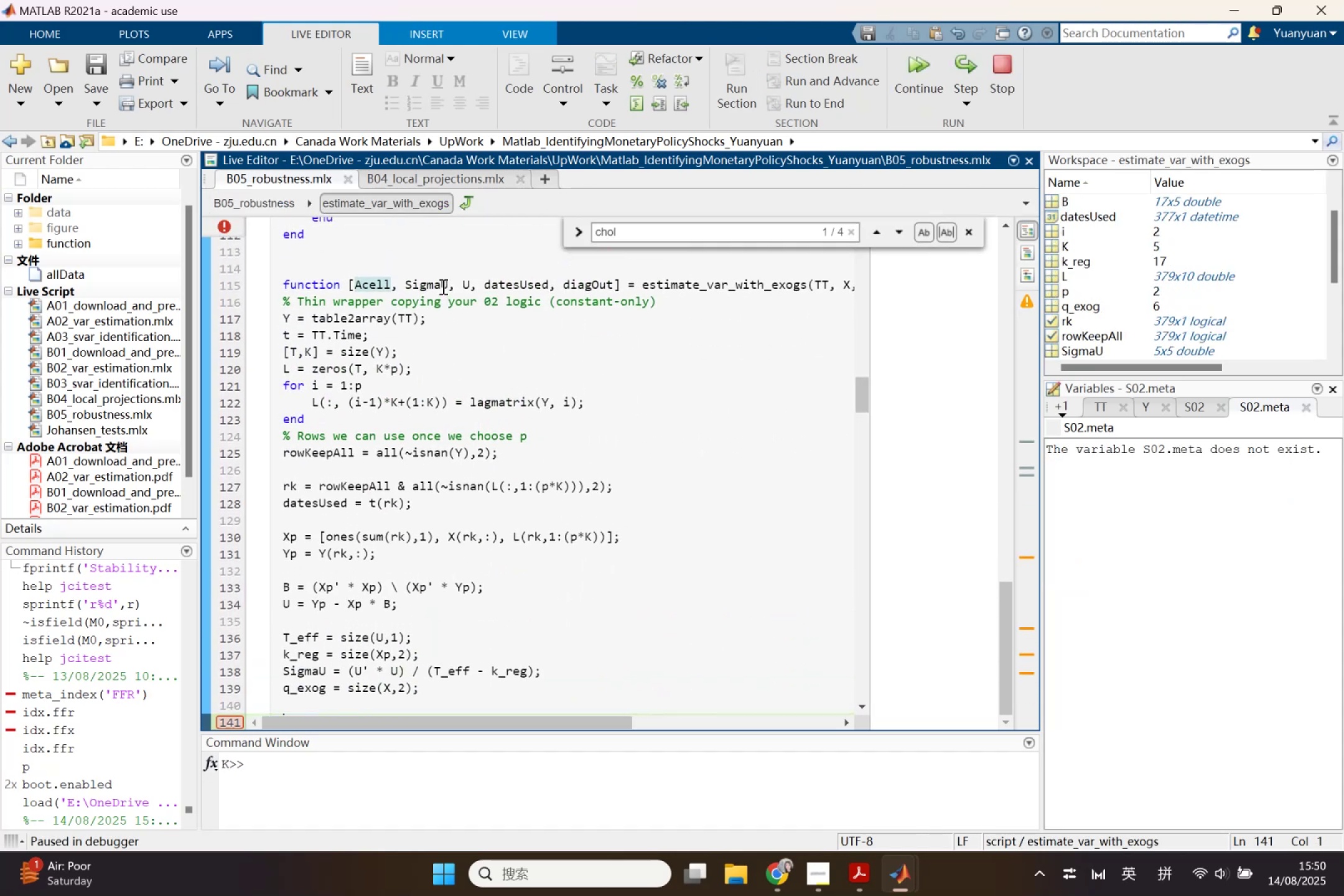 
left_click([442, 286])
 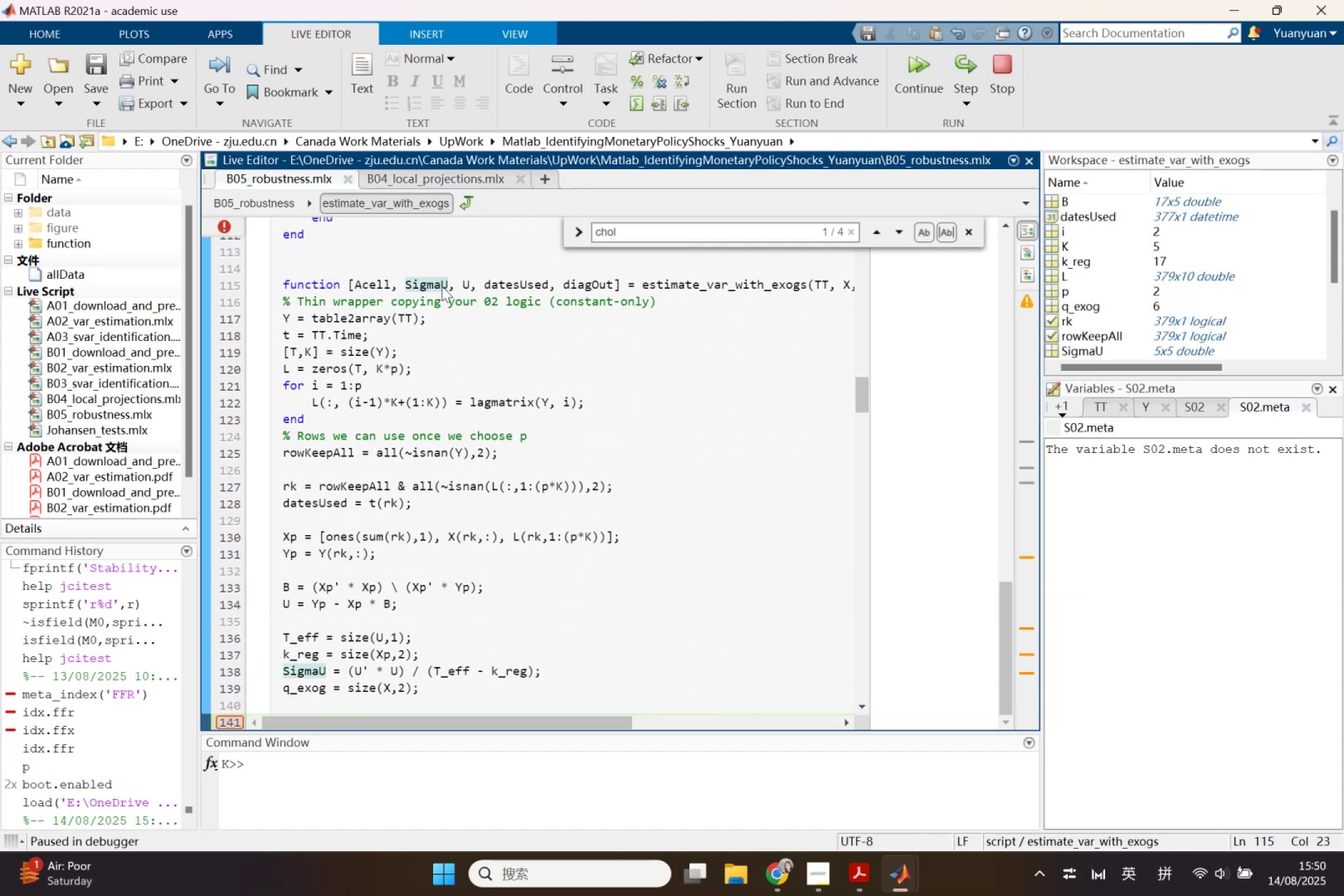 
right_click([442, 286])
 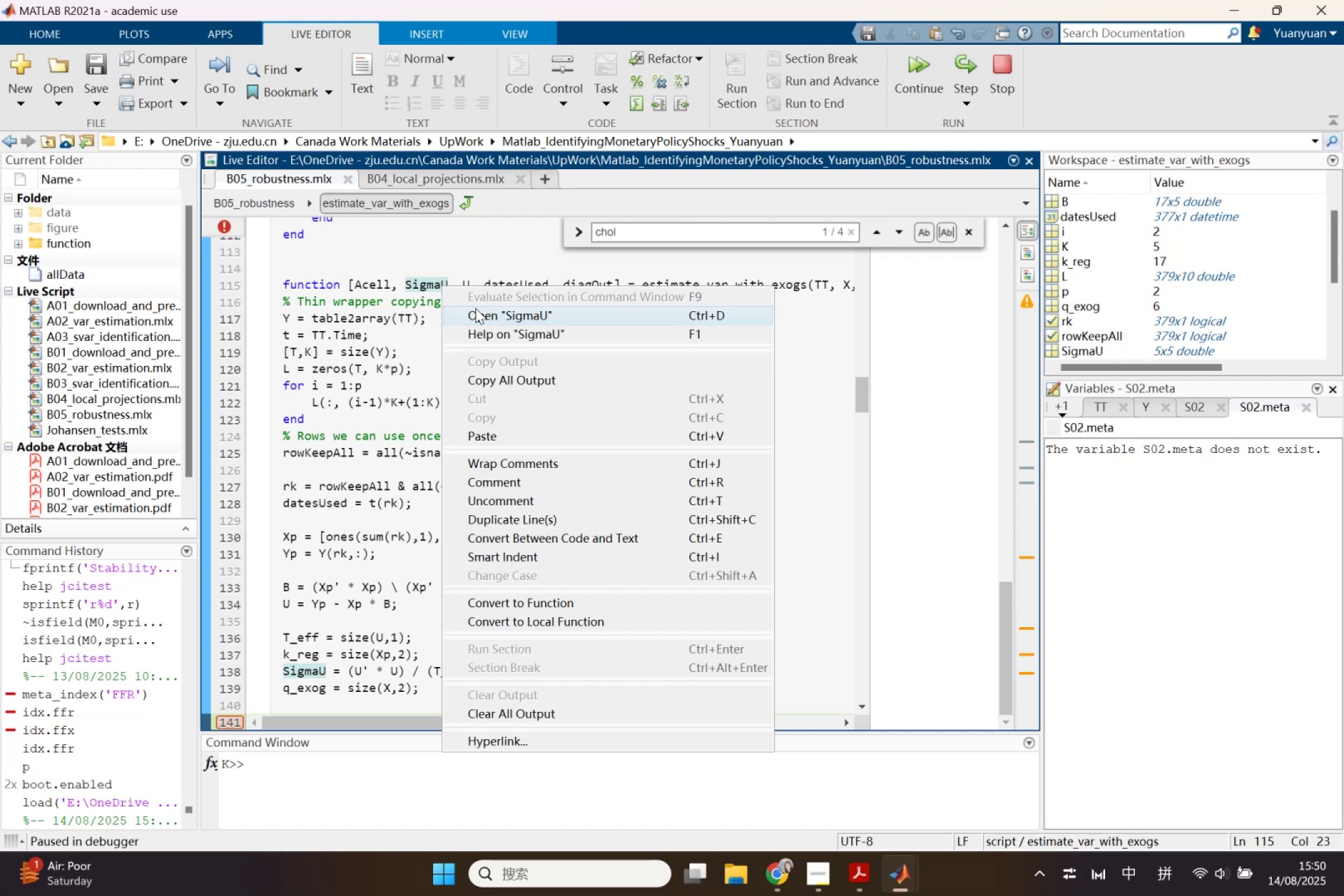 
left_click([475, 308])
 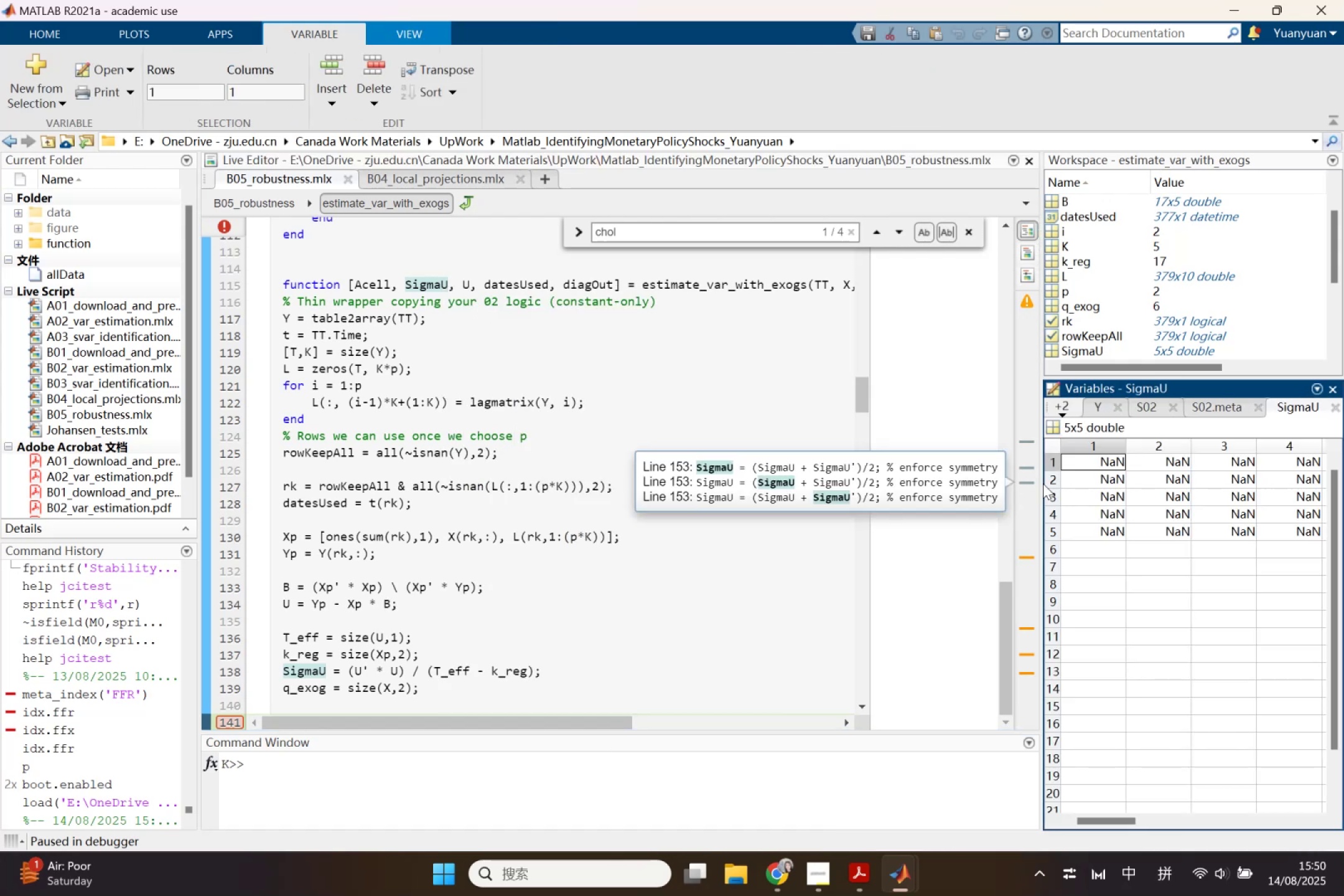 
left_click_drag(start_coordinate=[1042, 485], to_coordinate=[1098, 497])
 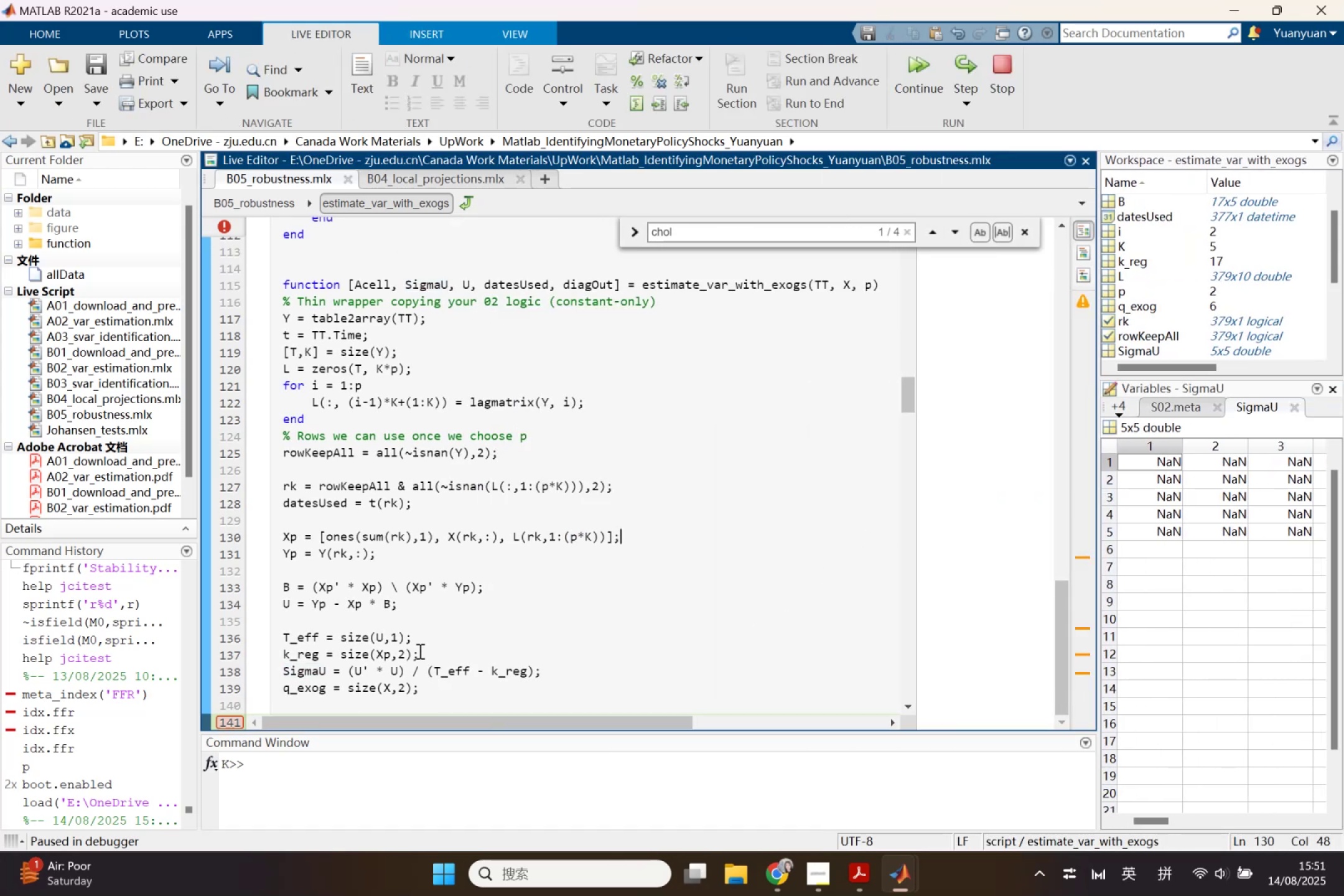 
wait(5.63)
 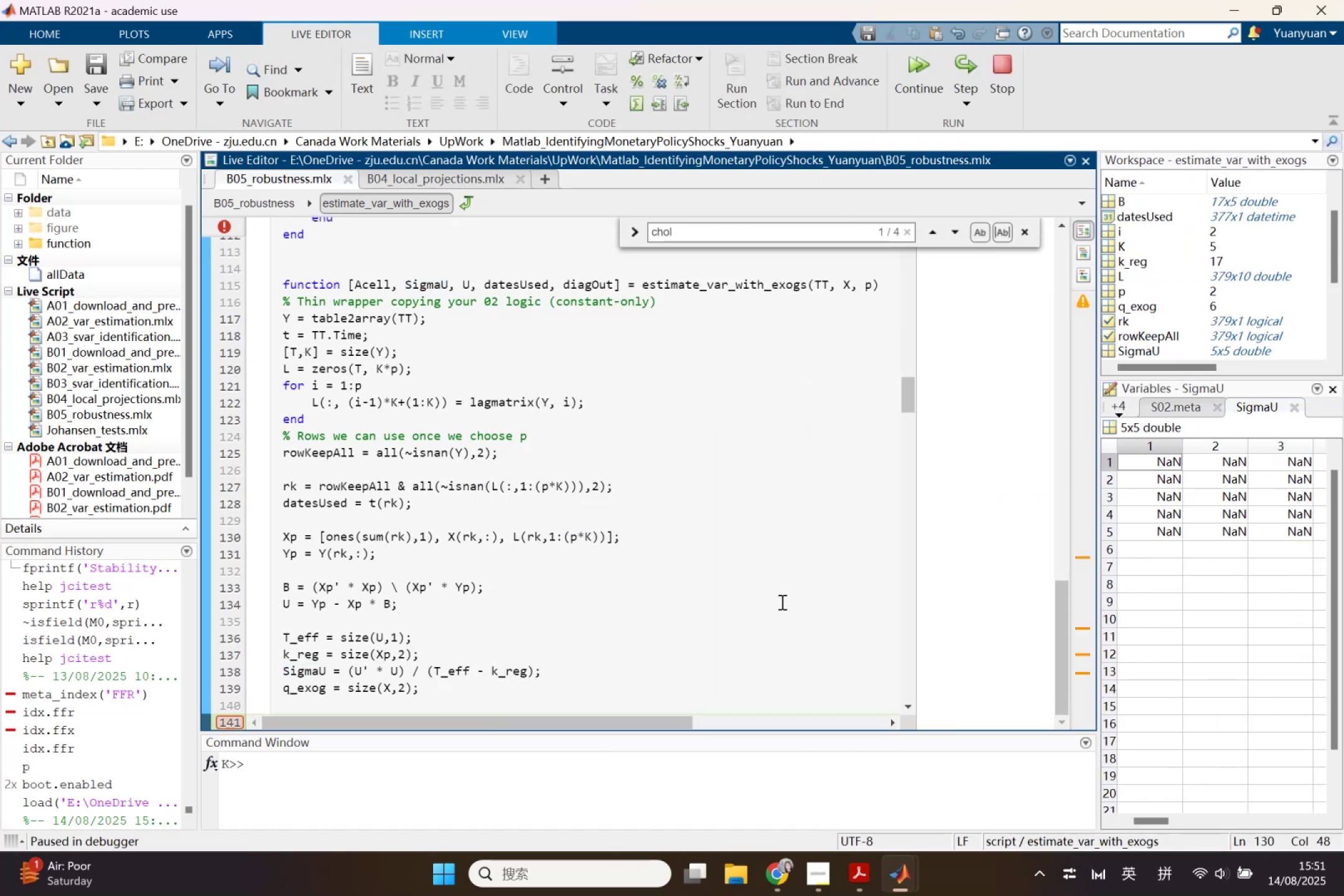 
left_click([381, 637])
 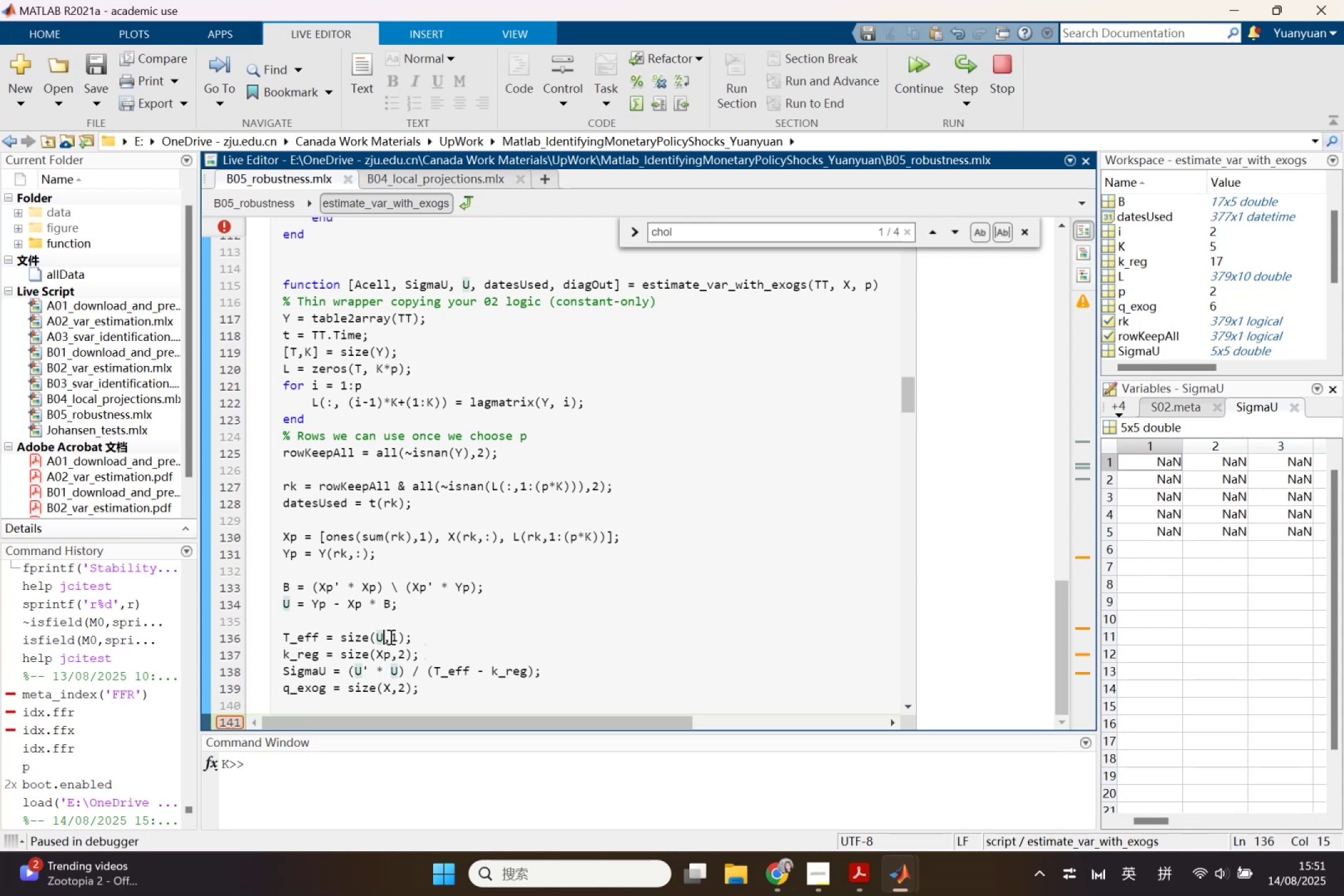 
right_click([390, 637])
 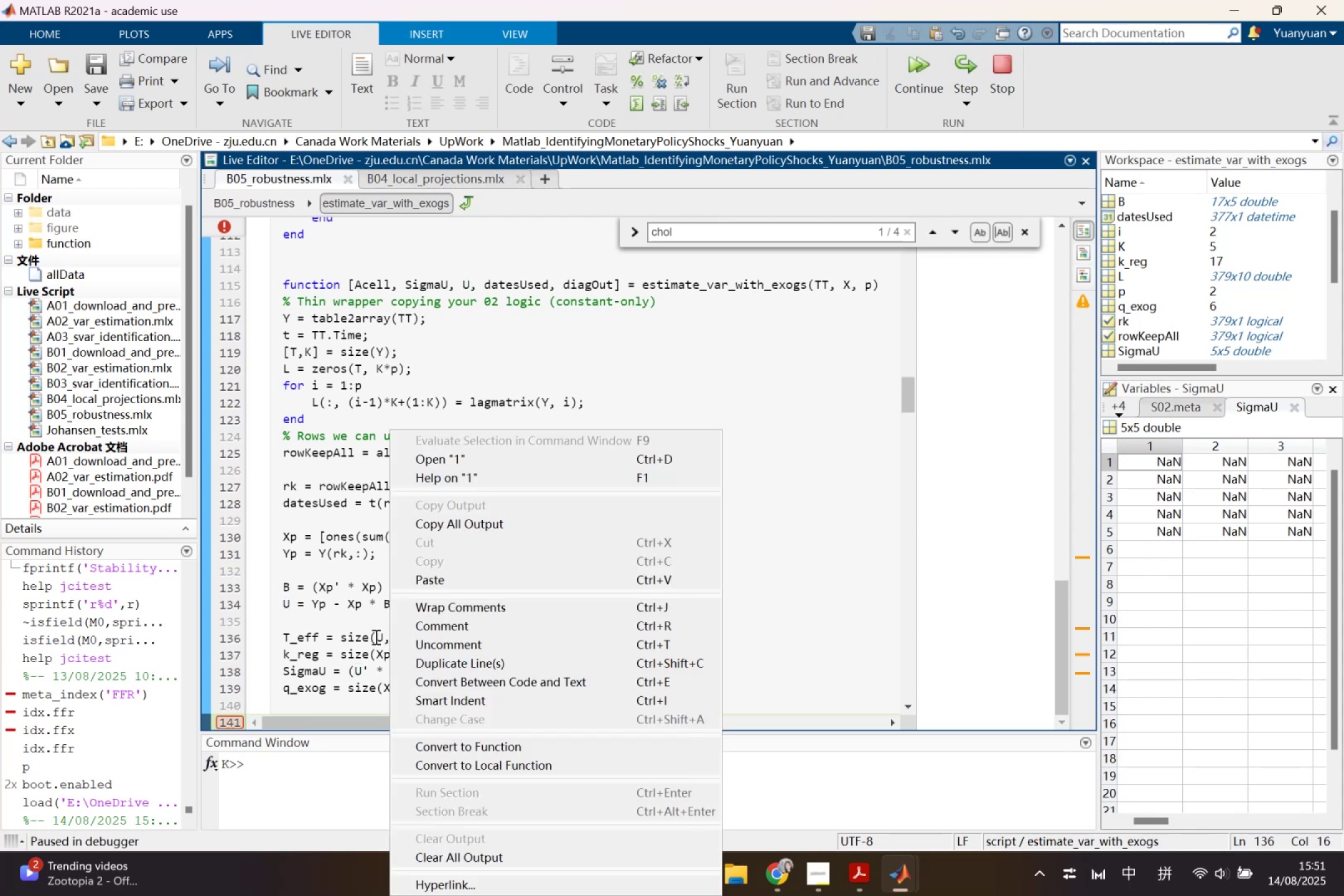 
left_click([374, 637])
 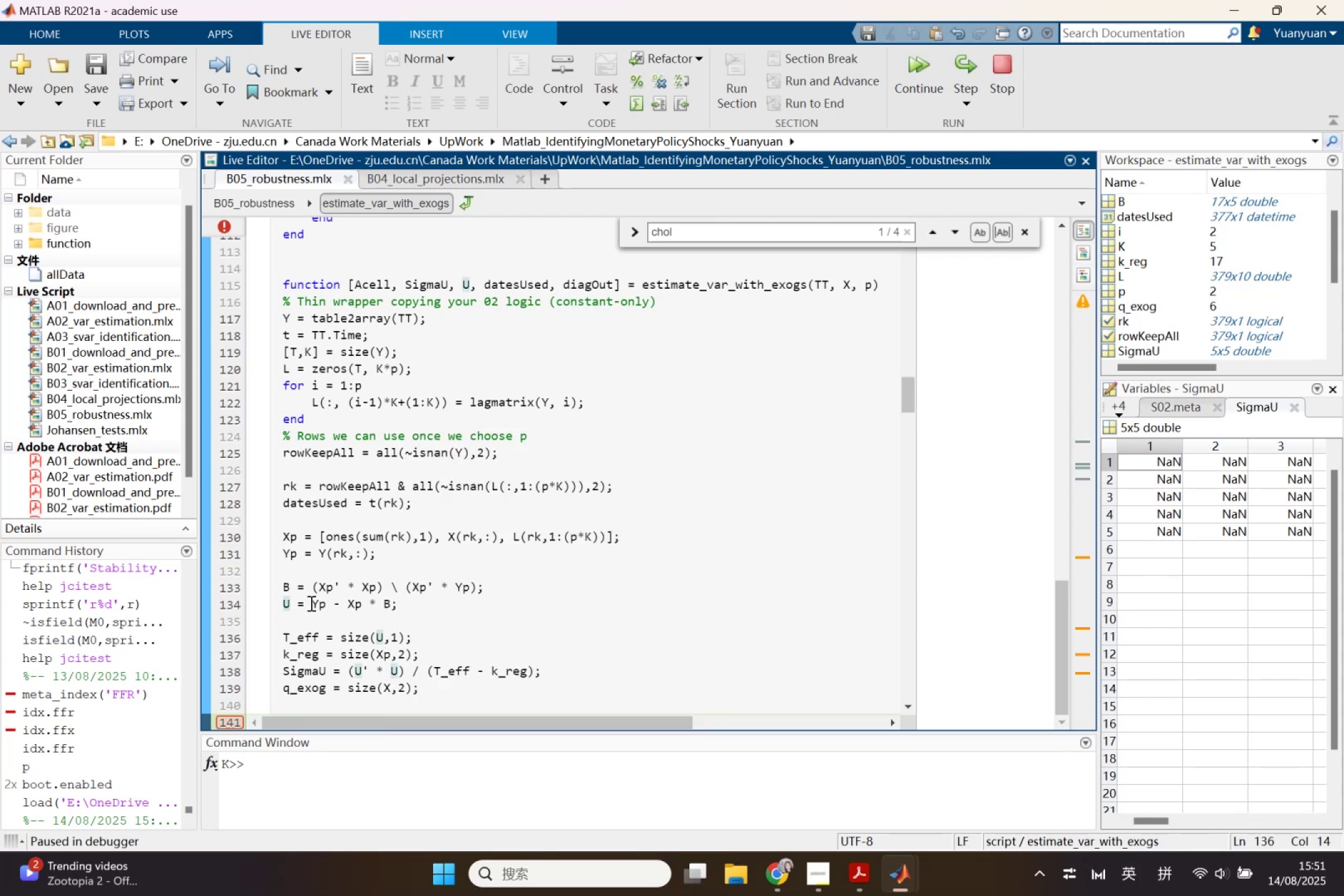 
left_click([317, 603])
 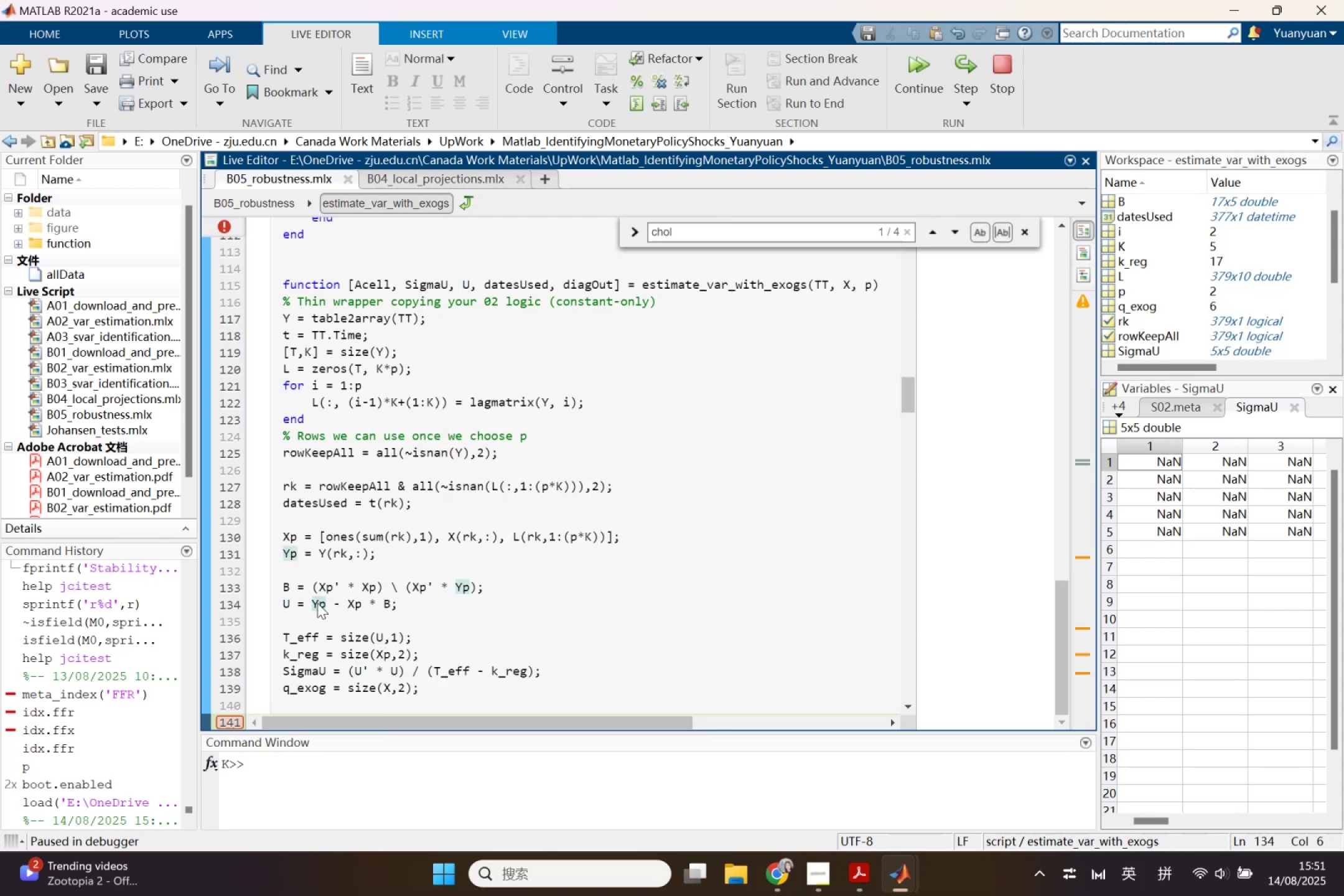 
right_click([317, 603])
 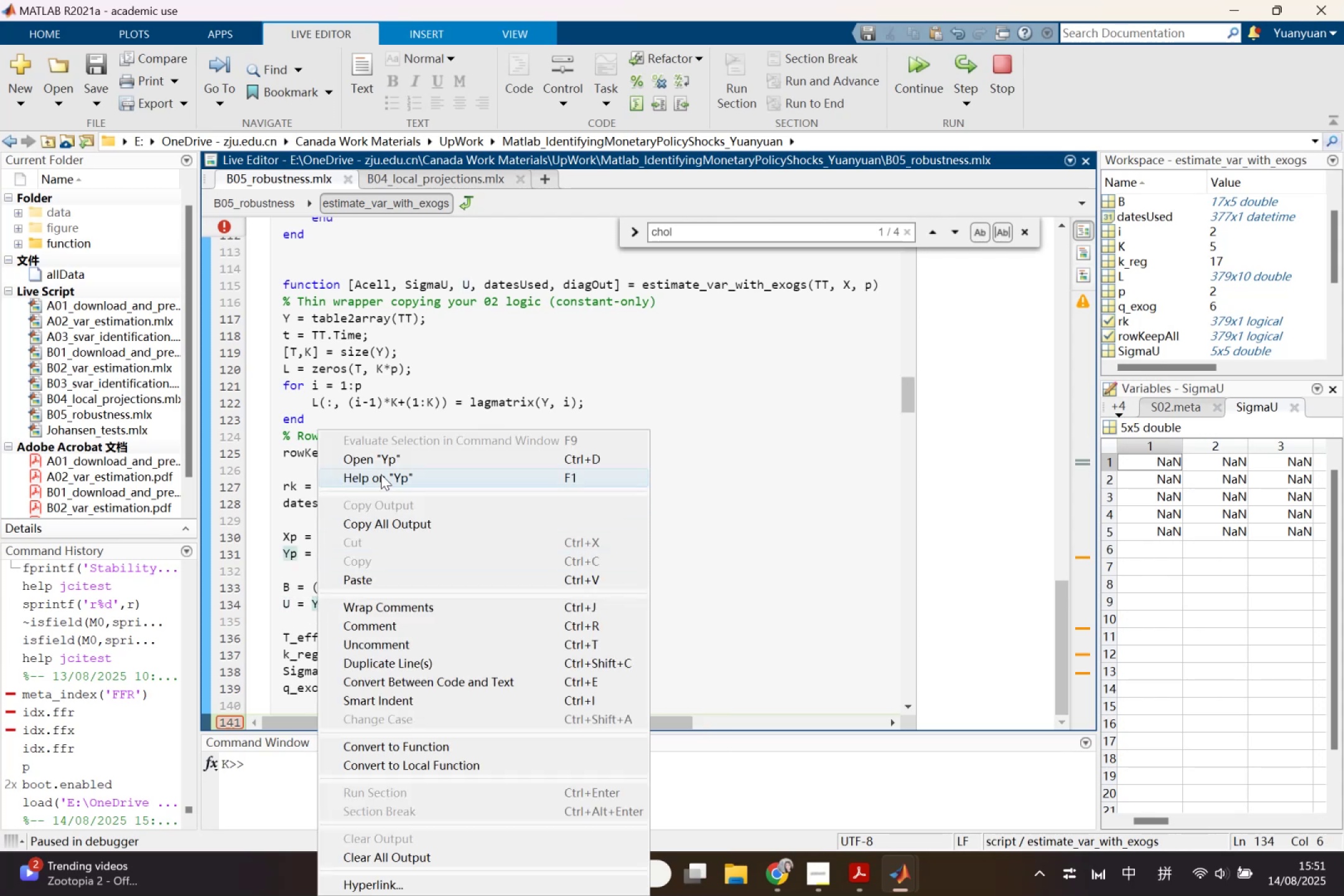 
left_click([378, 457])
 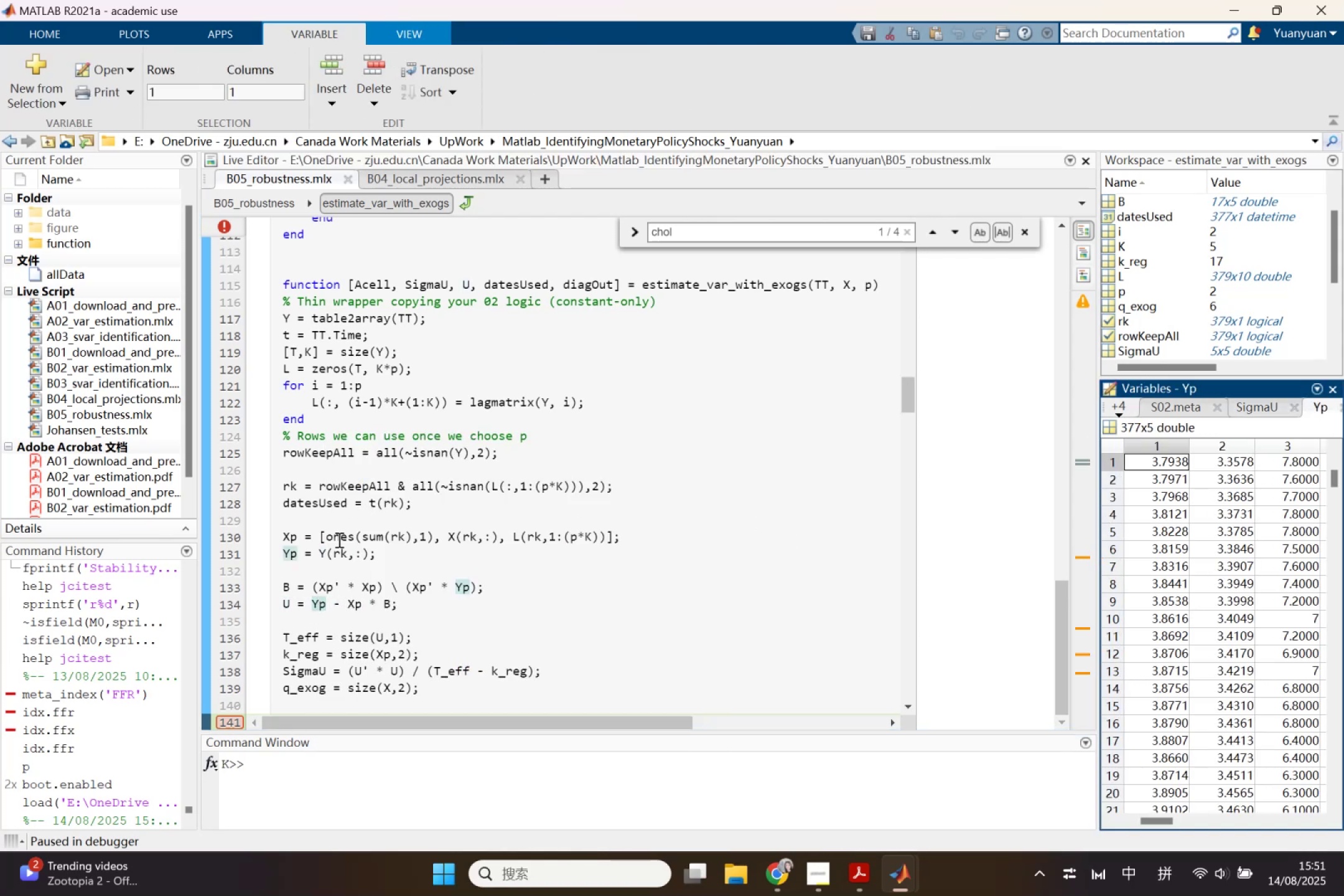 
left_click([290, 539])
 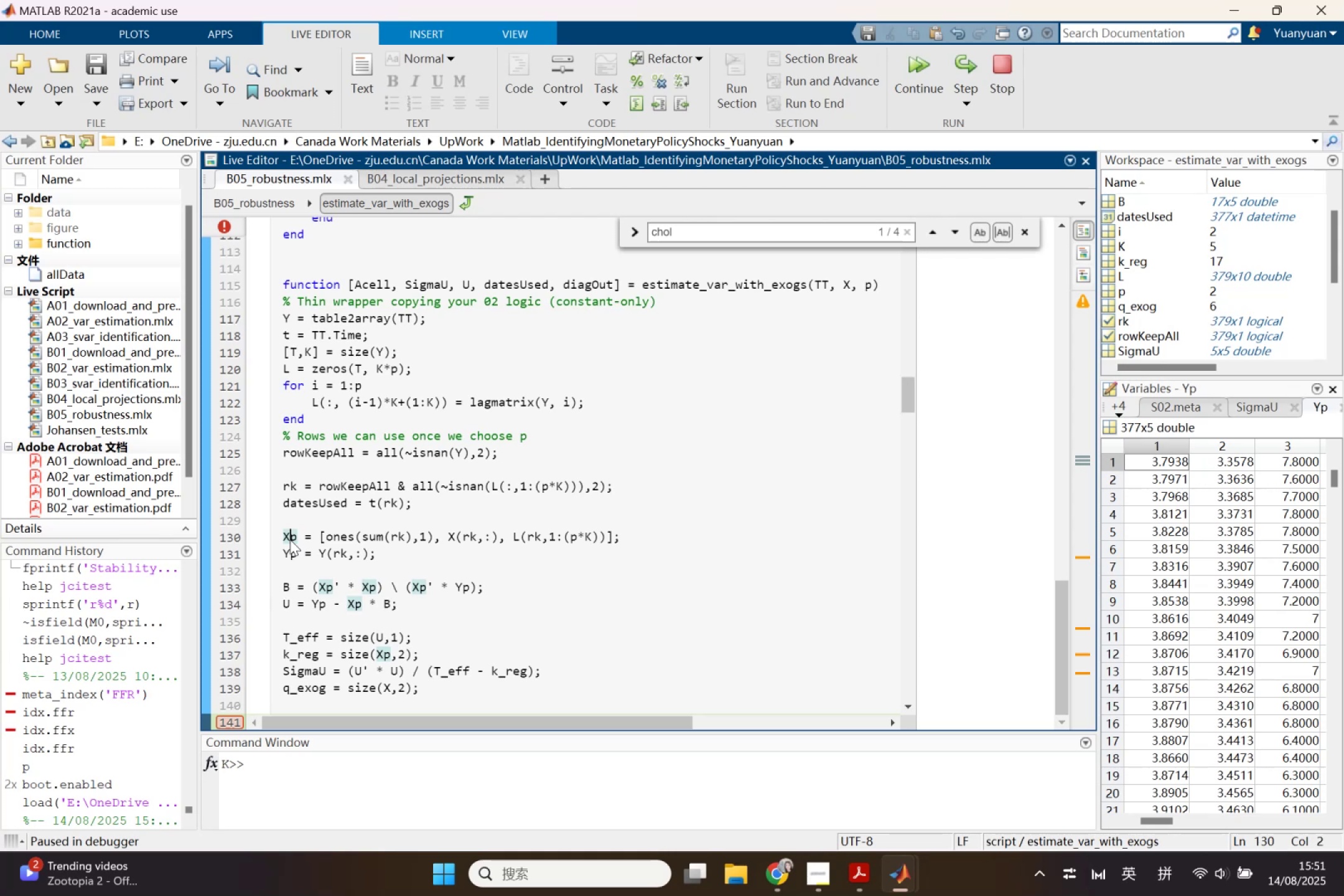 
right_click([290, 539])
 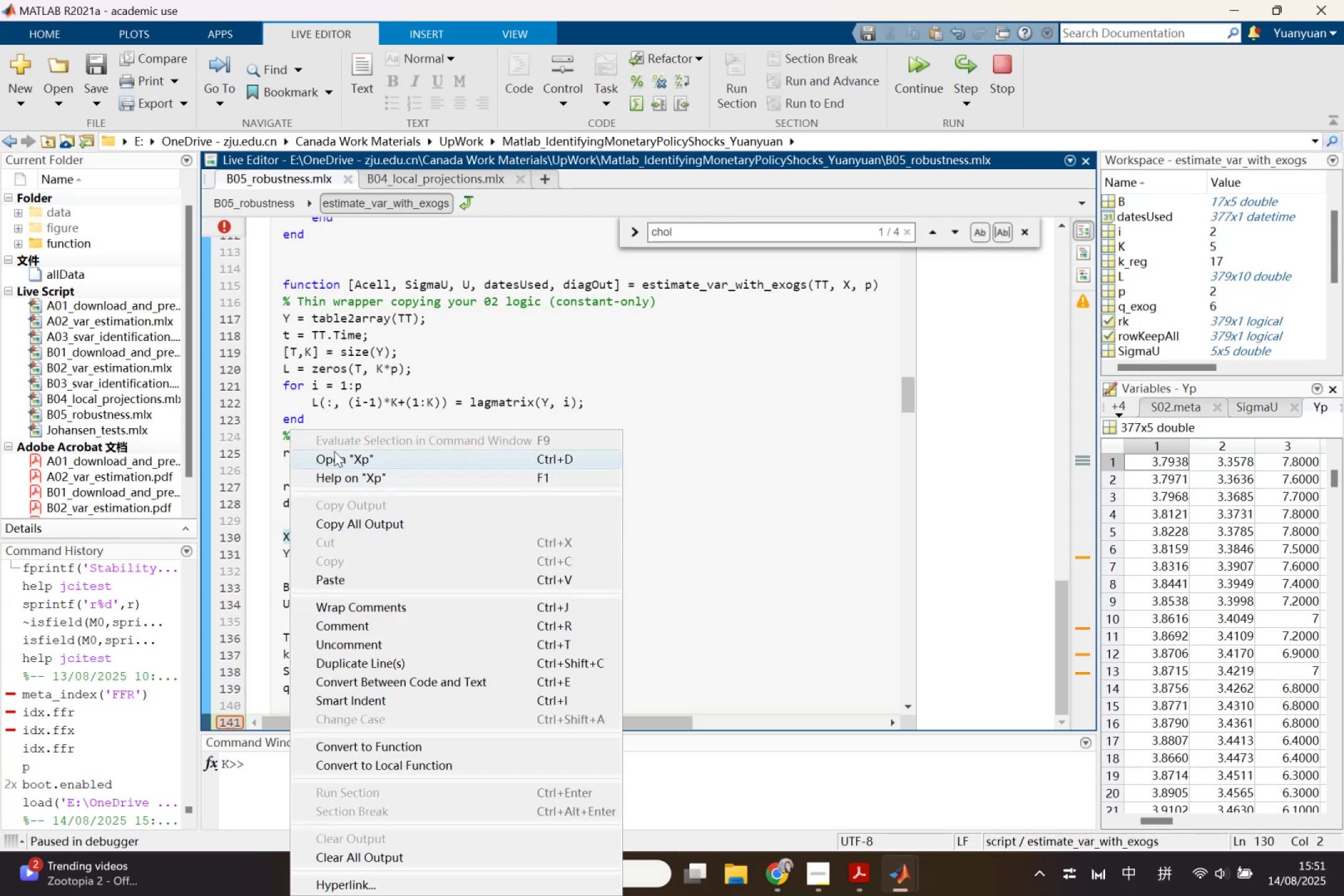 
left_click([334, 451])
 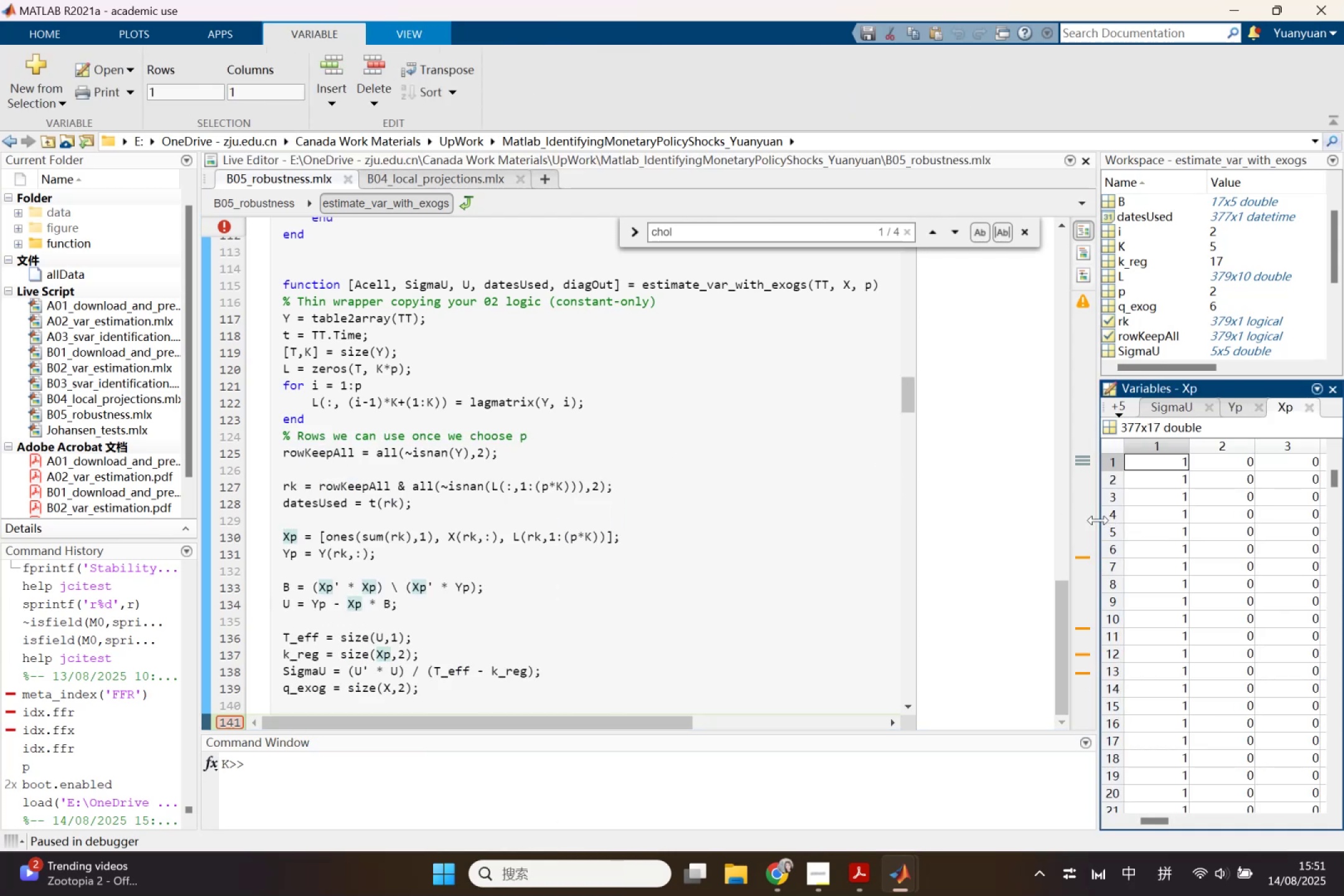 
left_click_drag(start_coordinate=[1098, 520], to_coordinate=[890, 509])
 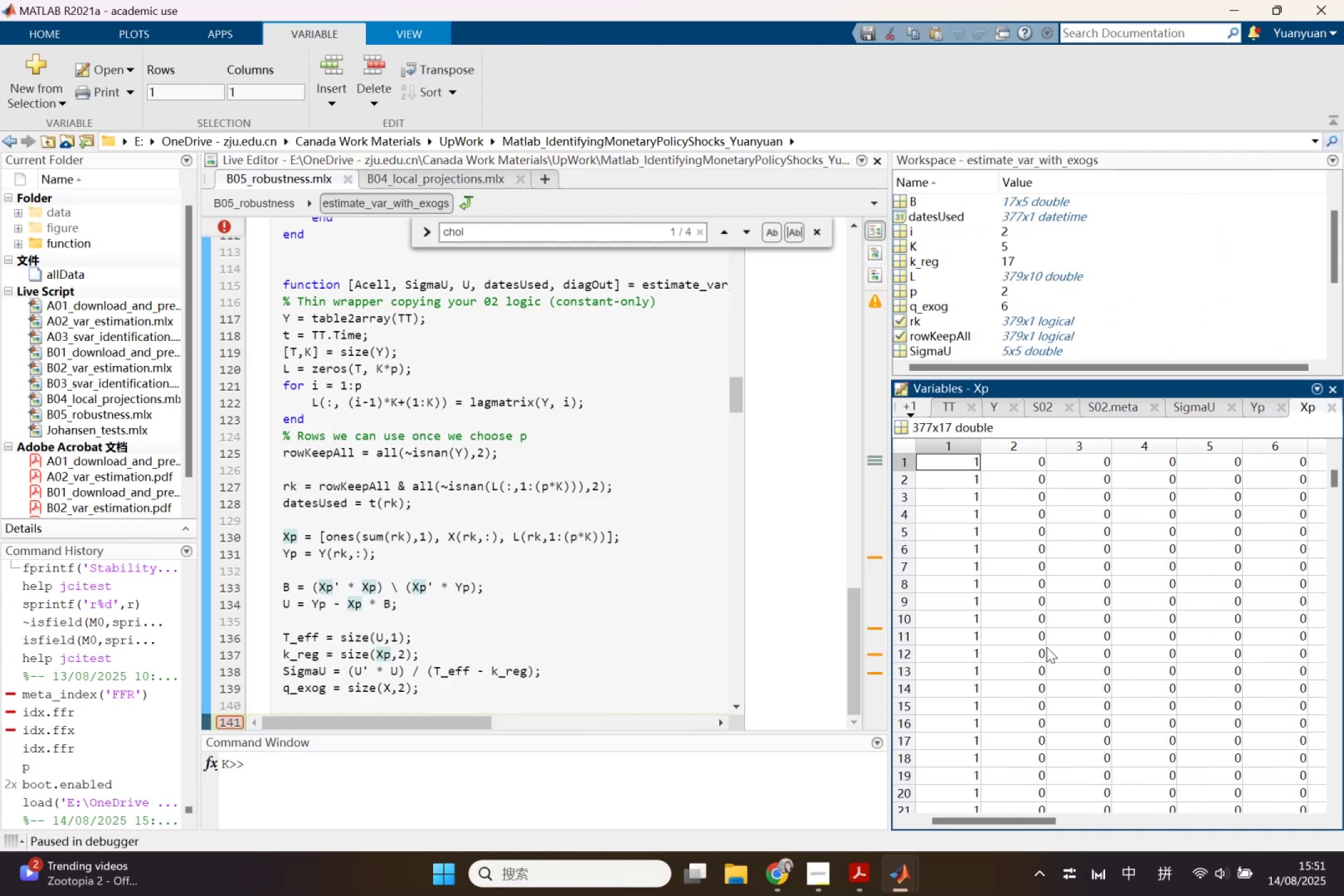 
scroll: coordinate [1075, 700], scroll_direction: down, amount: 10.0
 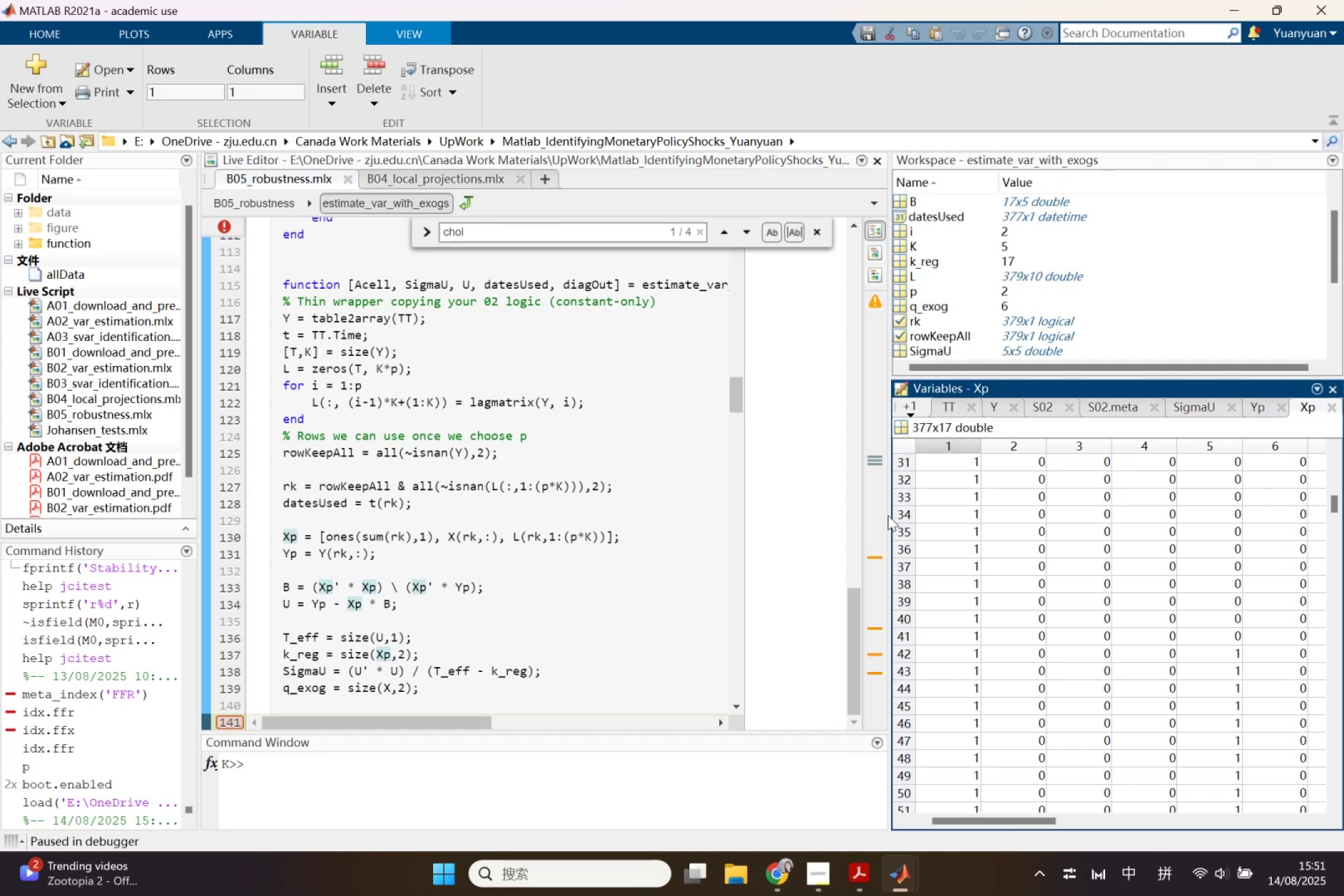 
left_click_drag(start_coordinate=[890, 516], to_coordinate=[1097, 543])
 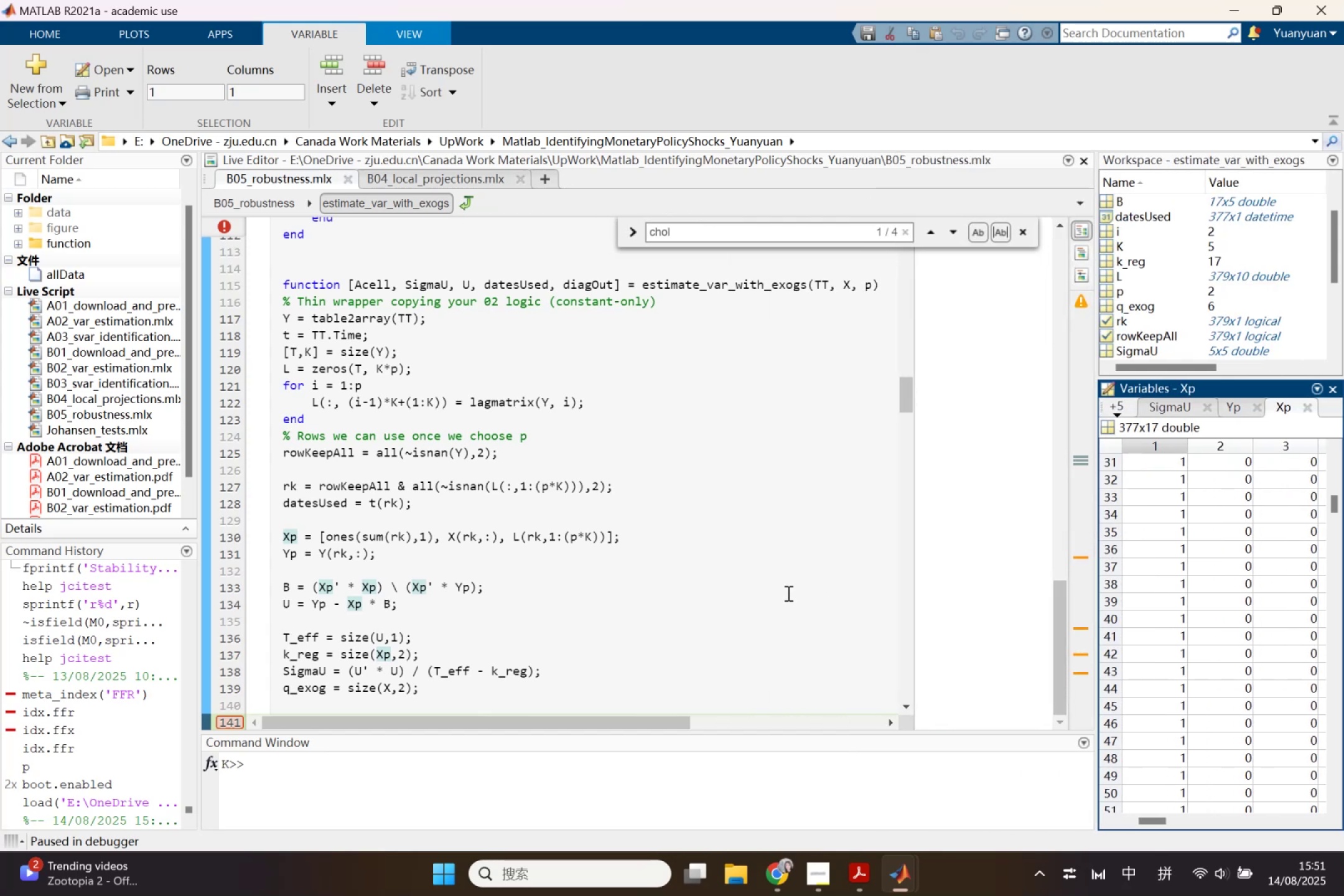 
left_click([787, 593])
 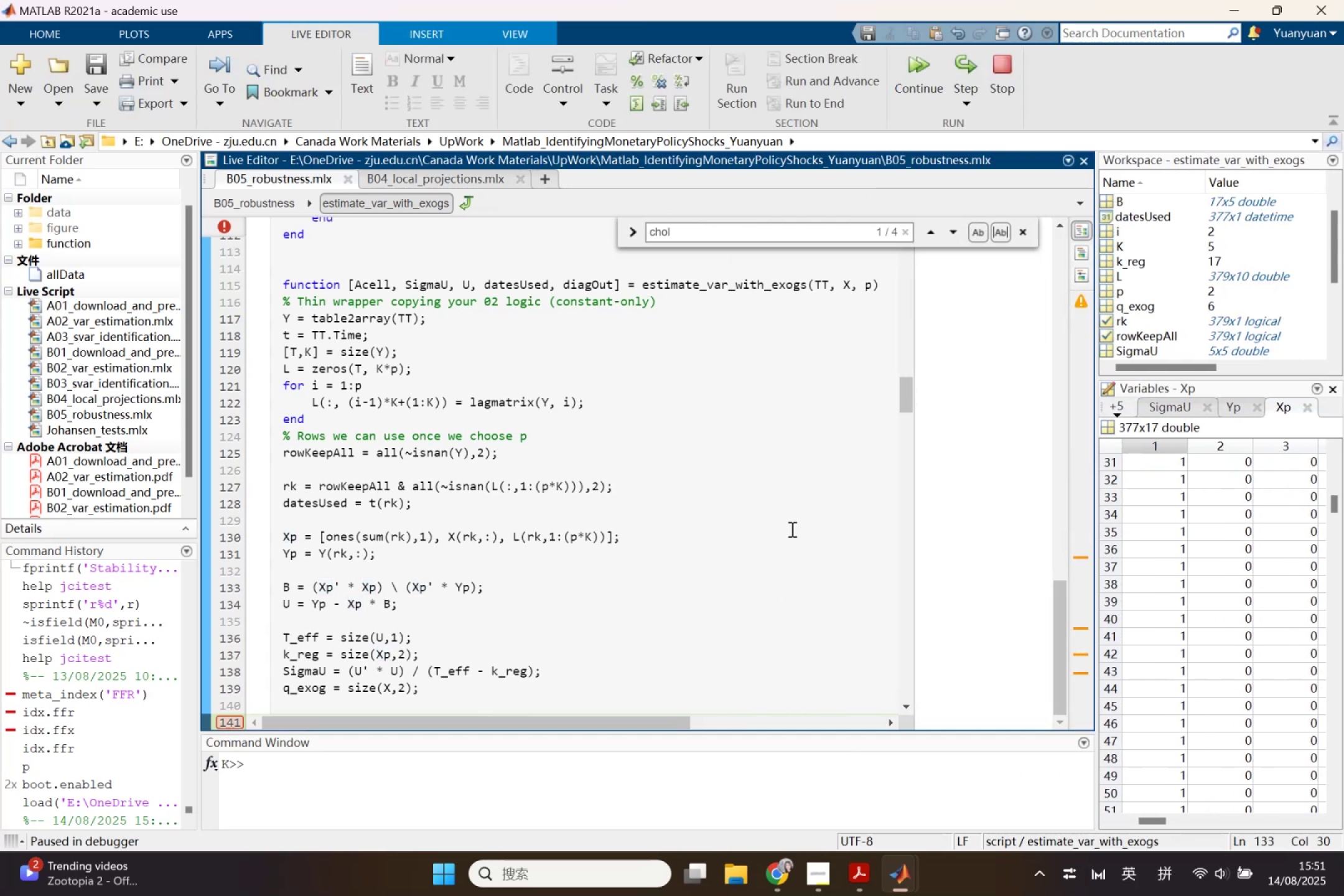 
wait(9.35)
 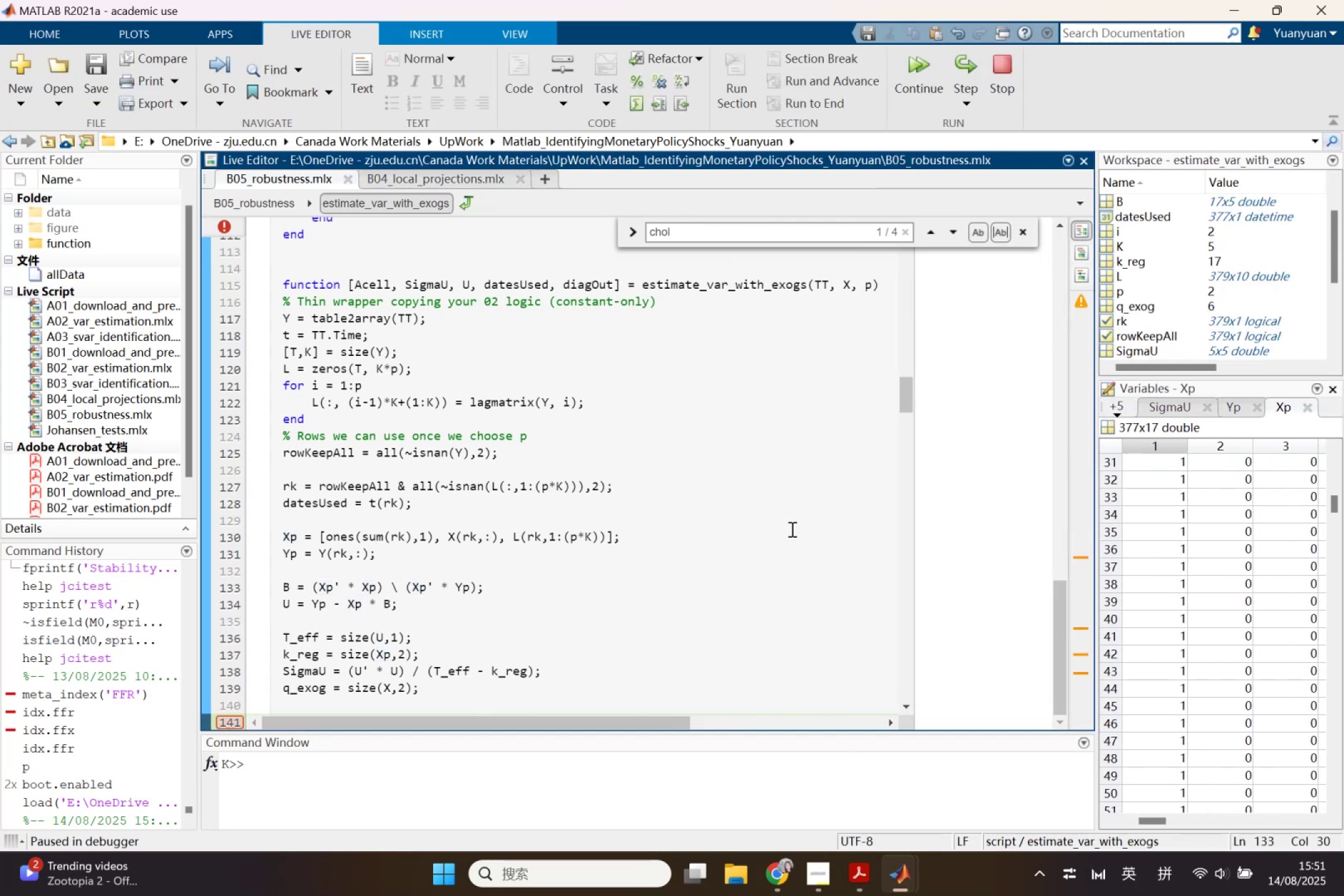 
left_click([385, 656])
 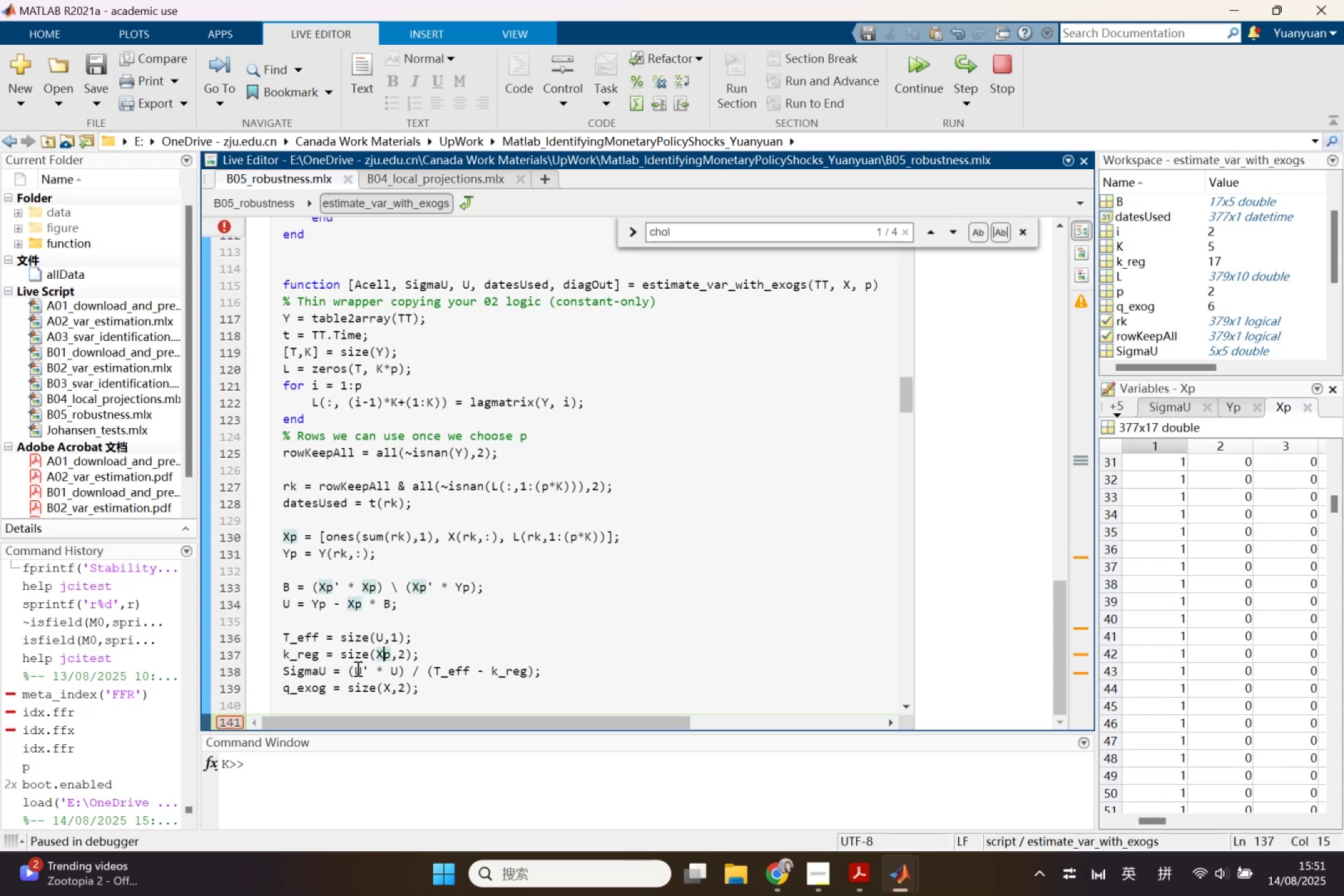 
left_click([357, 668])
 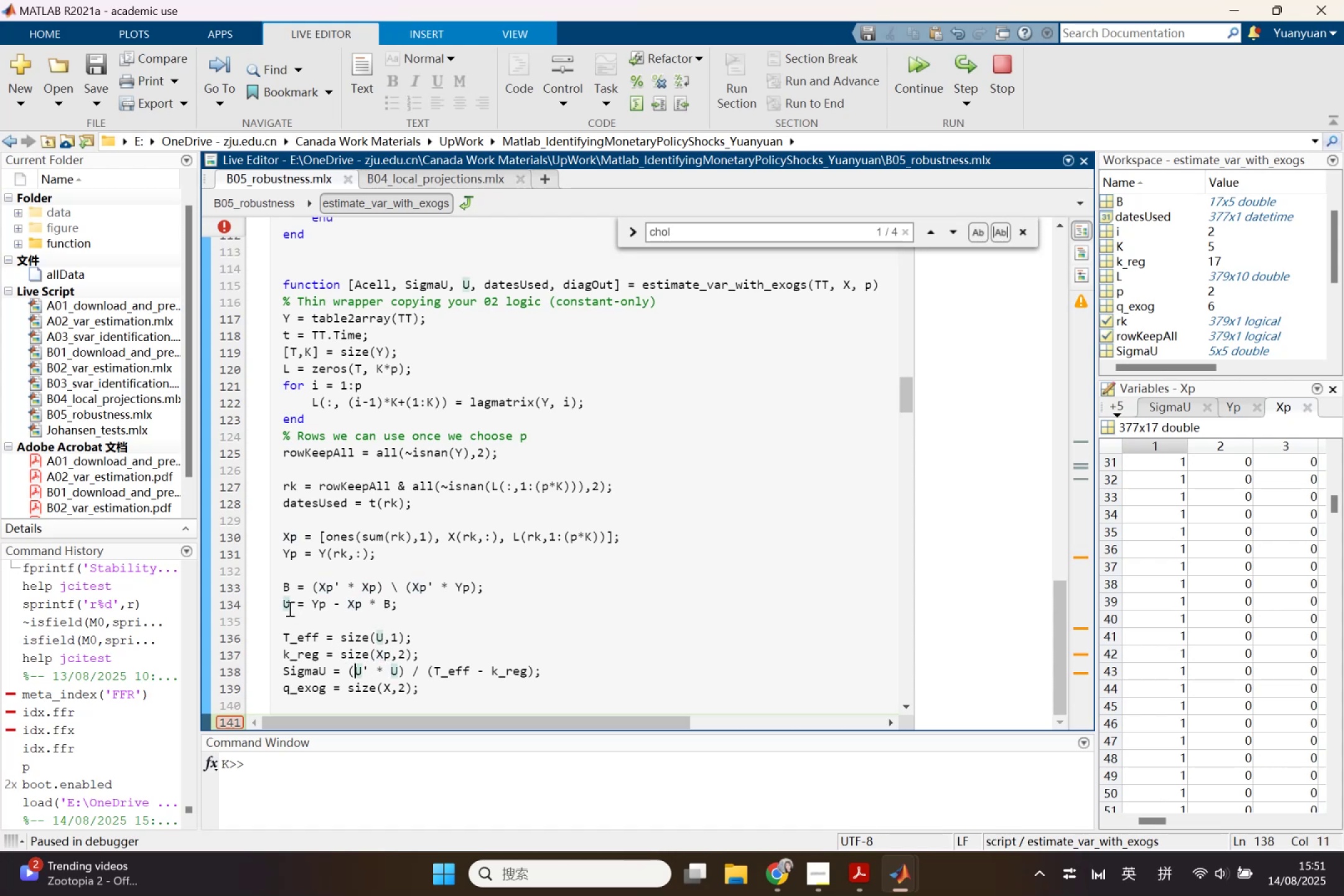 
right_click([285, 607])
 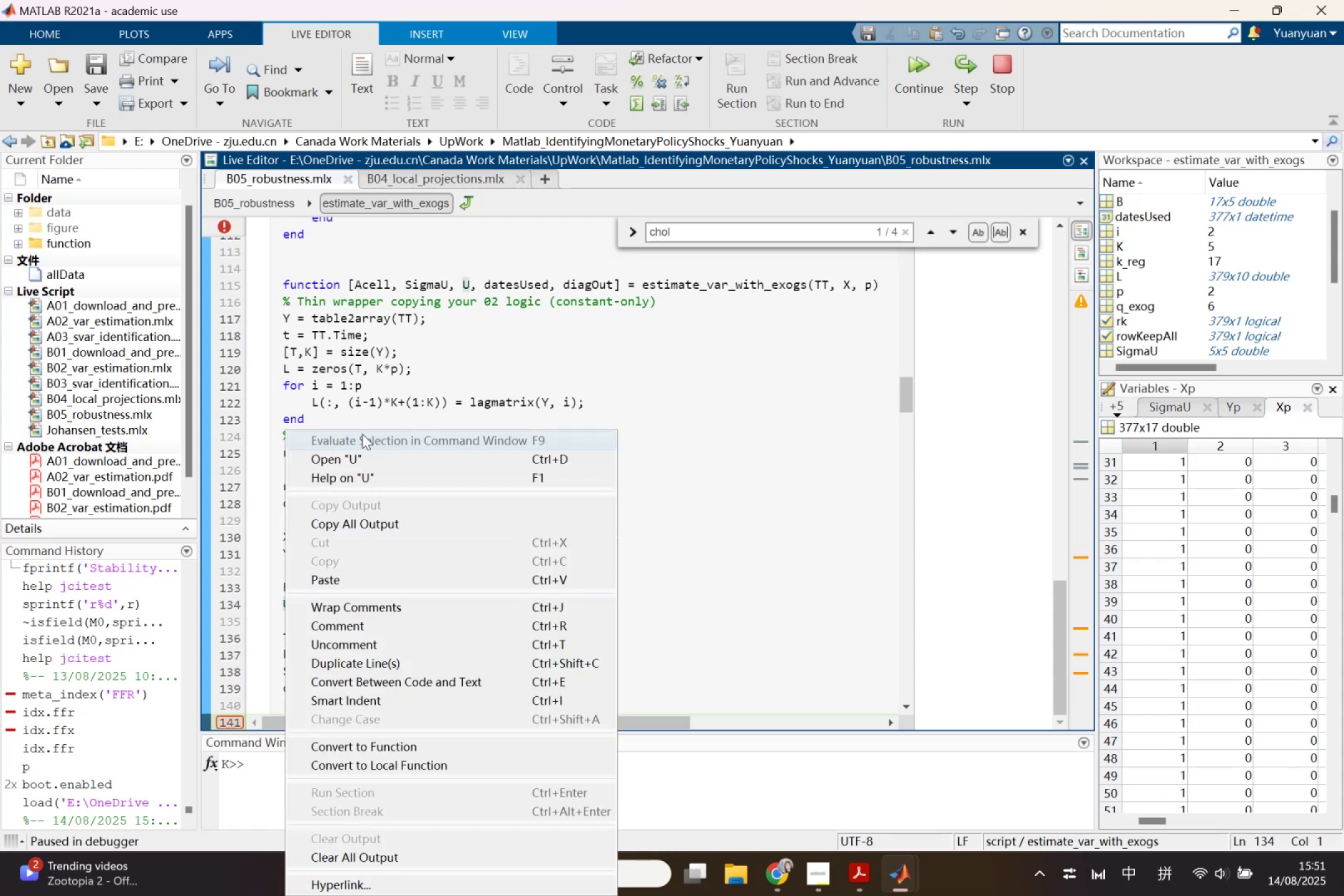 
left_click_drag(start_coordinate=[353, 449], to_coordinate=[353, 456])
 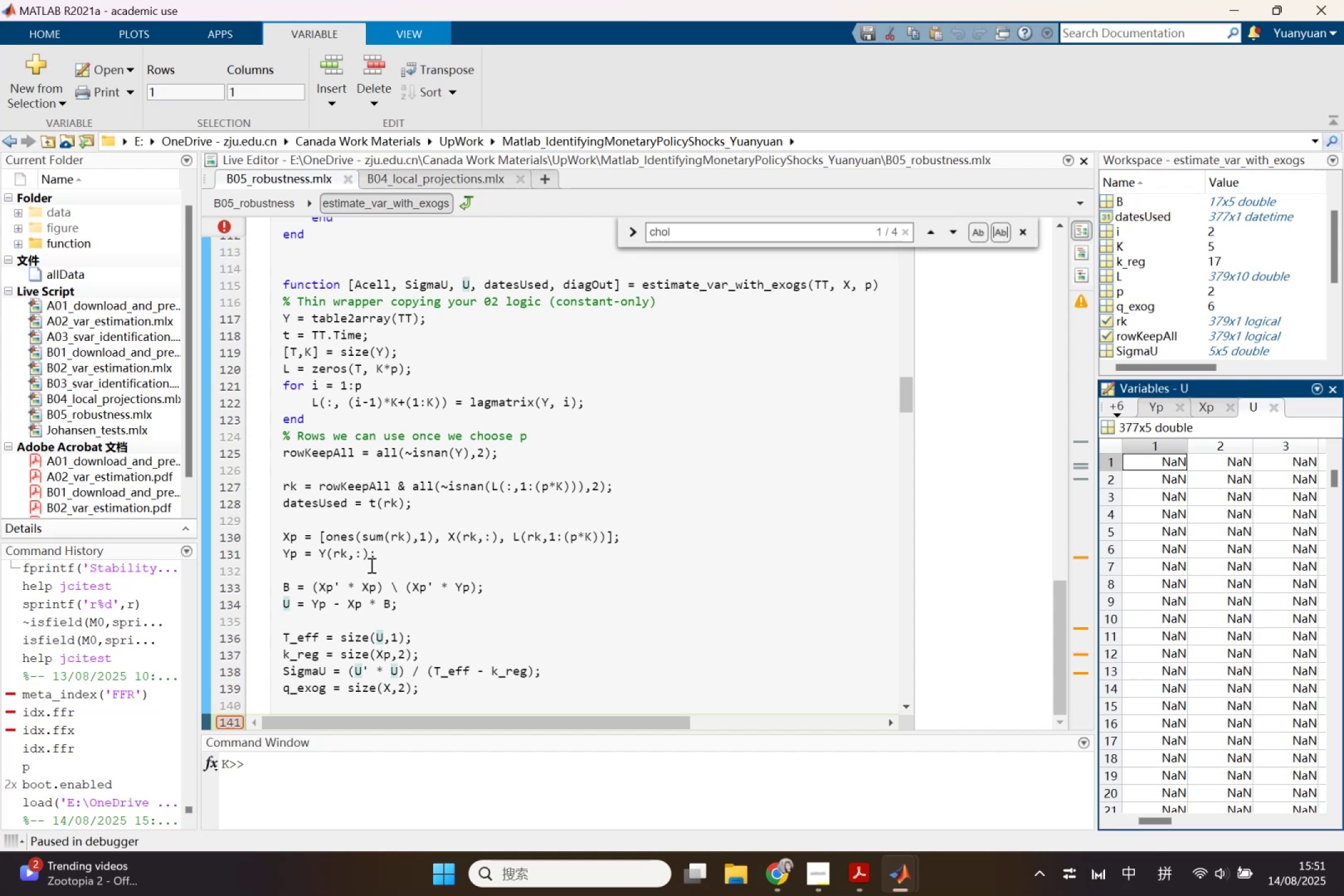 
left_click([358, 600])
 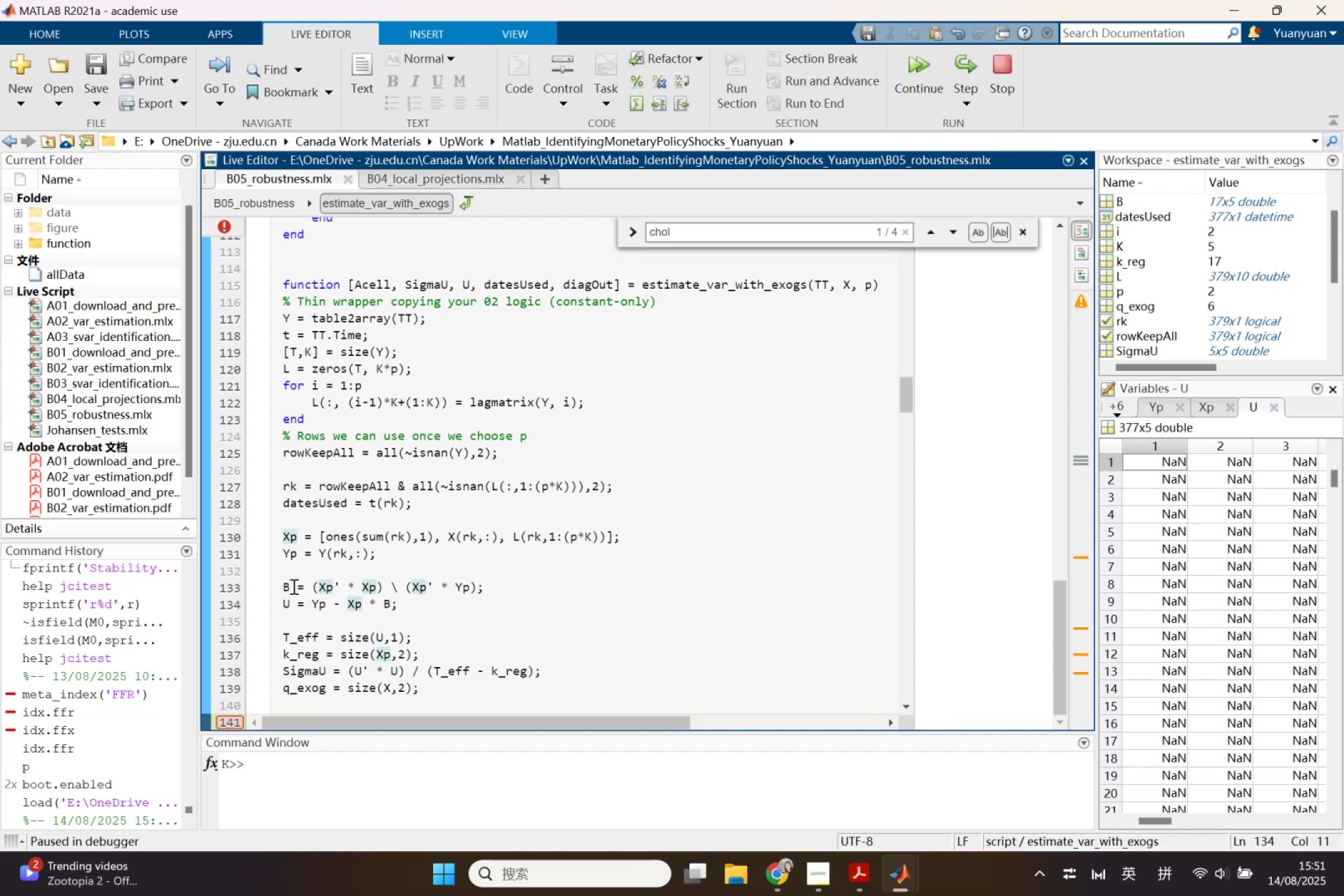 
right_click([286, 586])
 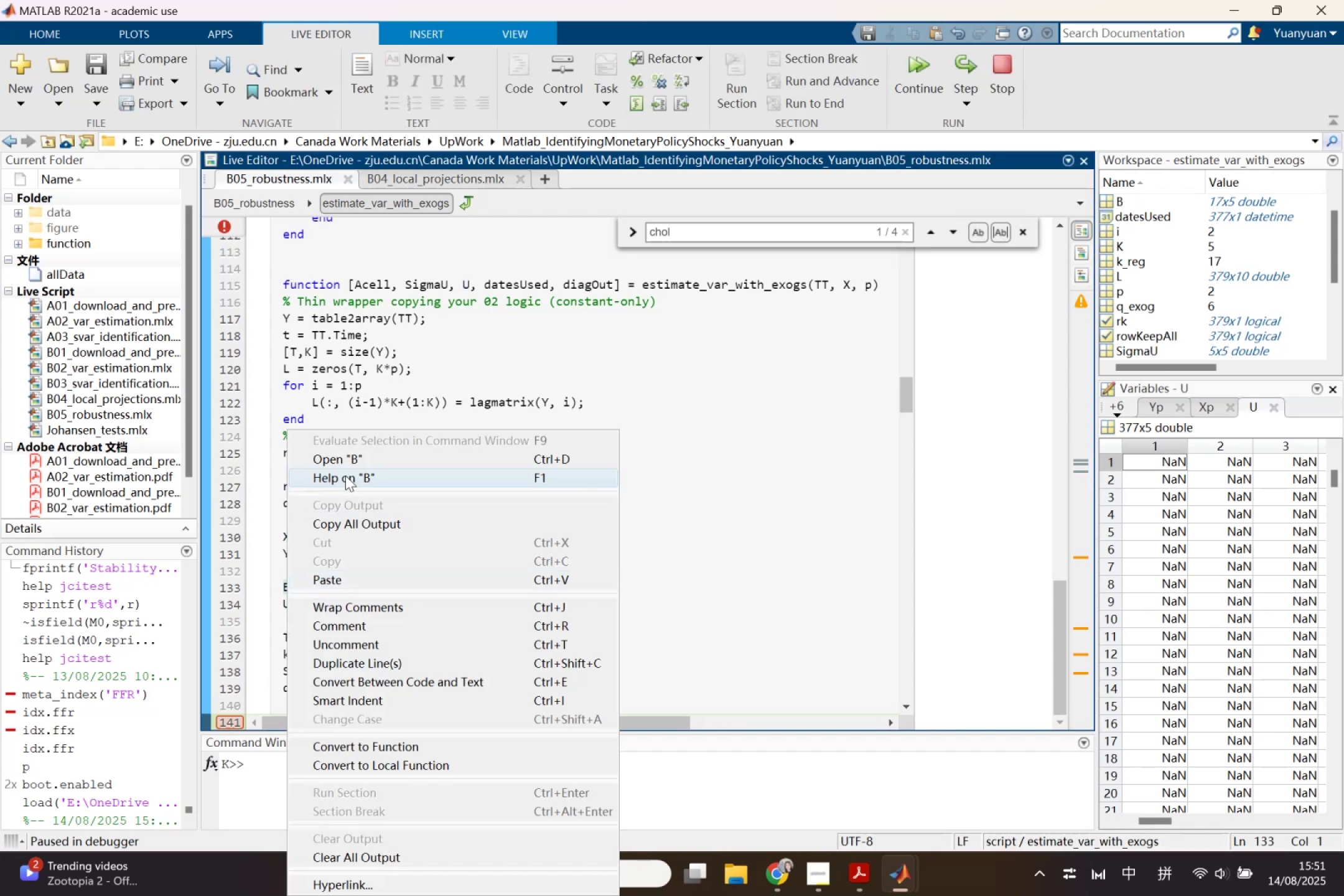 
left_click([346, 462])
 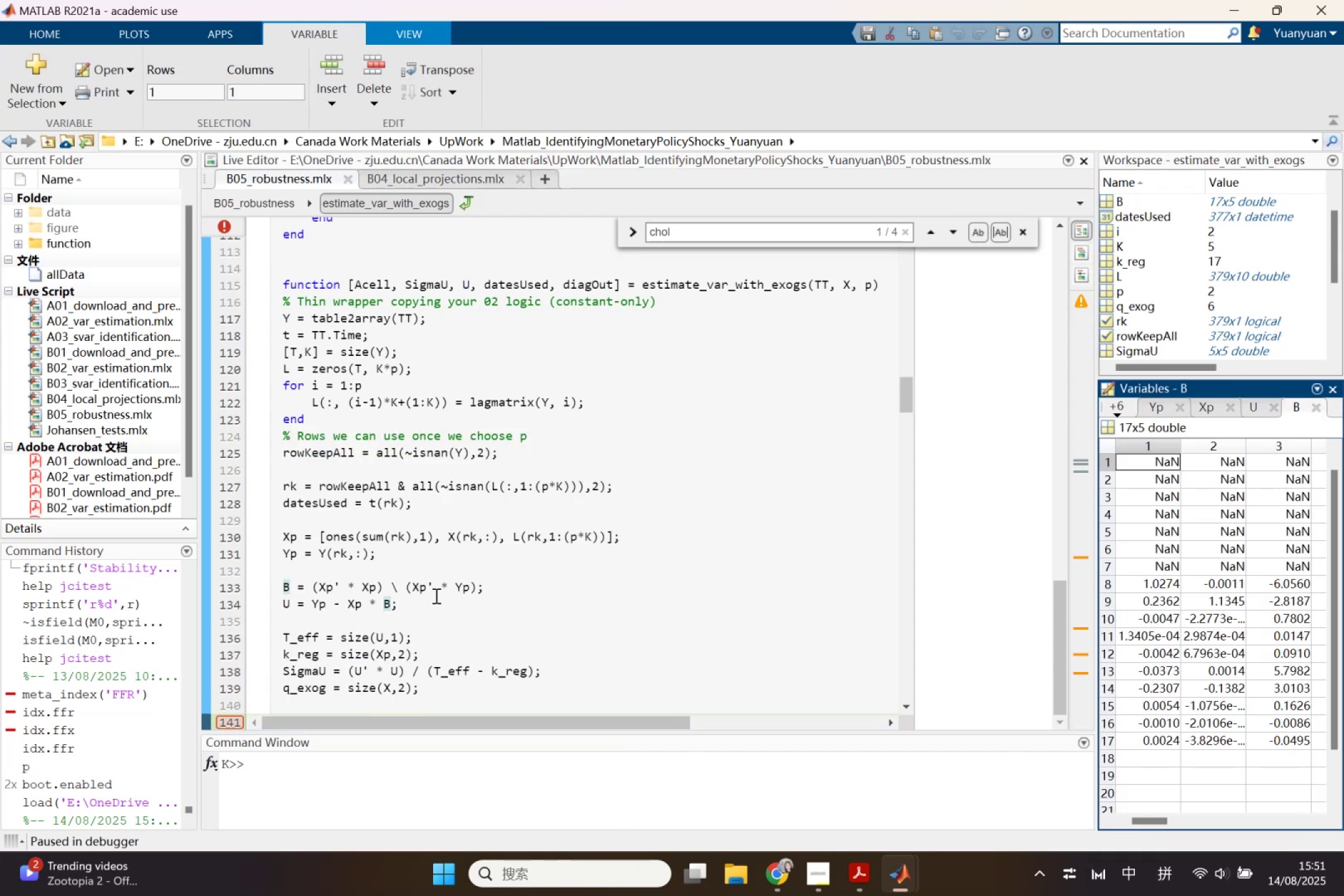 
wait(5.13)
 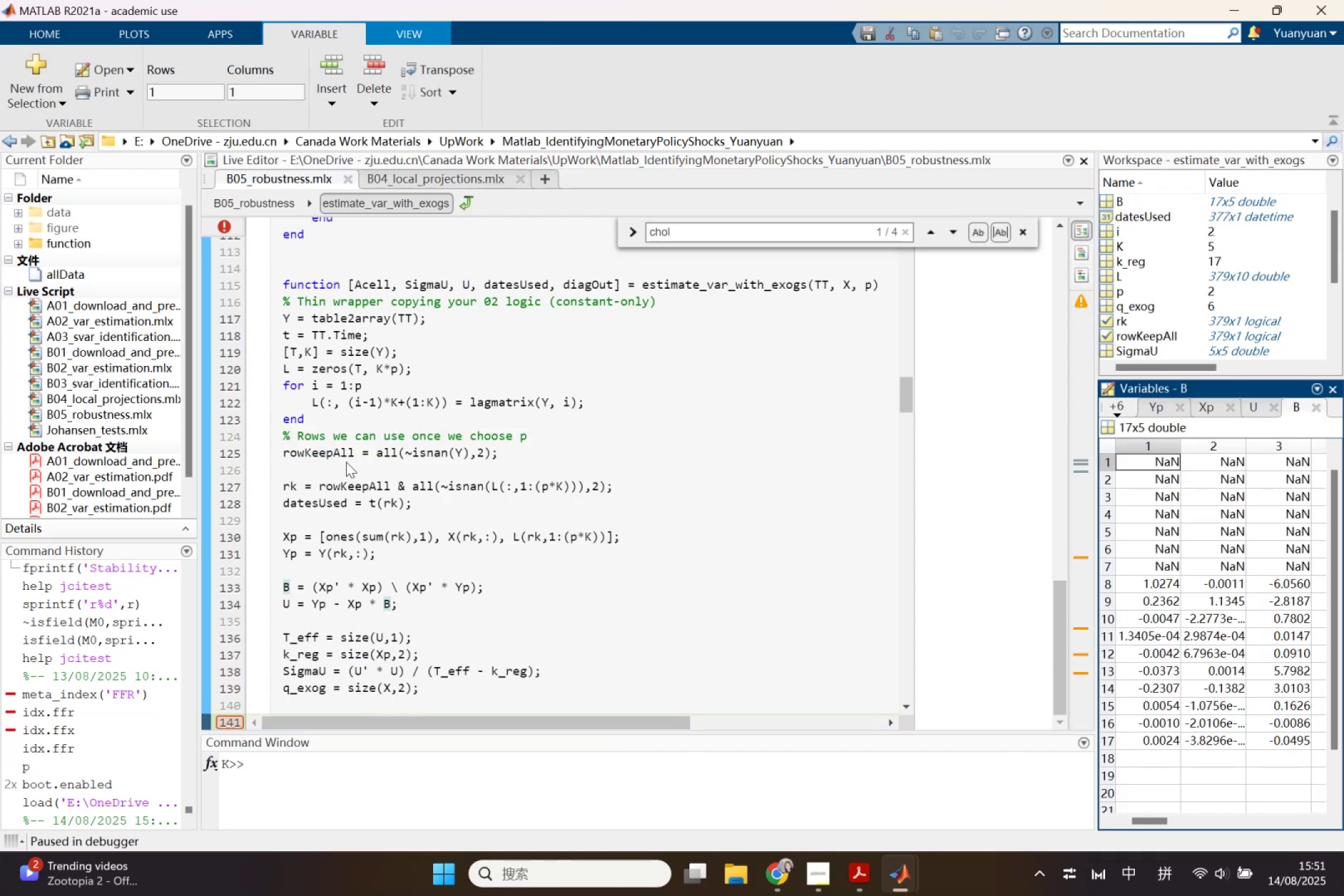 
left_click_drag(start_coordinate=[1153, 823], to_coordinate=[1111, 811])
 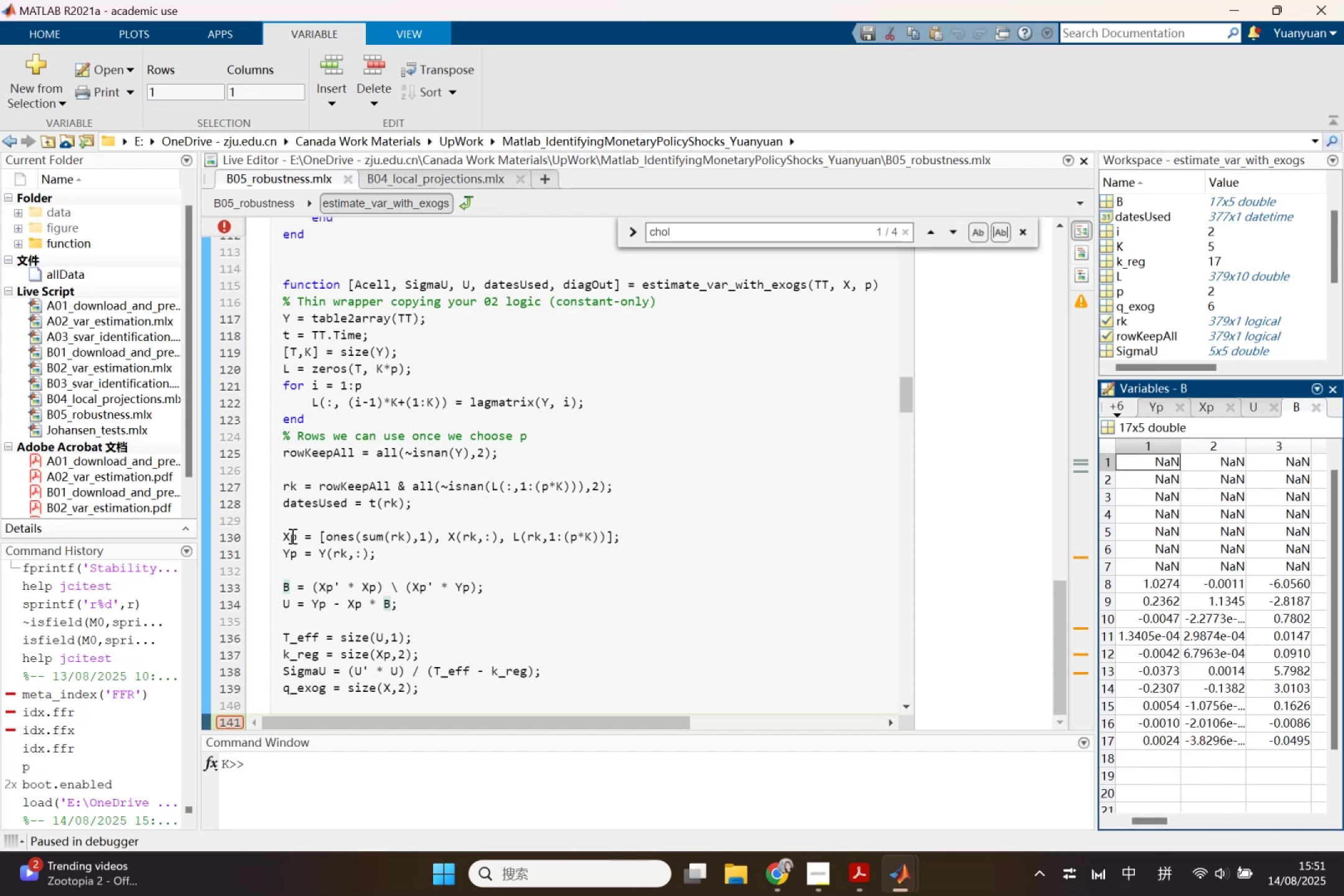 
left_click([291, 536])
 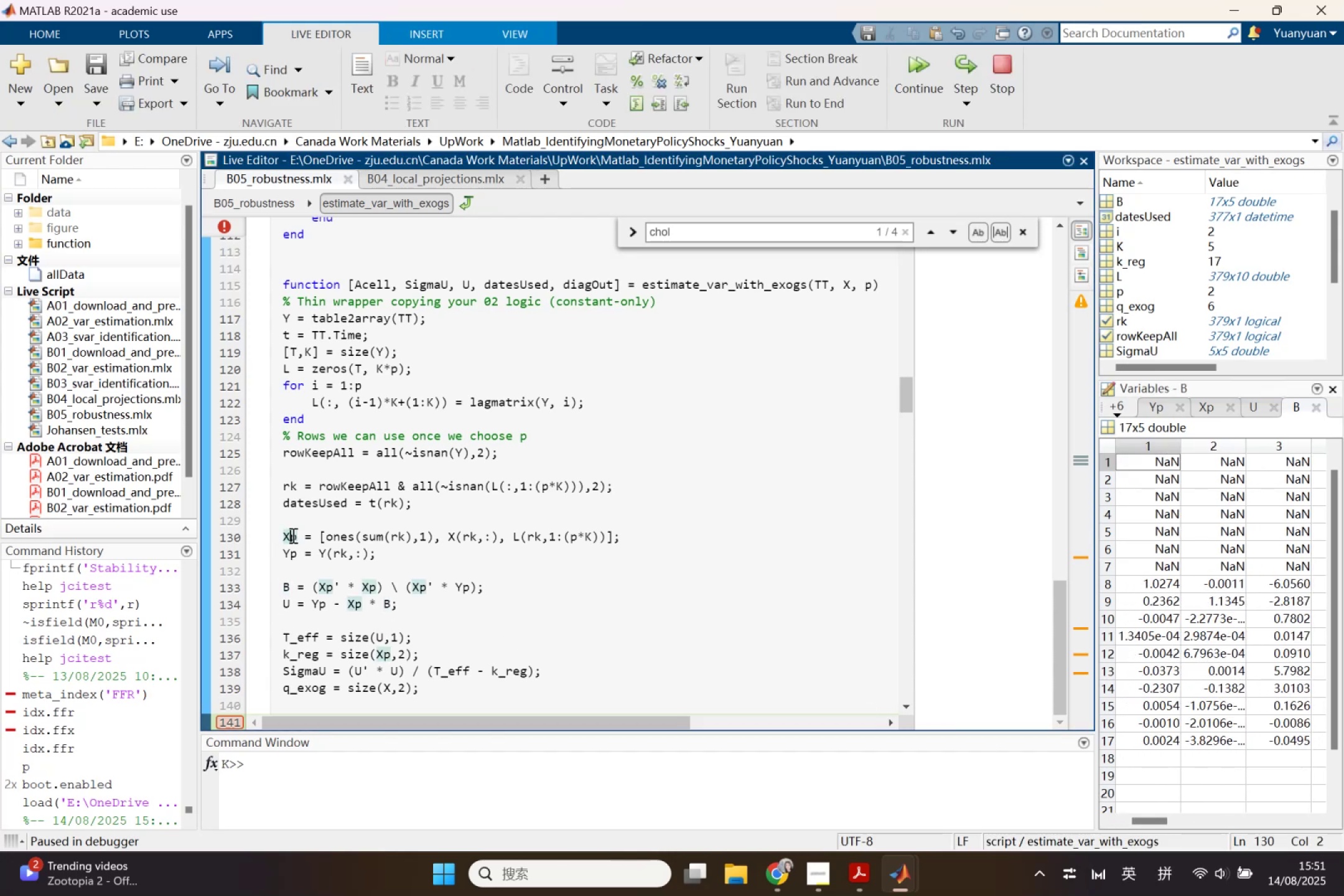 
right_click([292, 535])
 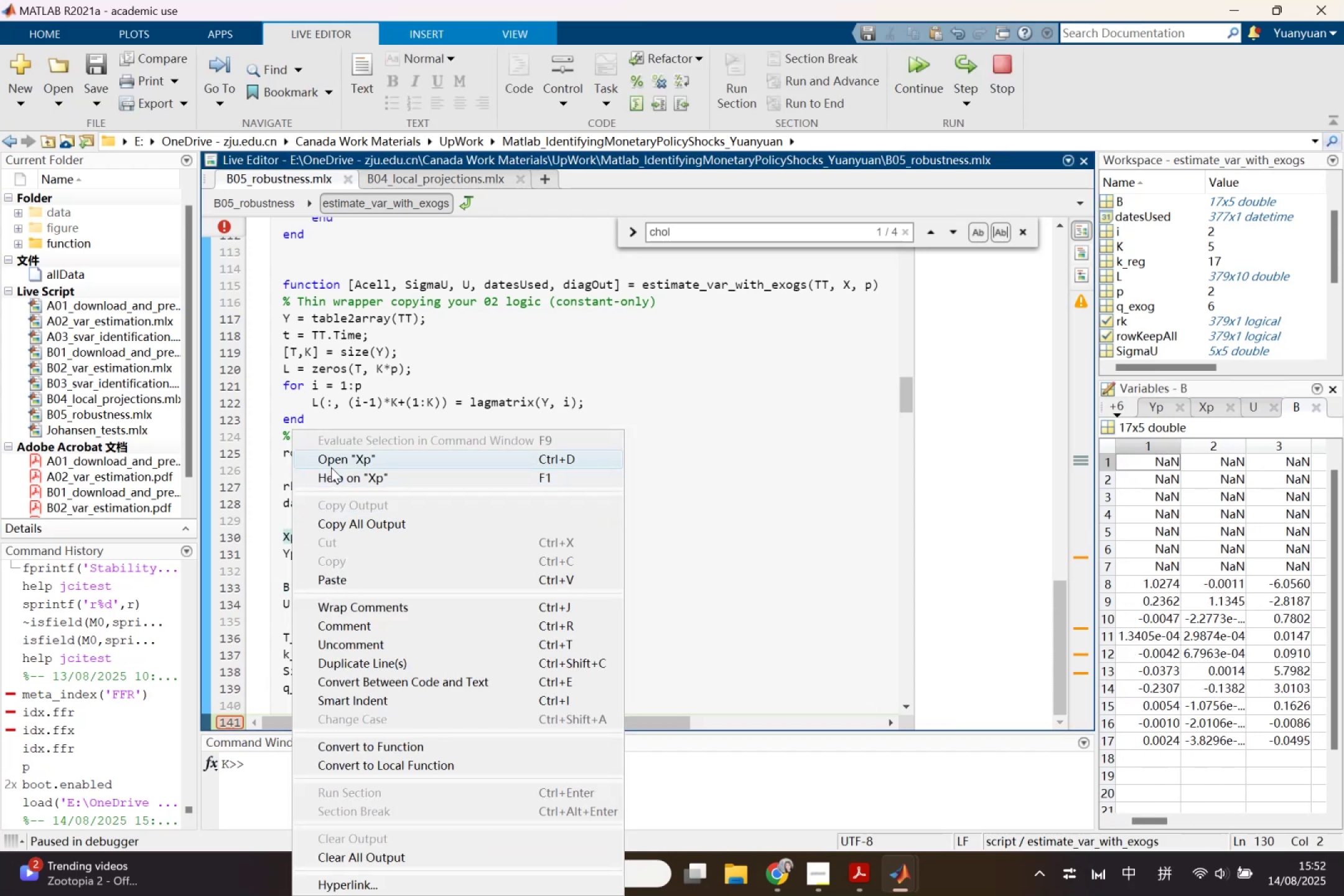 
left_click([331, 467])
 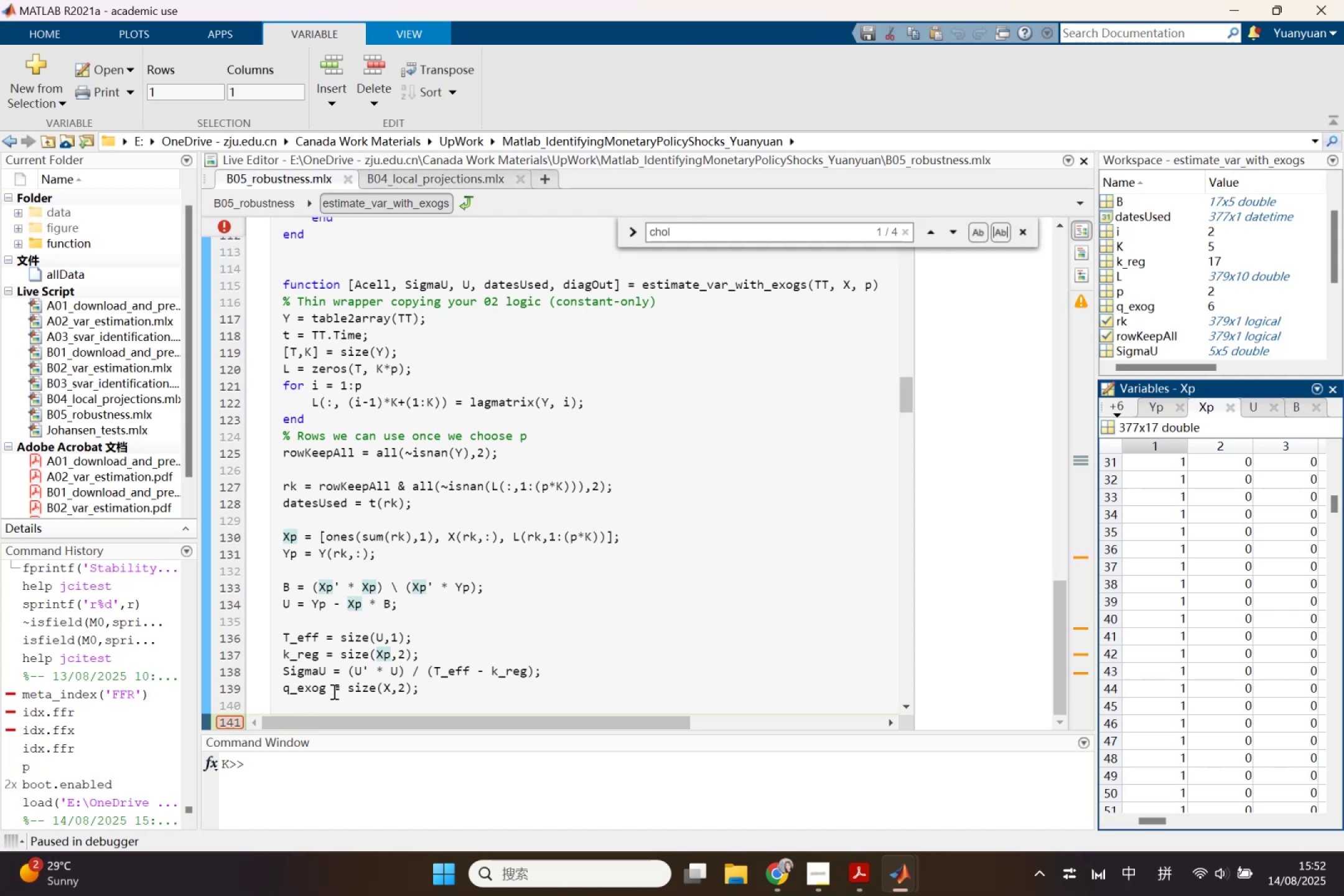 
wait(7.78)
 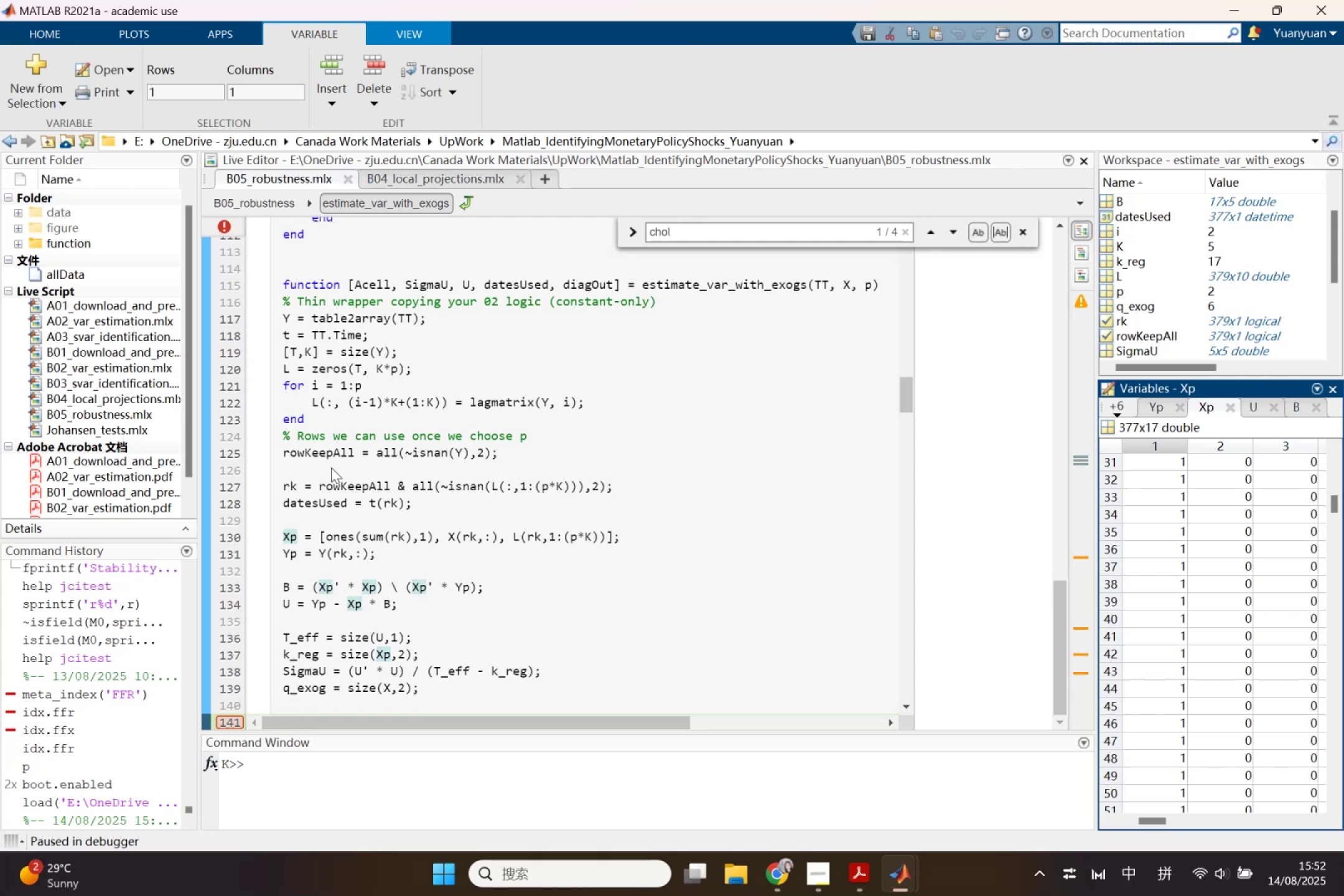 
scroll: coordinate [467, 560], scroll_direction: down, amount: 1.0
 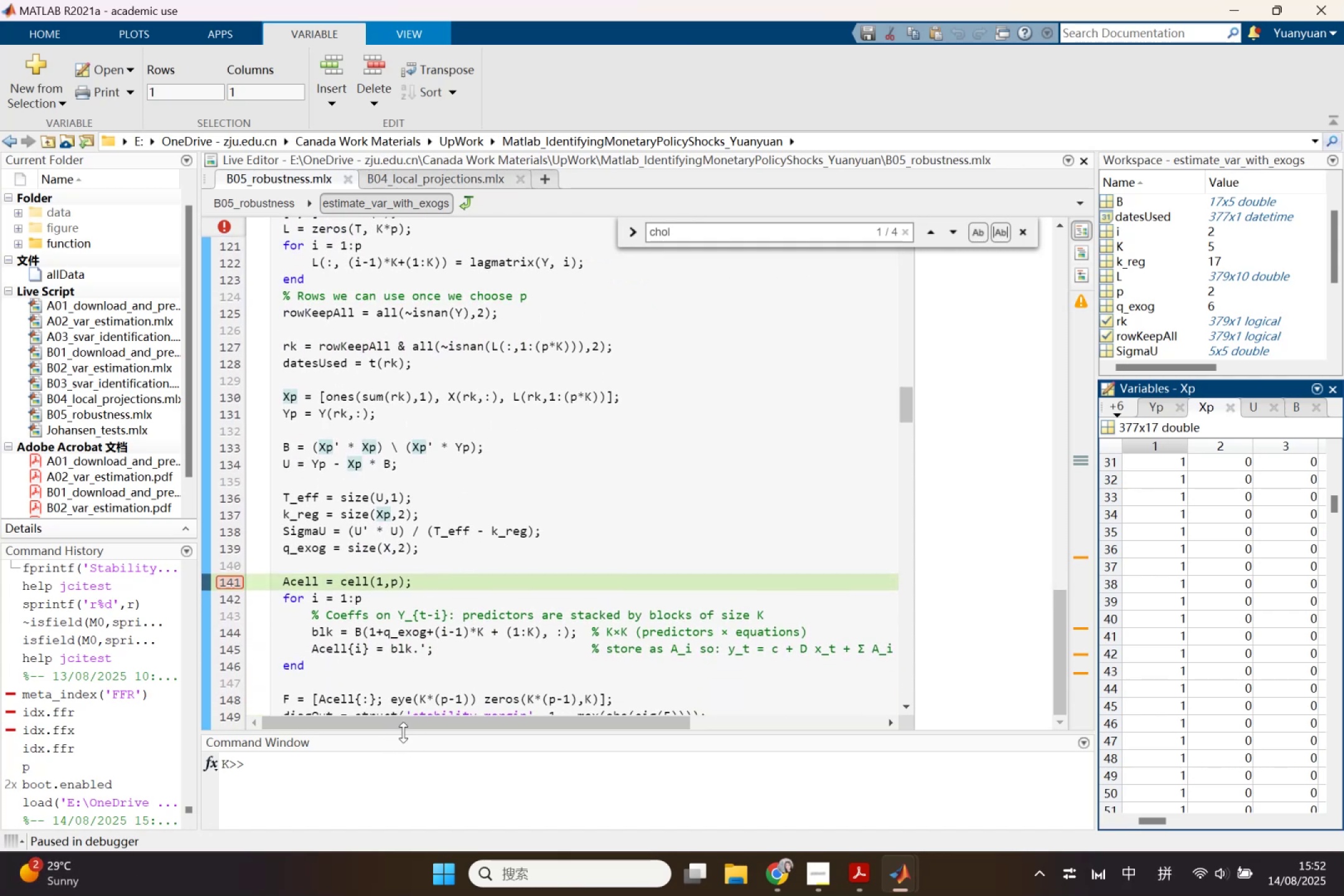 
left_click_drag(start_coordinate=[403, 732], to_coordinate=[418, 658])
 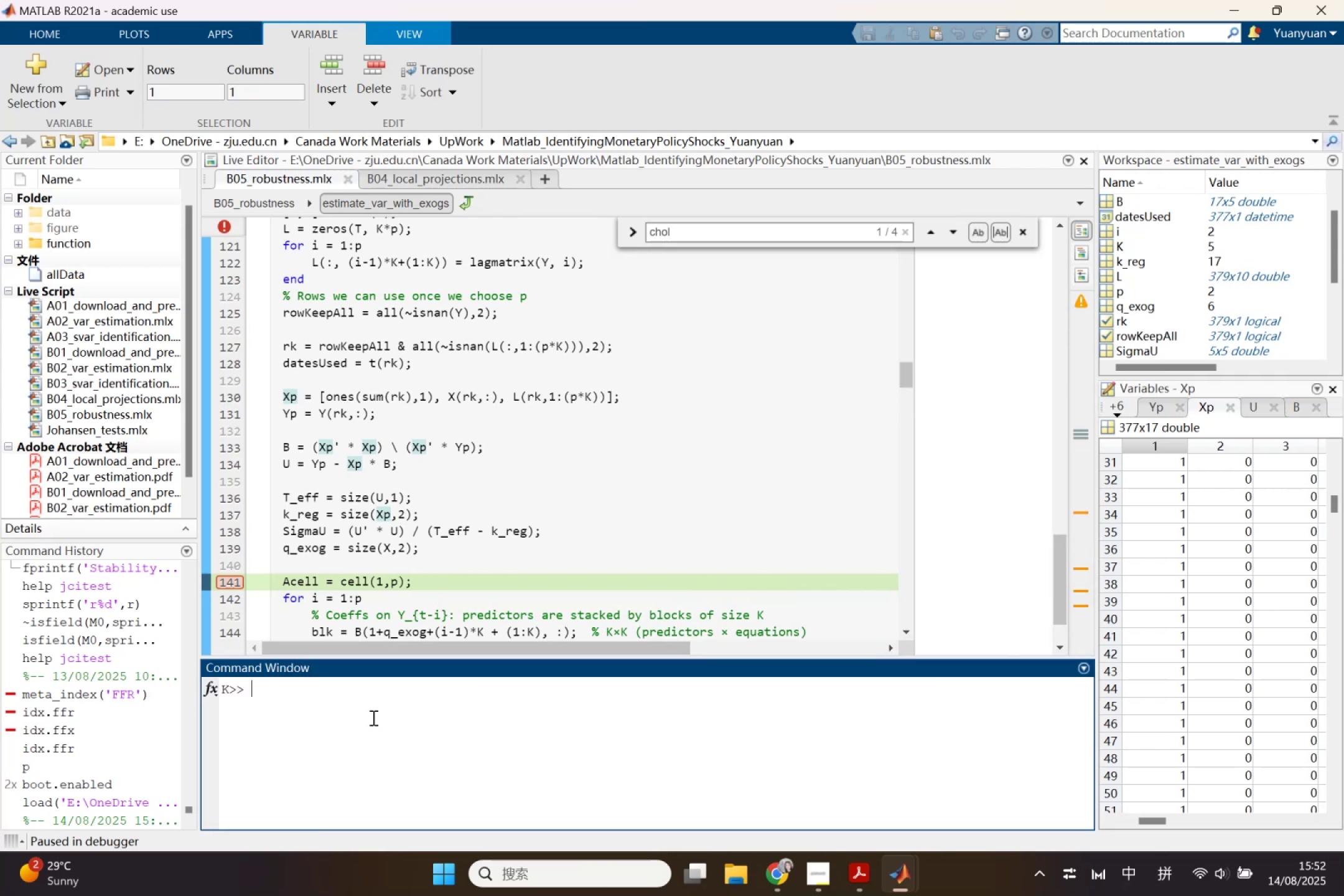 
key(Shift+X)
 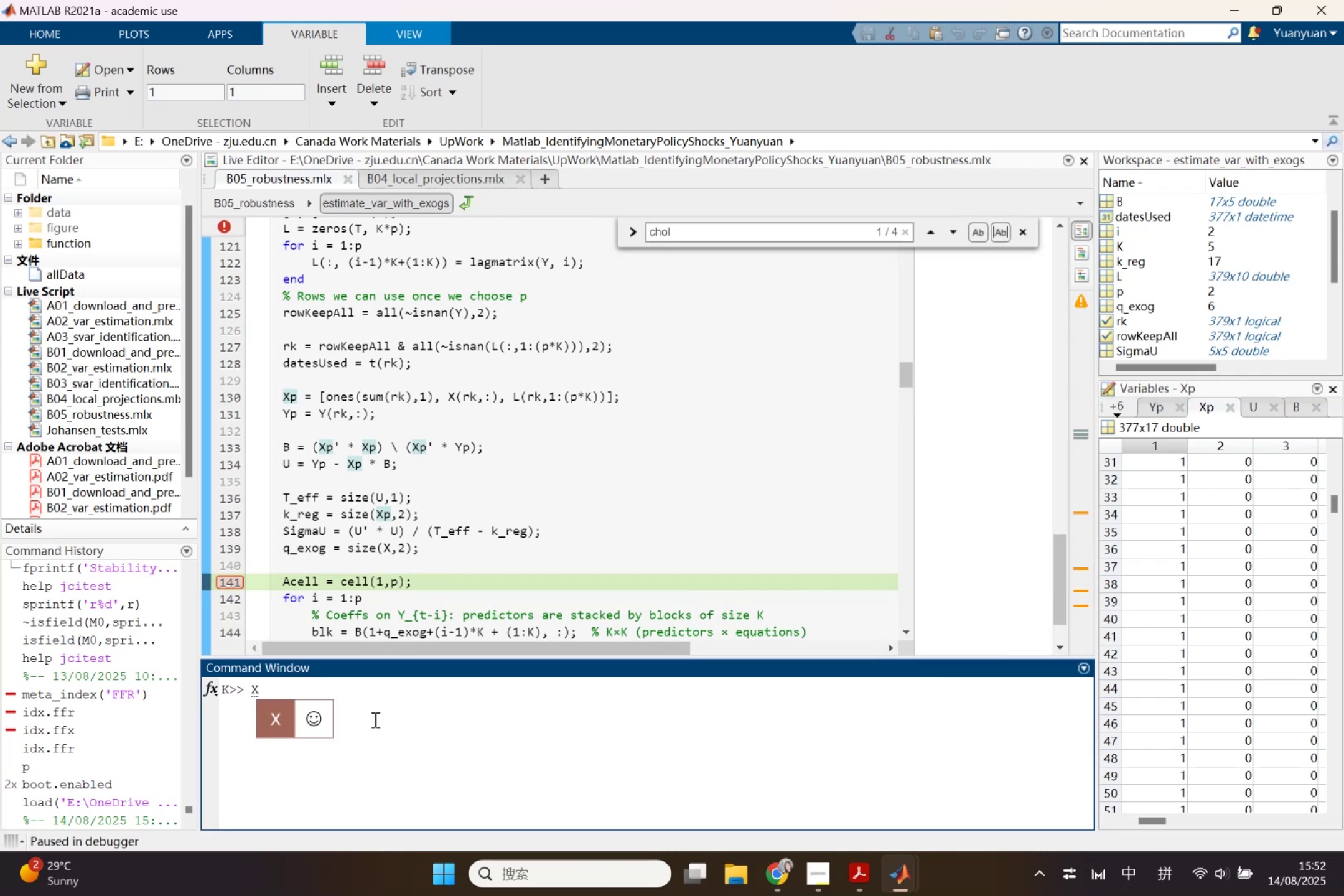 
key(Enter)
 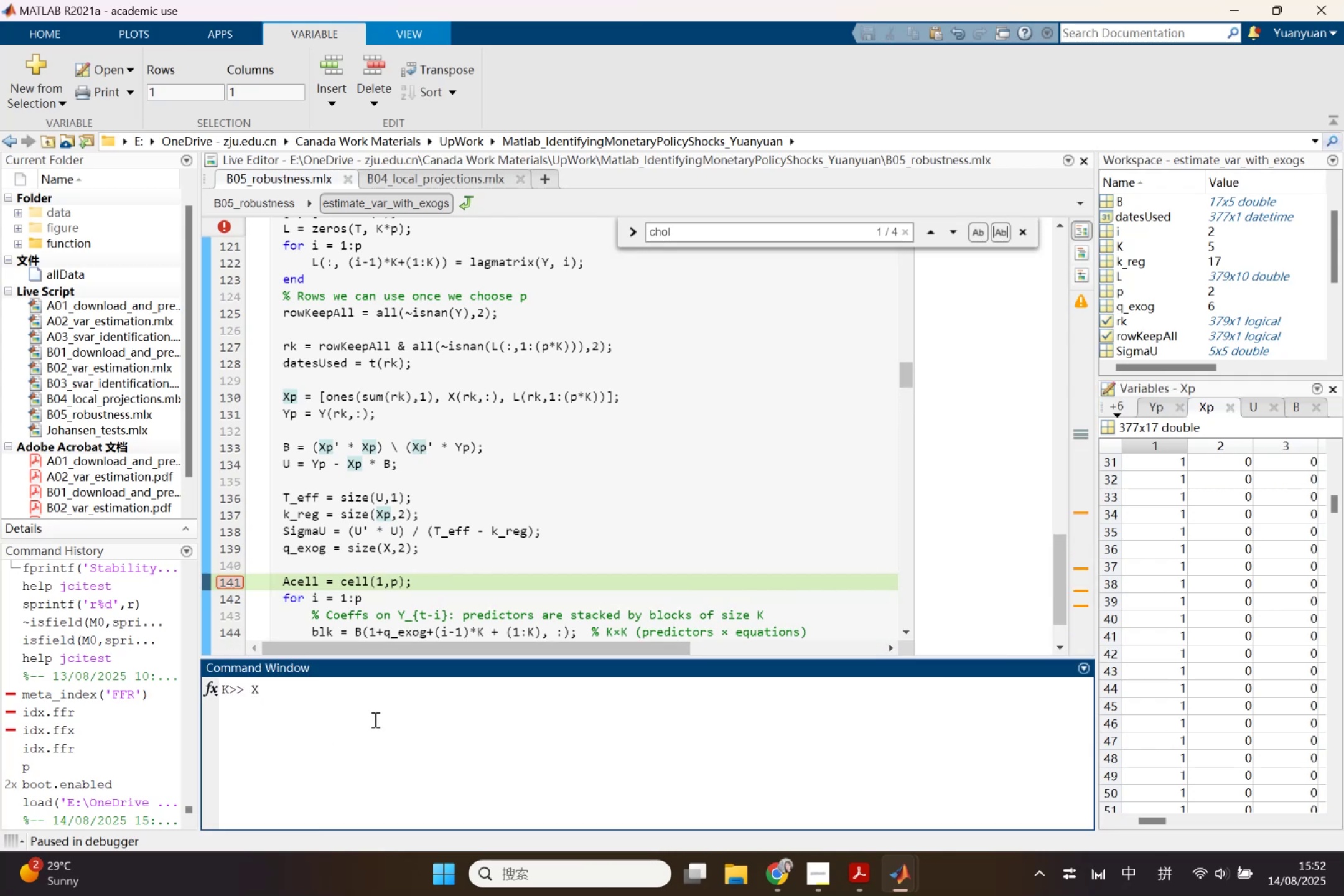 
key(P)
 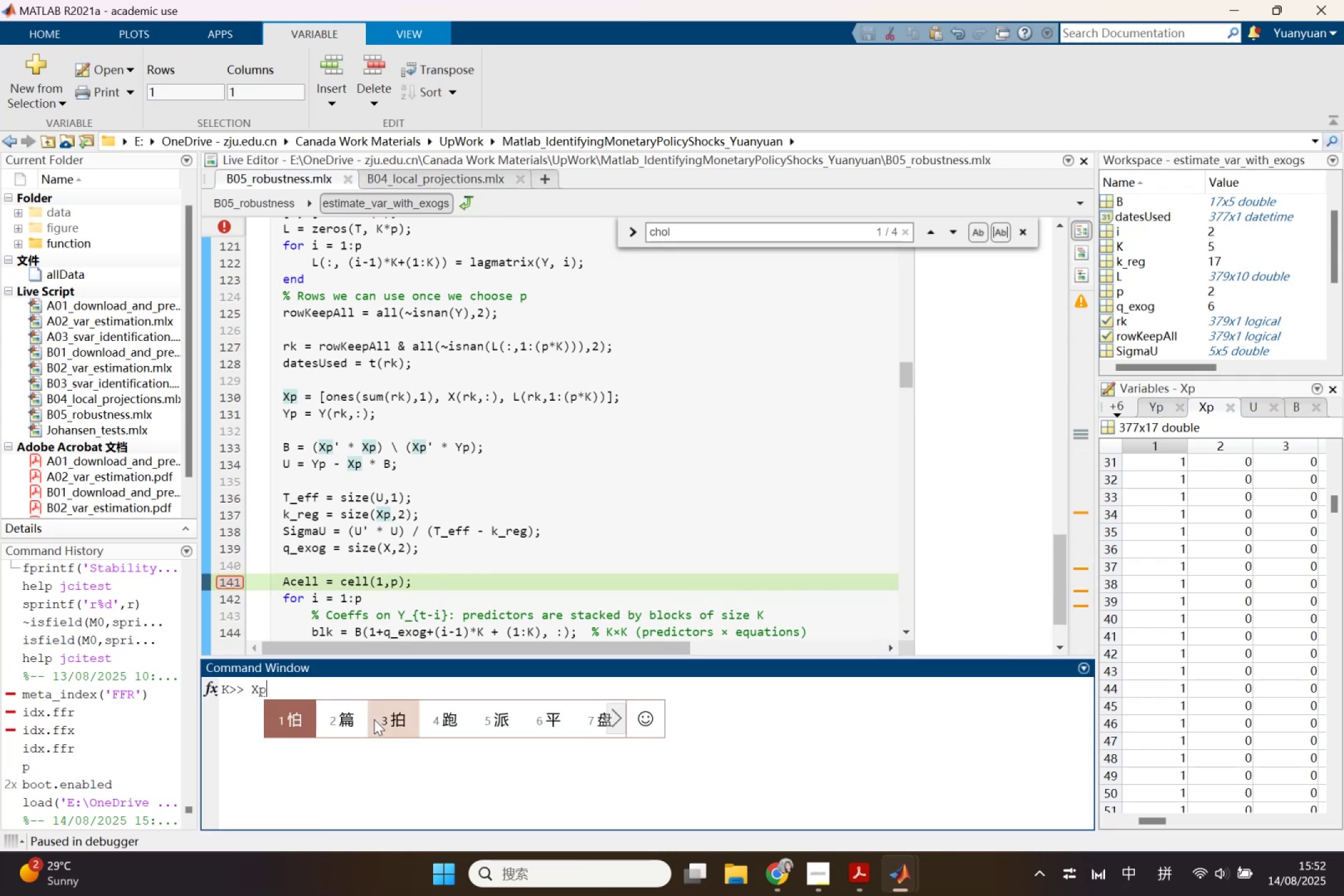 
key(Shift+ShiftLeft)
 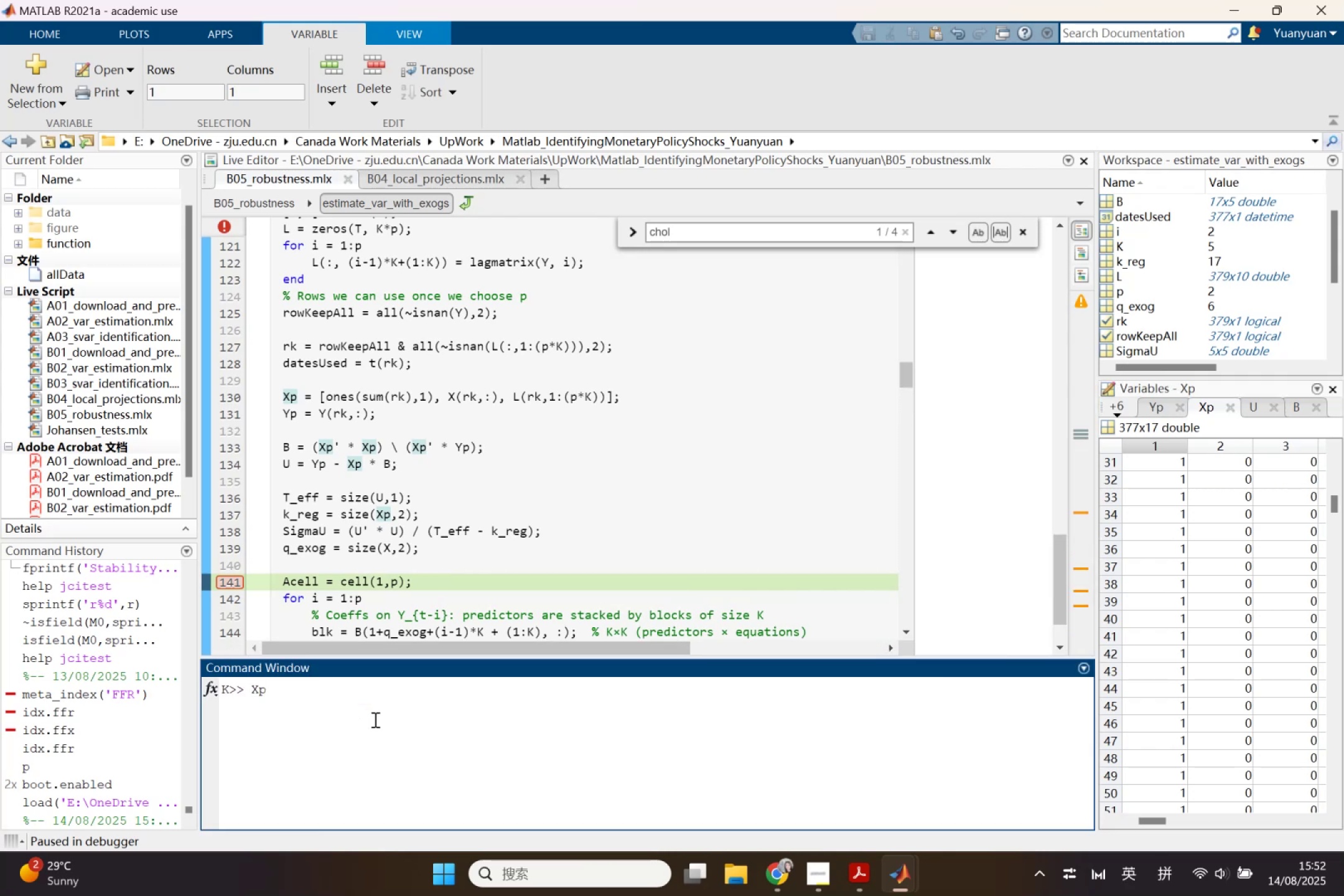 
key(Enter)
 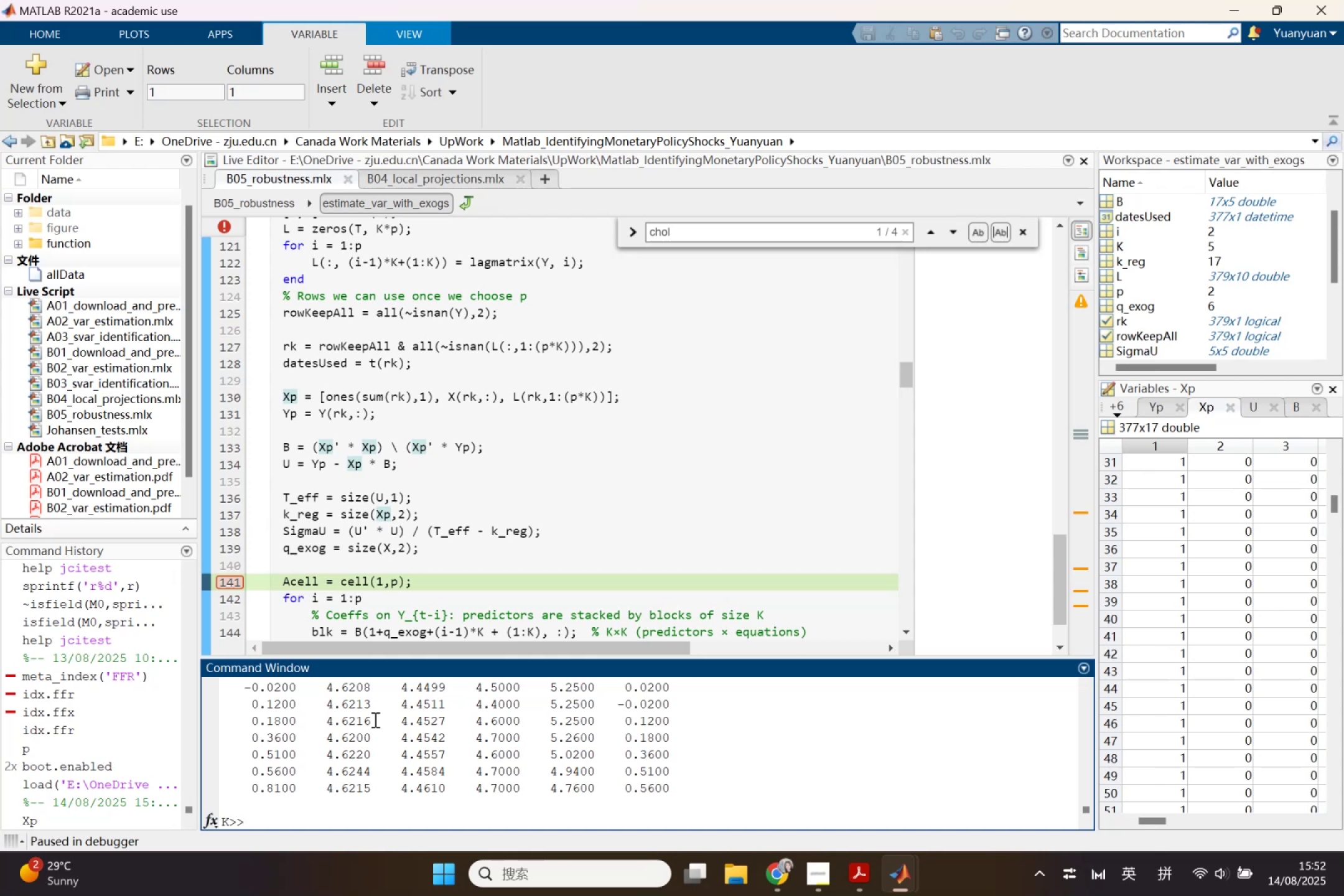 
wait(5.96)
 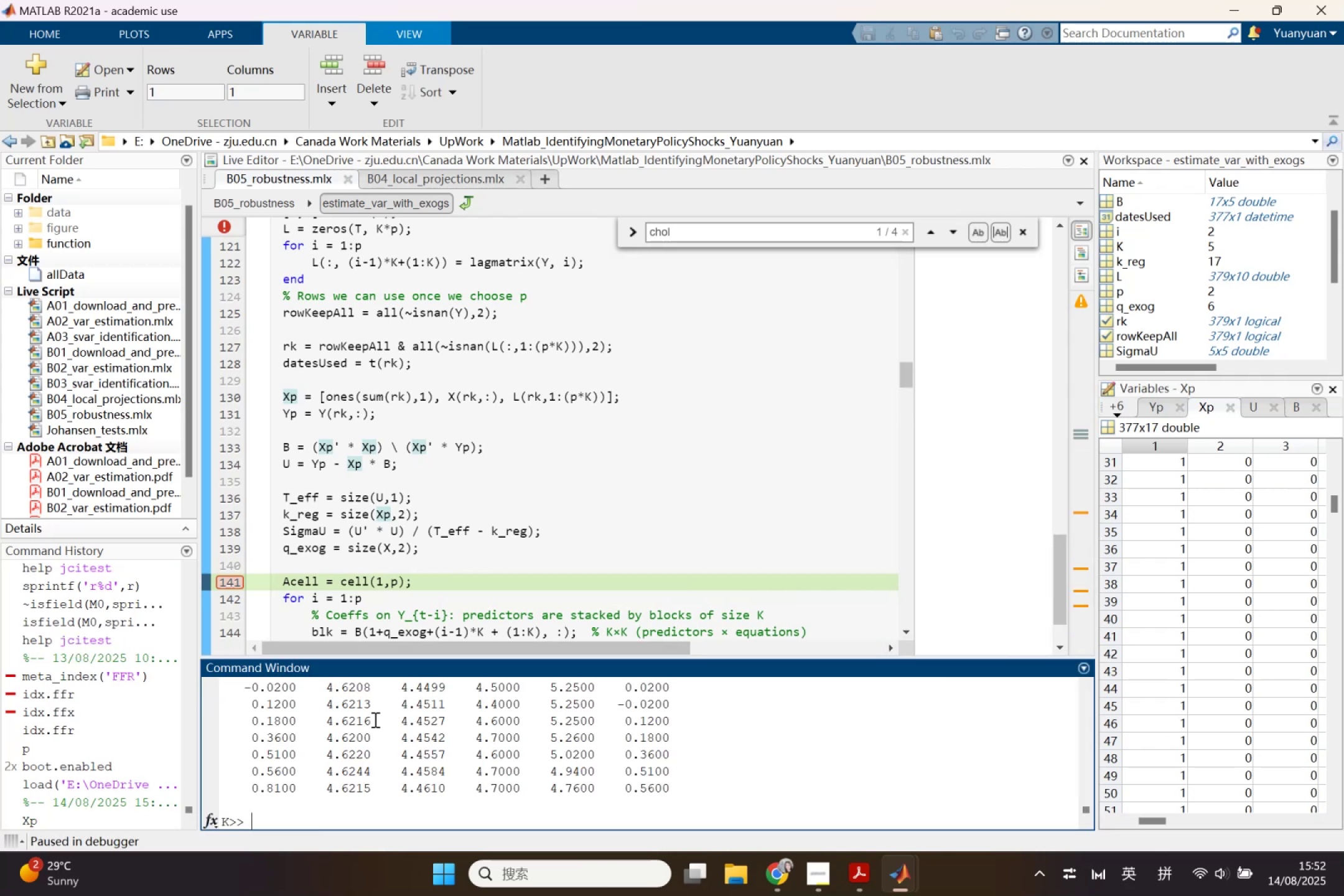 
type(Yp)
 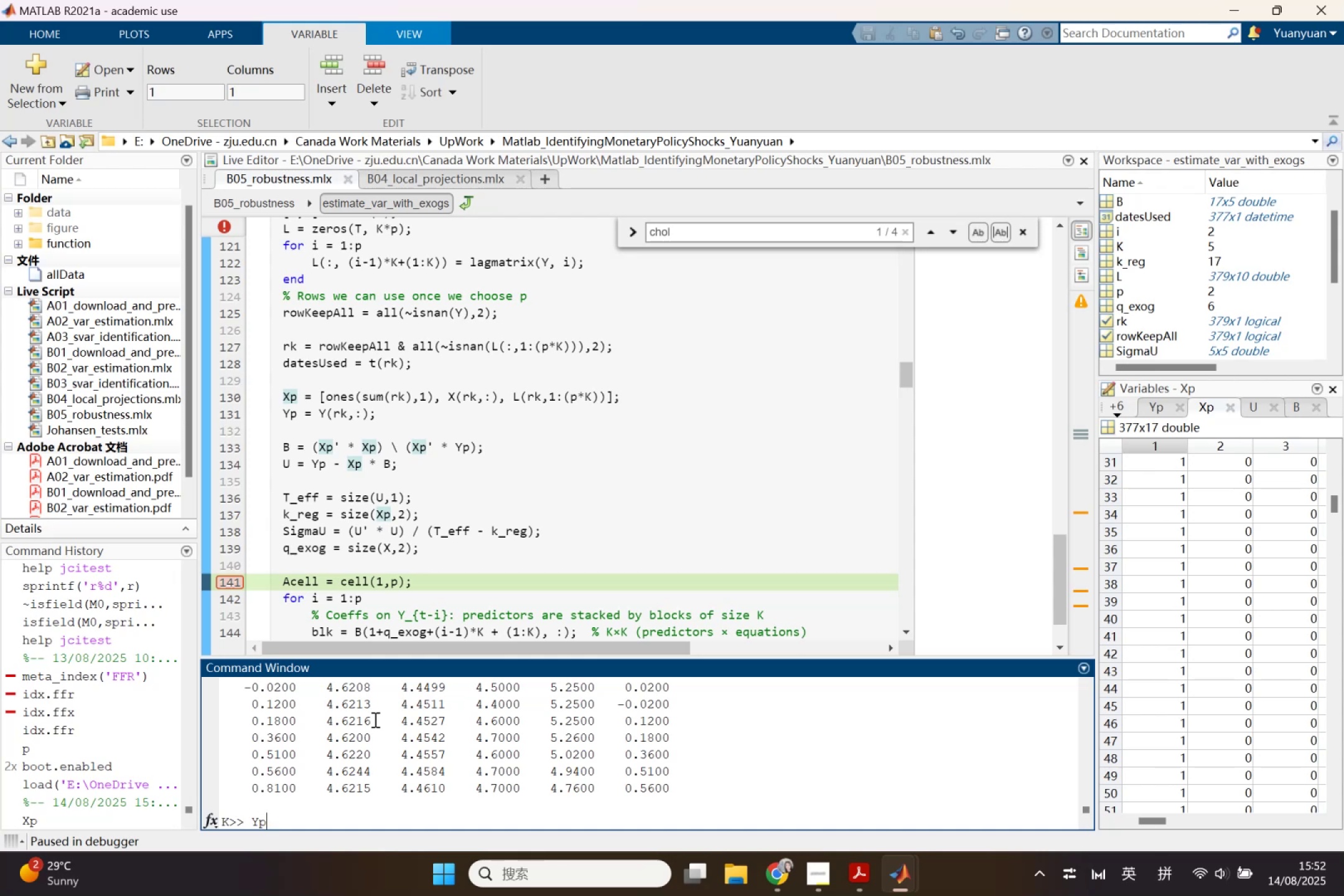 
key(Enter)
 